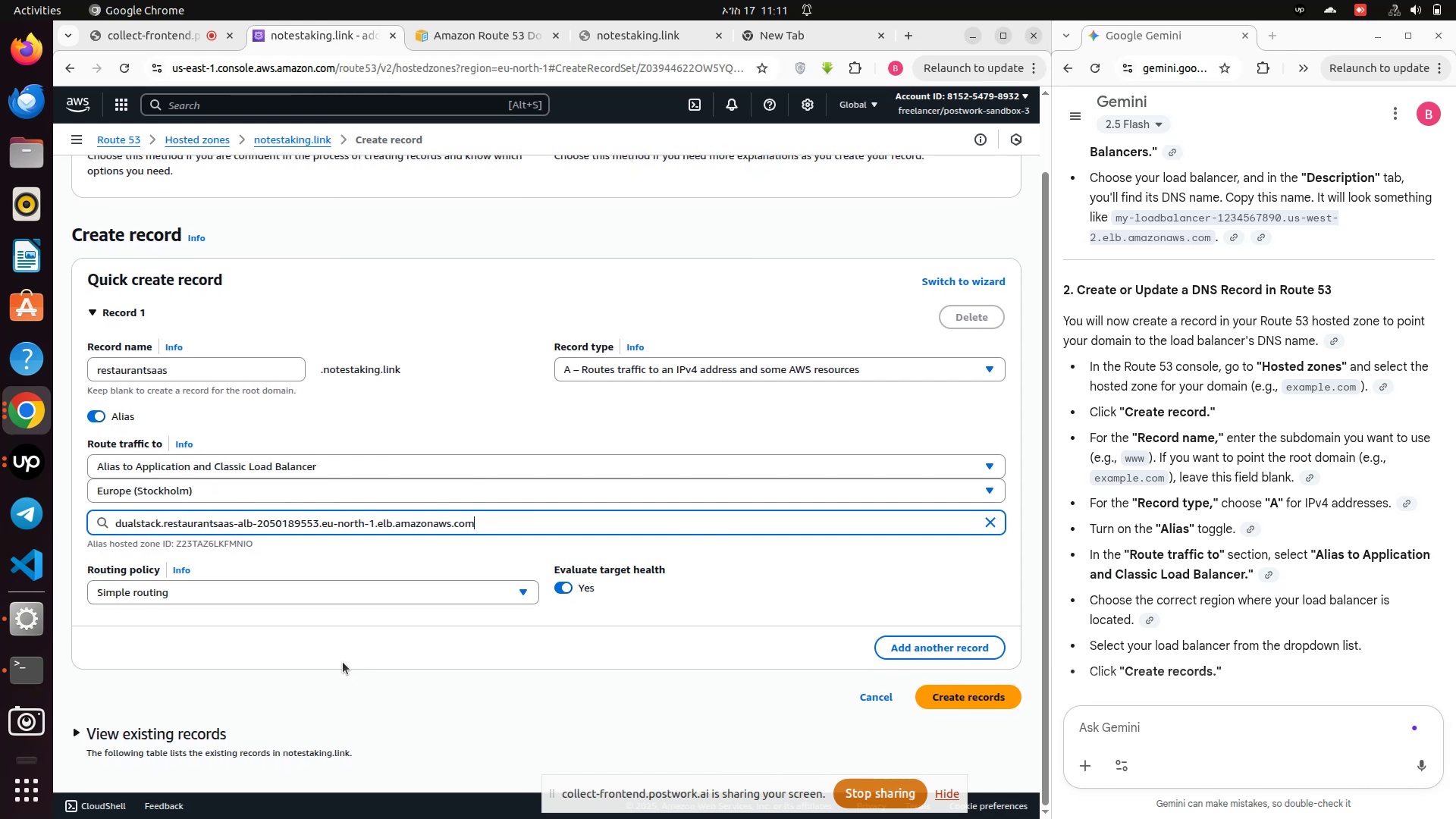 
scroll: coordinate [340, 661], scroll_direction: down, amount: 1.0
 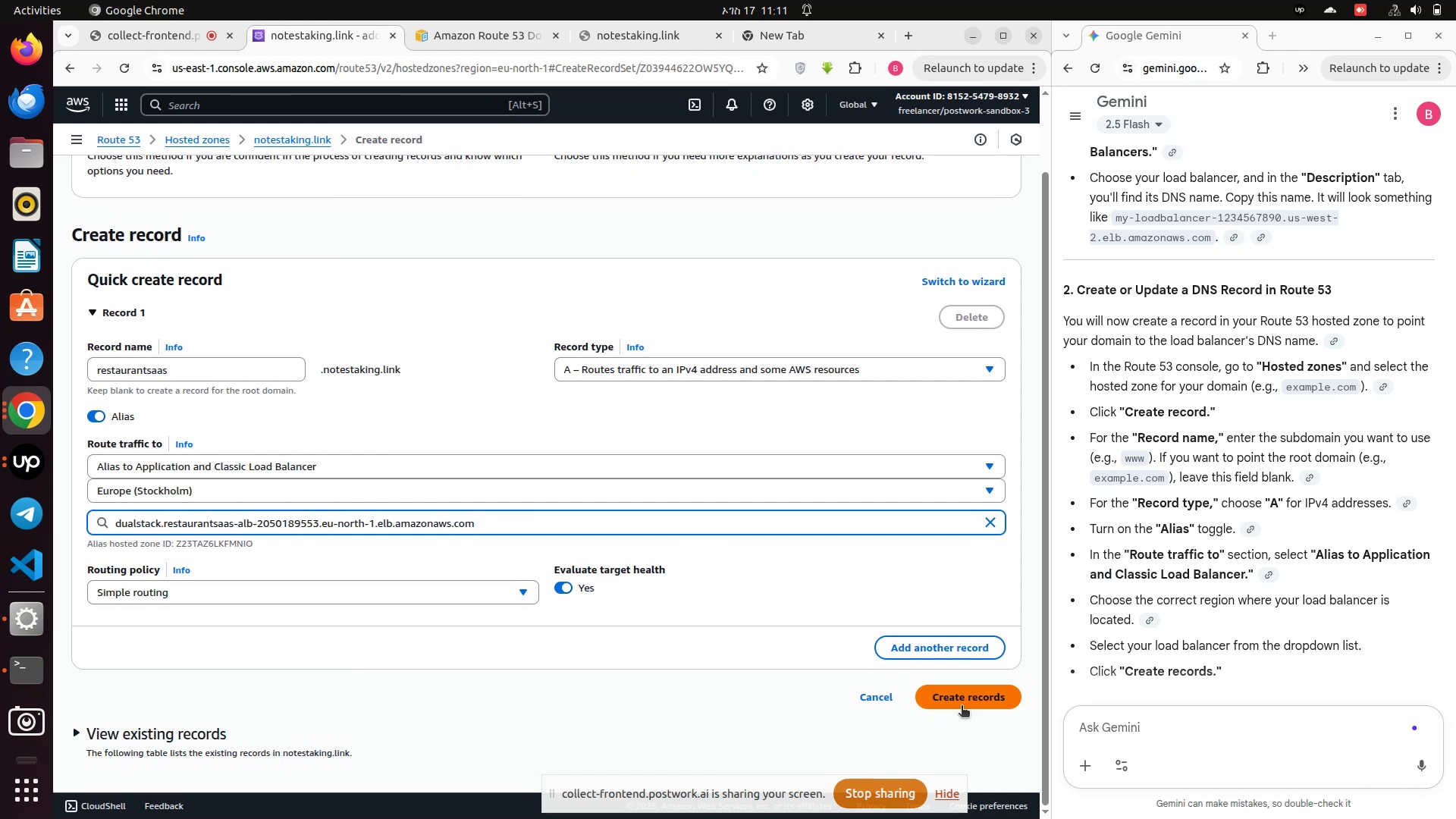 
left_click([962, 706])
 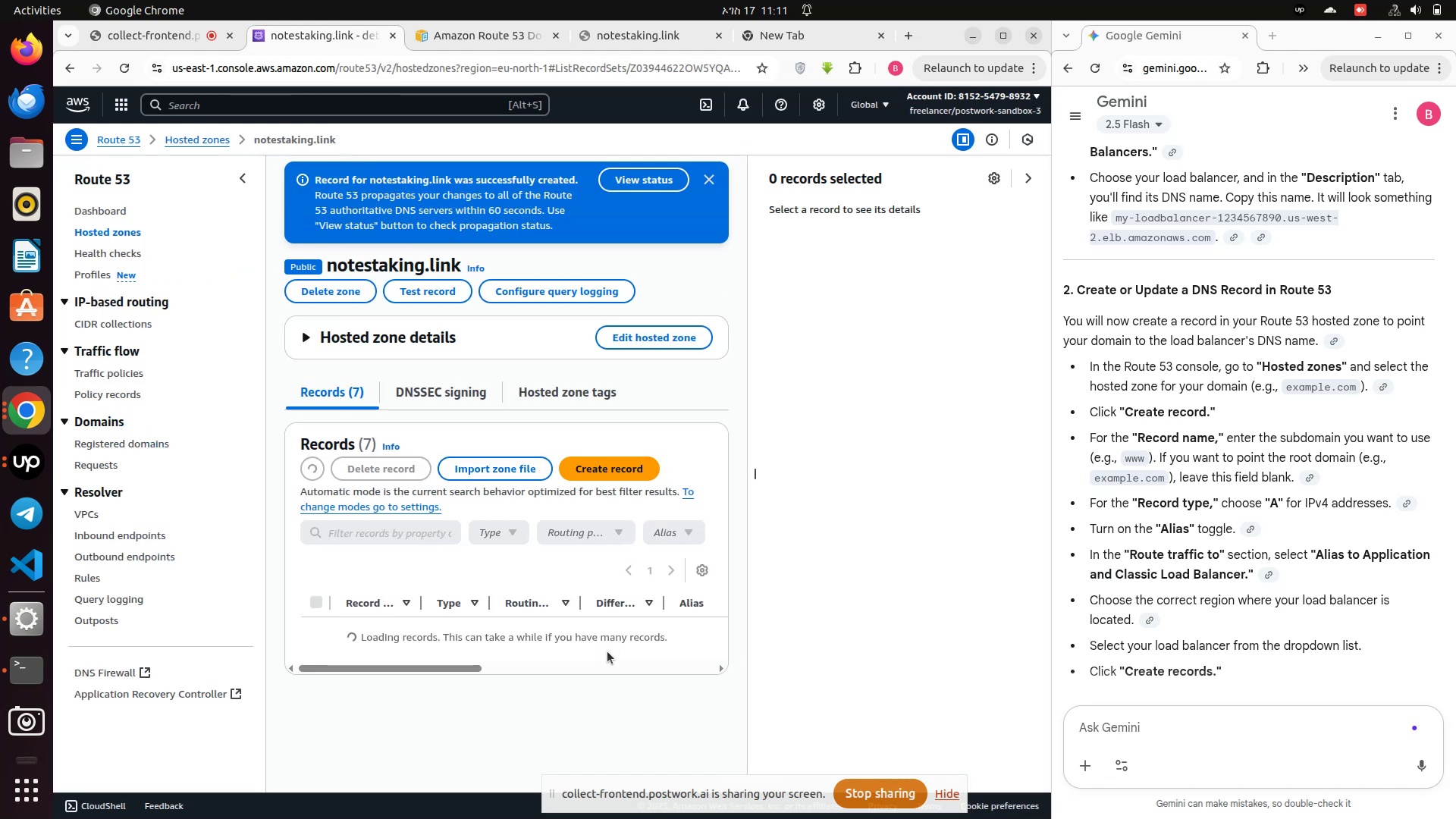 
scroll: coordinate [475, 654], scroll_direction: down, amount: 2.0
 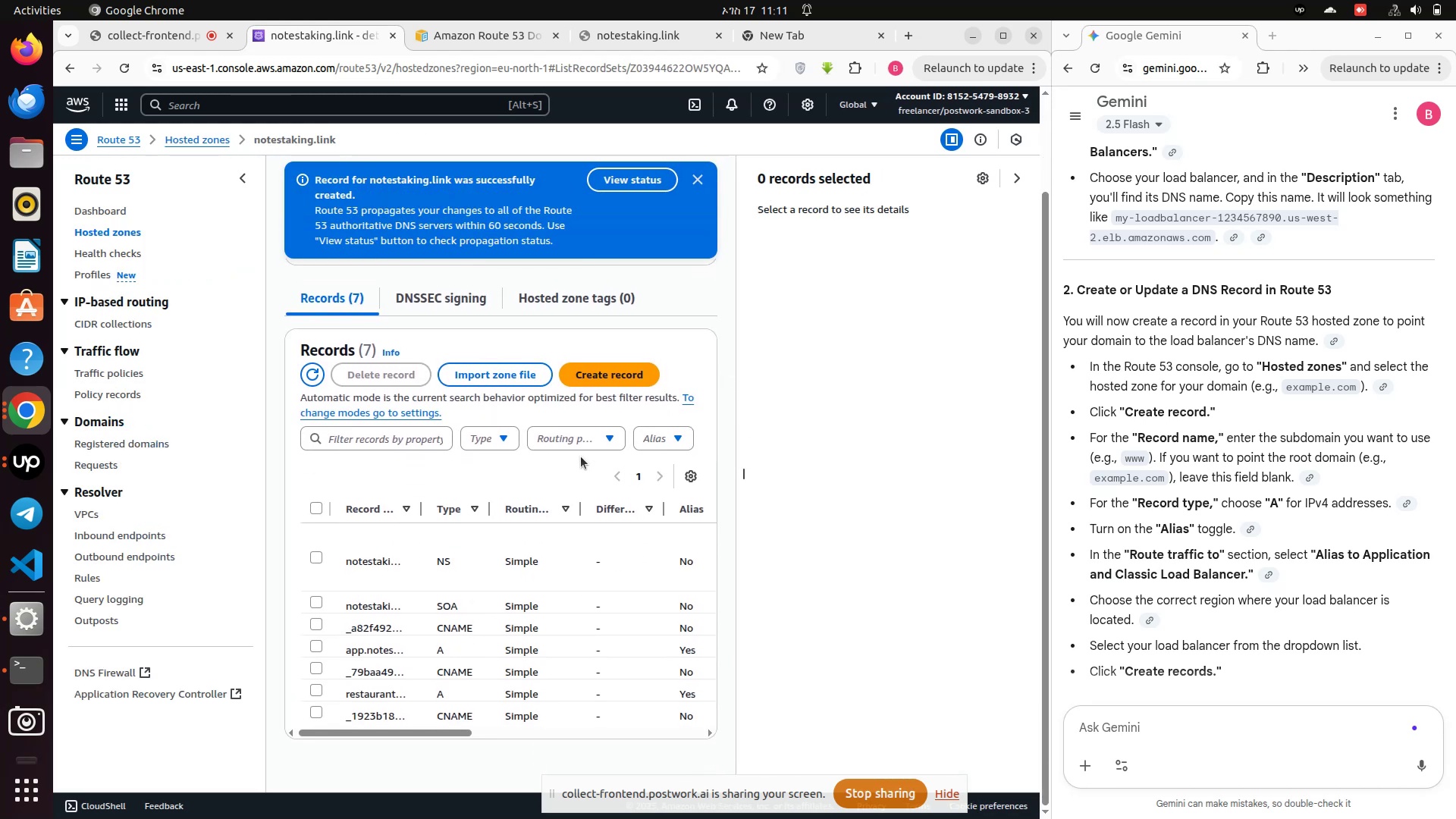 
wait(5.4)
 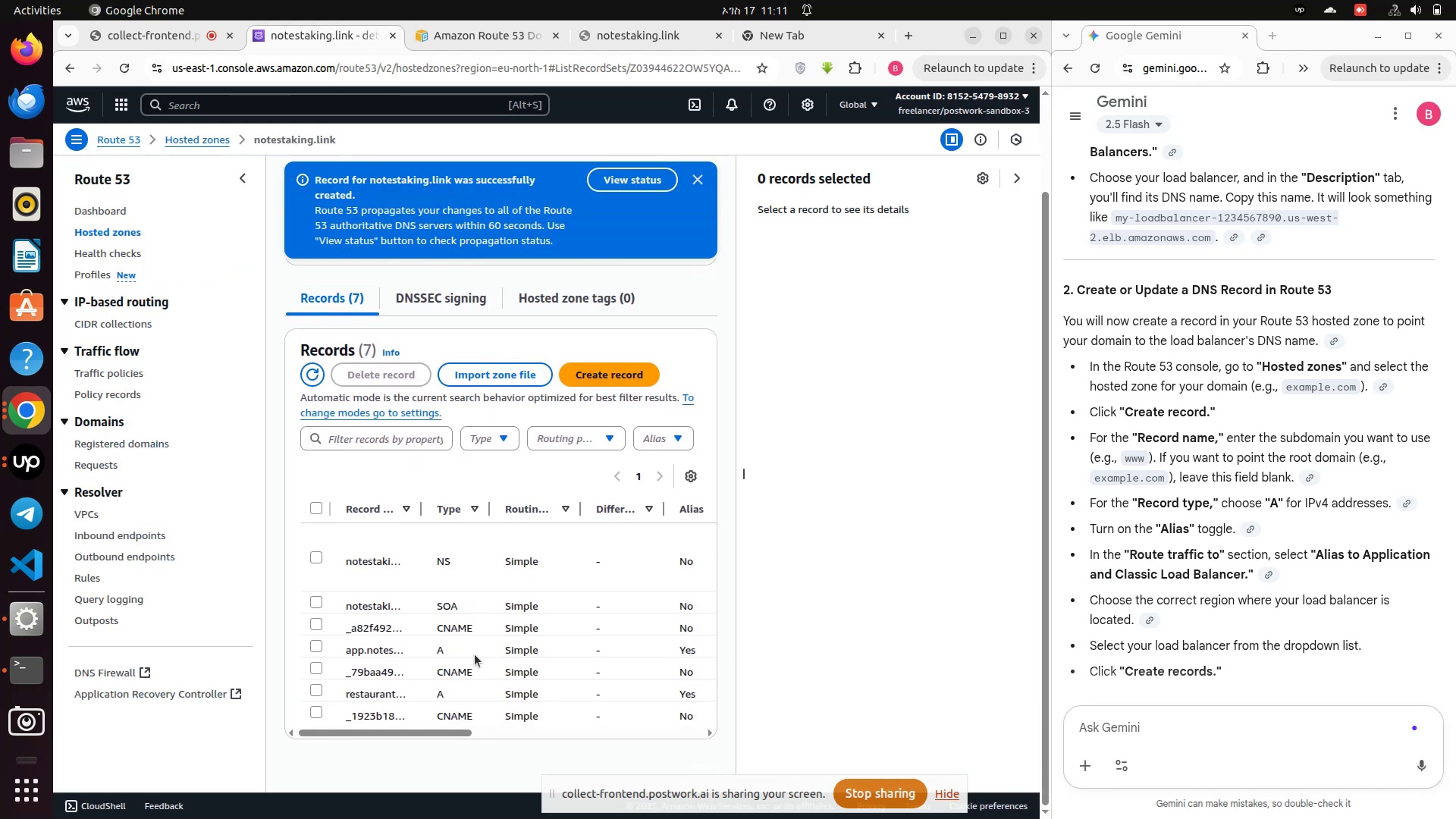 
left_click_drag(start_coordinate=[425, 503], to_coordinate=[629, 496])
 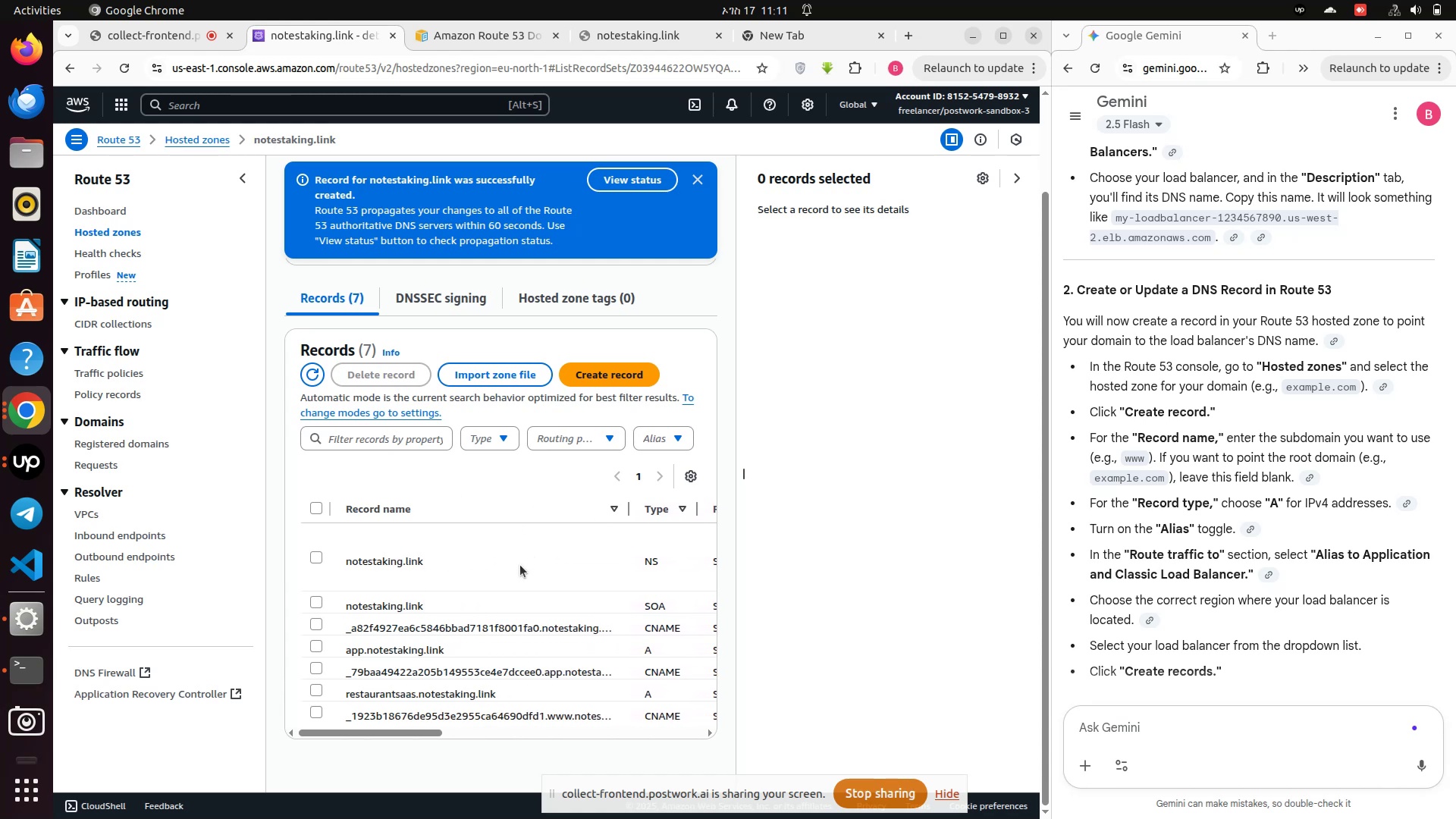 
scroll: coordinate [497, 635], scroll_direction: down, amount: 2.0
 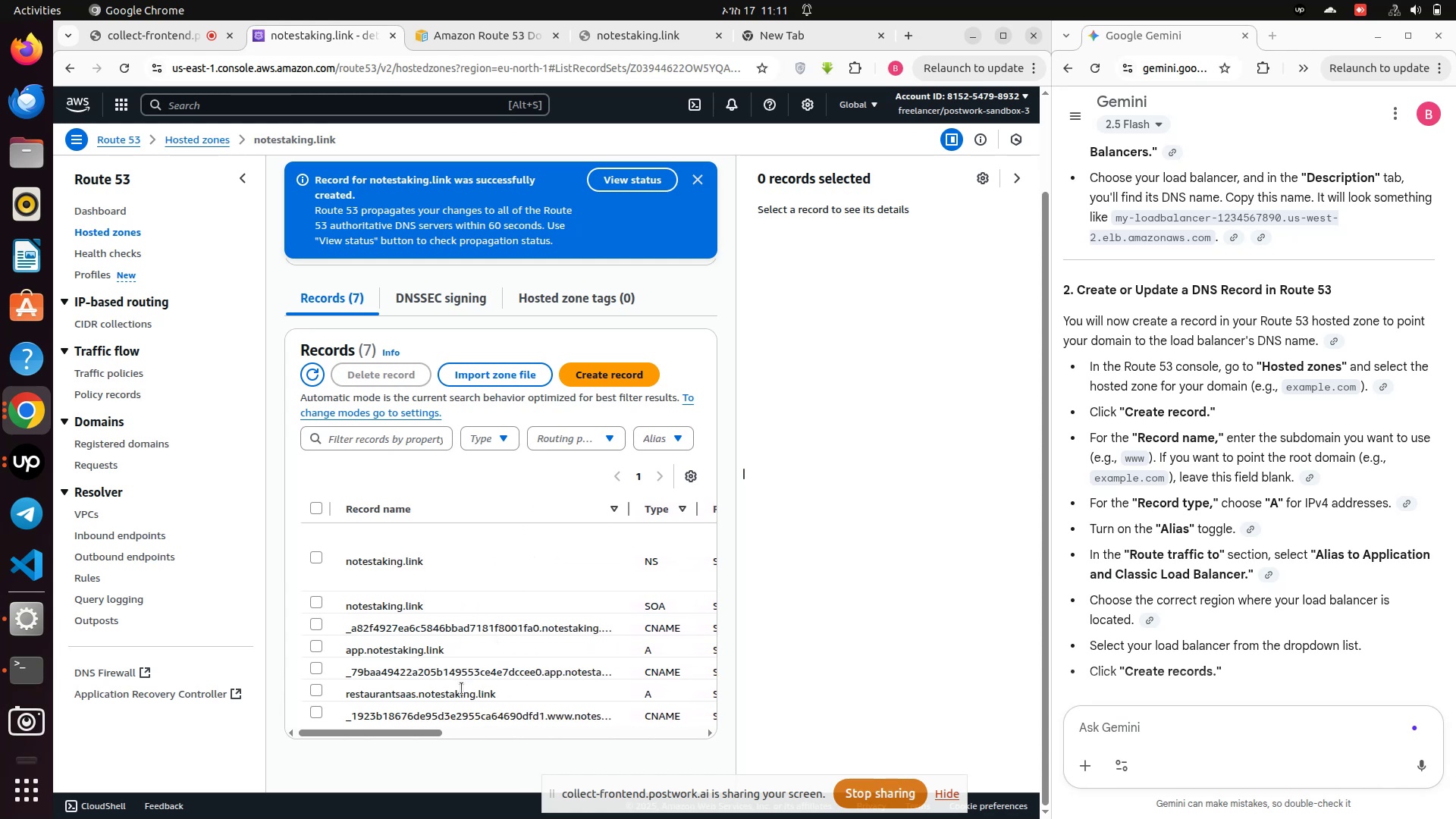 
left_click([461, 689])
 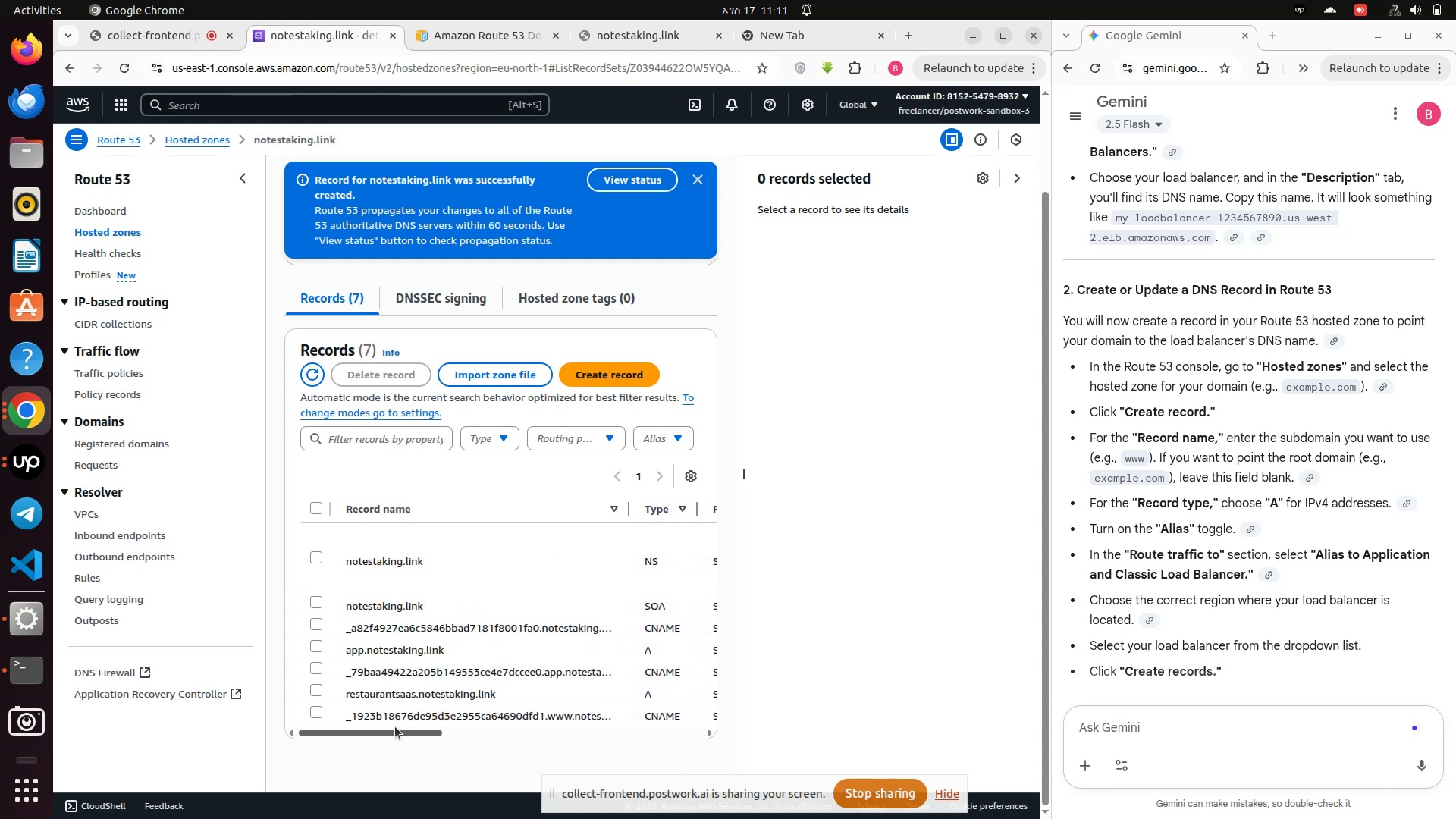 
scroll: coordinate [1116, 610], scroll_direction: down, amount: 3.0
 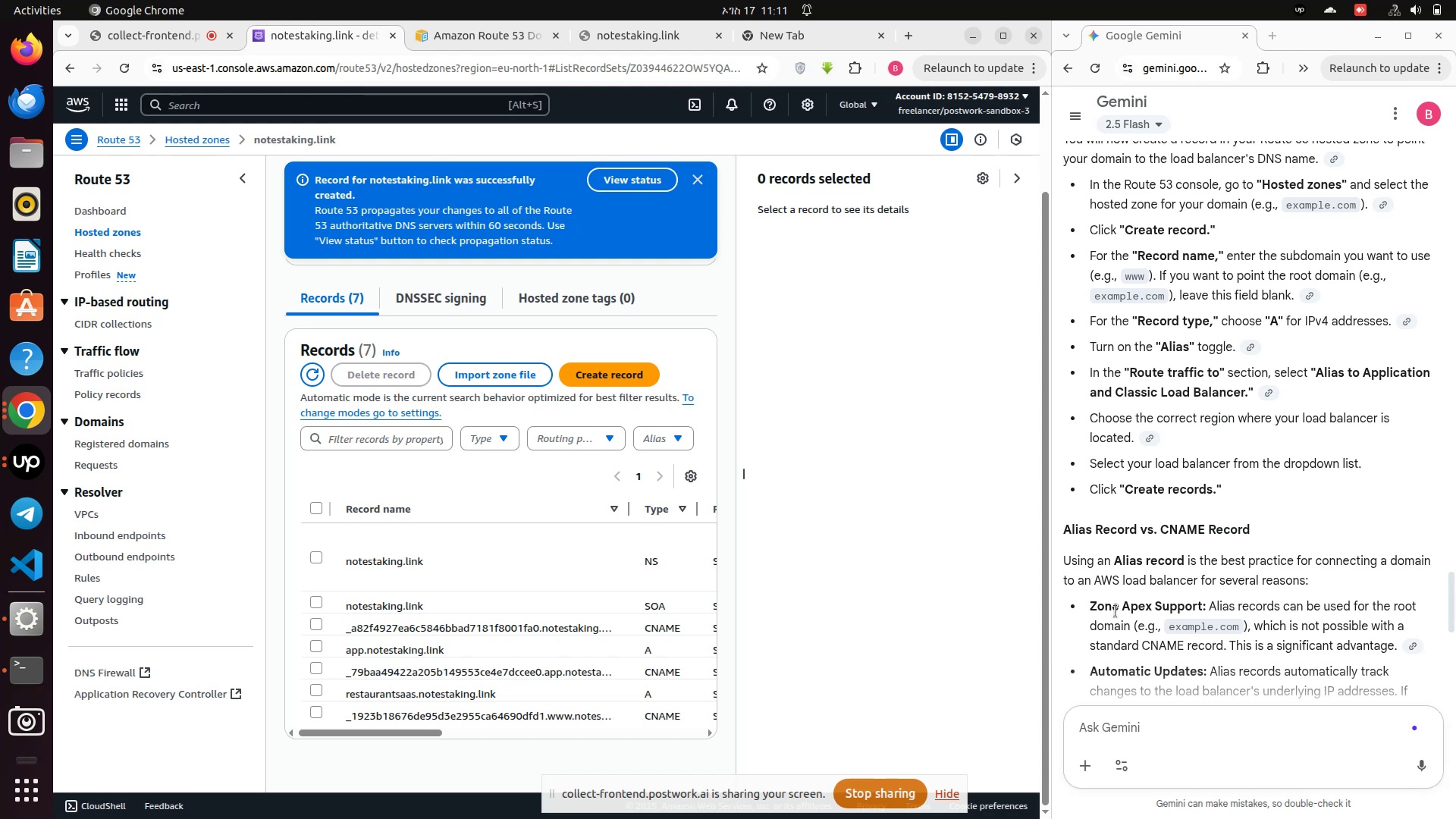 
wait(10.28)
 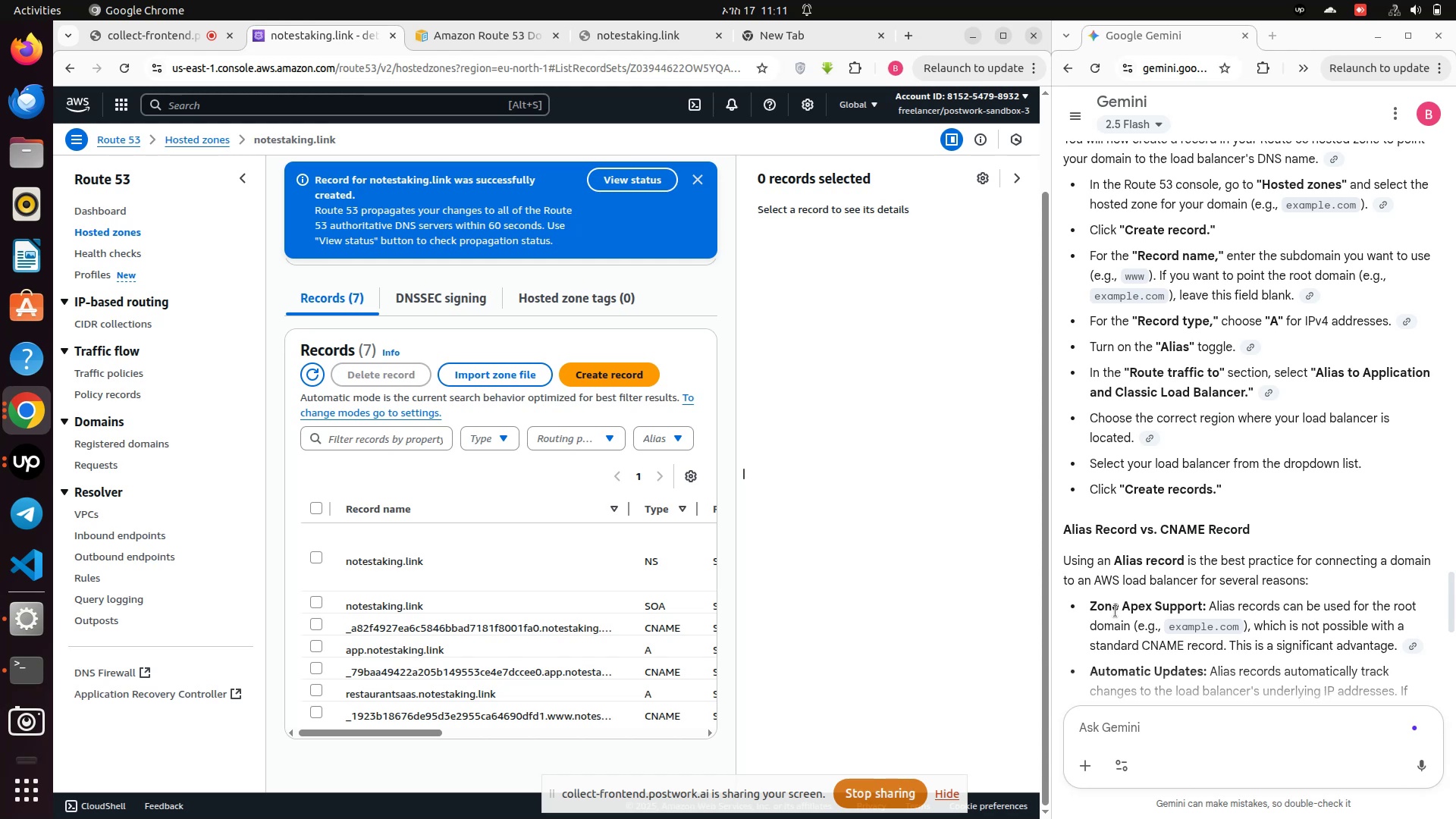 
scroll: coordinate [1116, 611], scroll_direction: down, amount: 1.0
 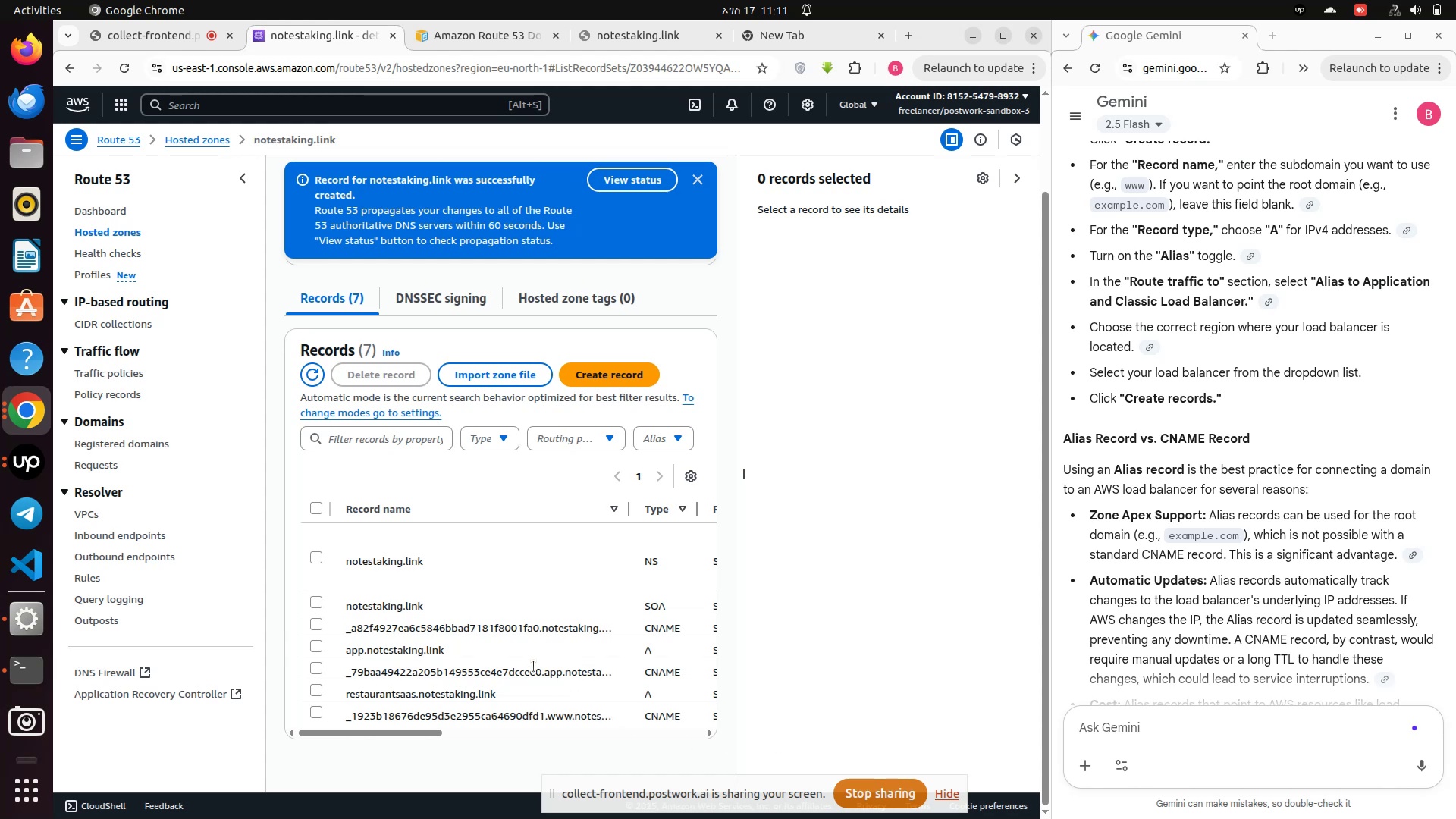 
wait(6.47)
 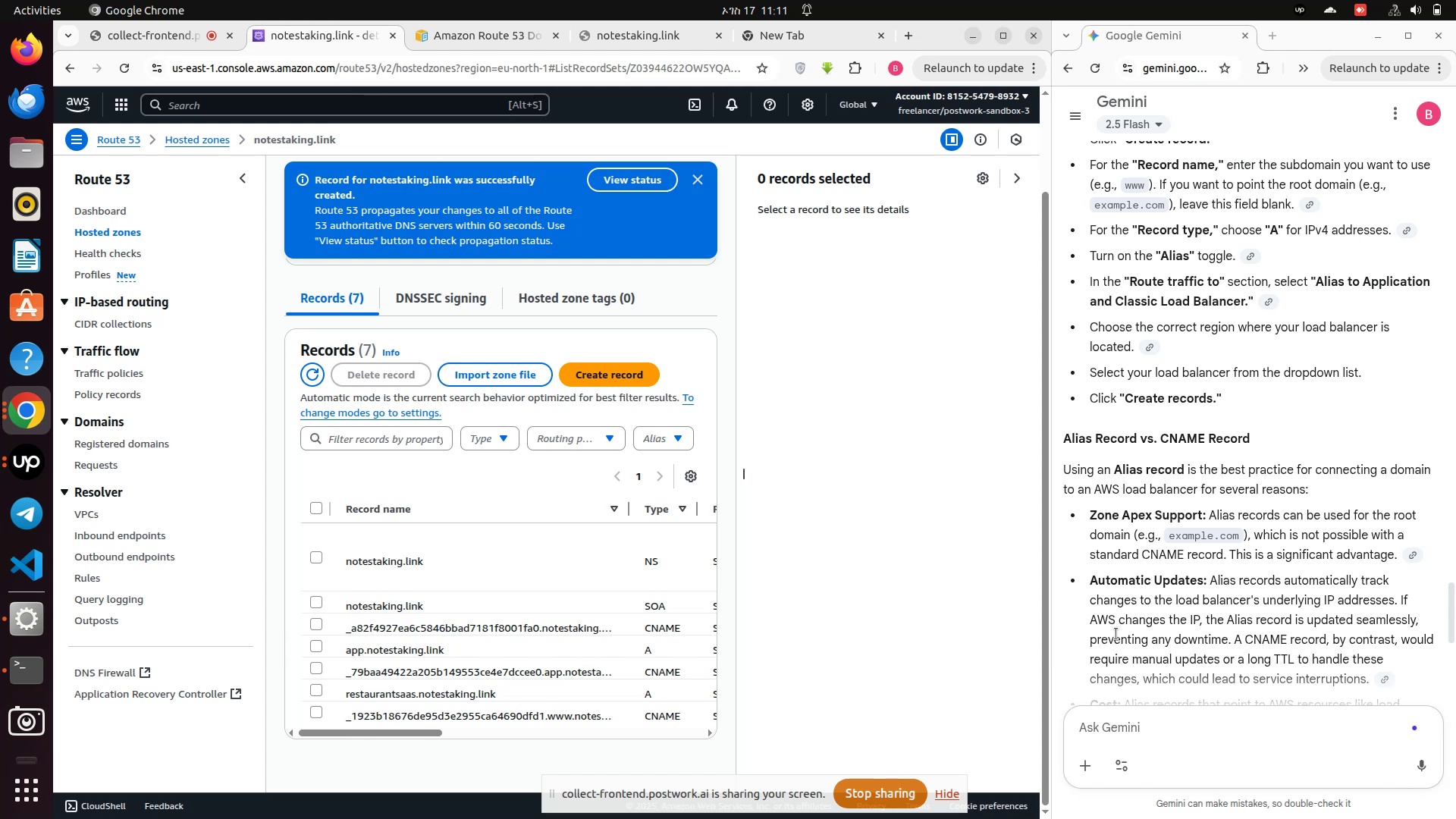 
left_click_drag(start_coordinate=[400, 734], to_coordinate=[258, 689])
 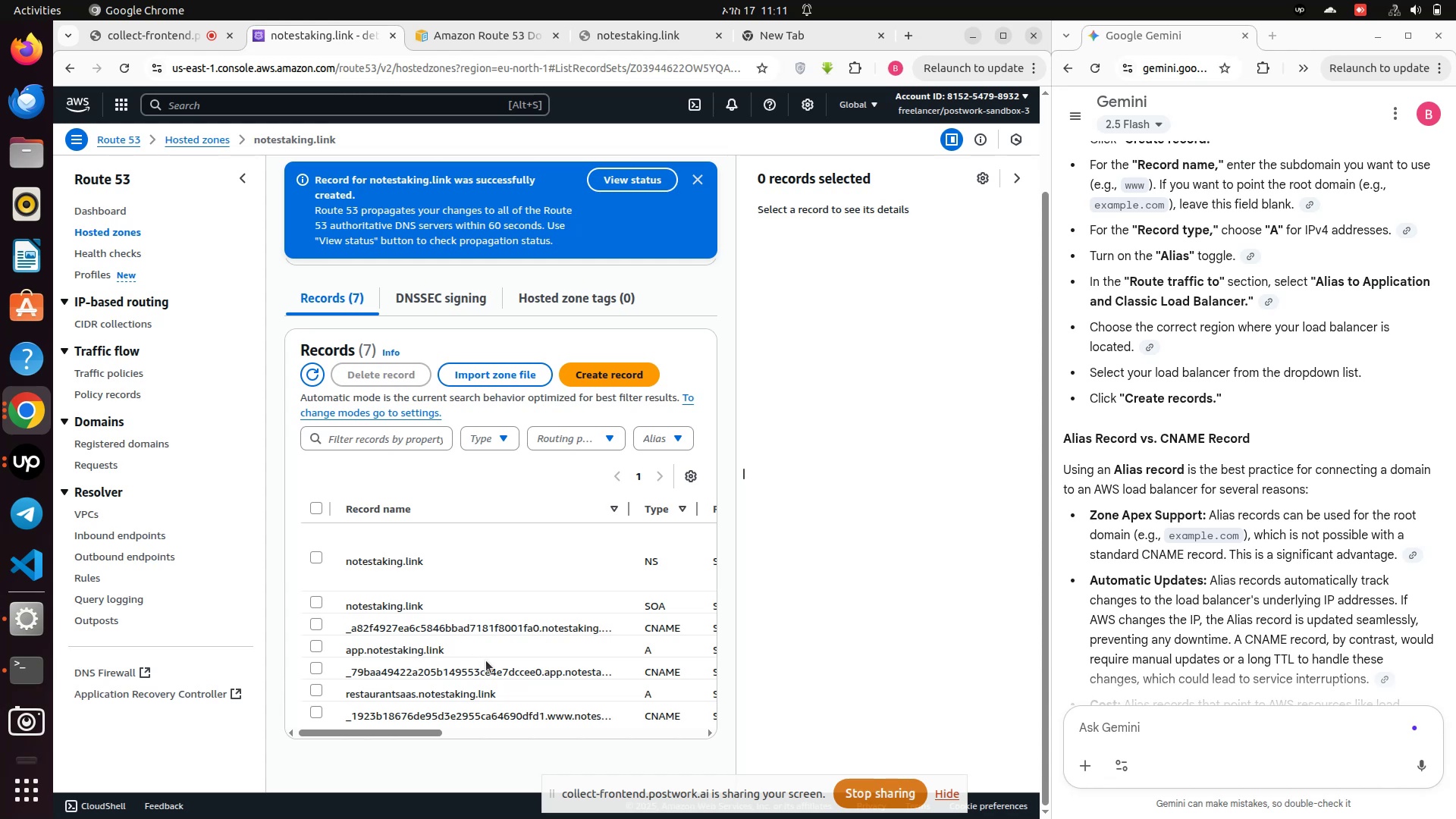 
left_click_drag(start_coordinate=[509, 692], to_coordinate=[347, 697])
 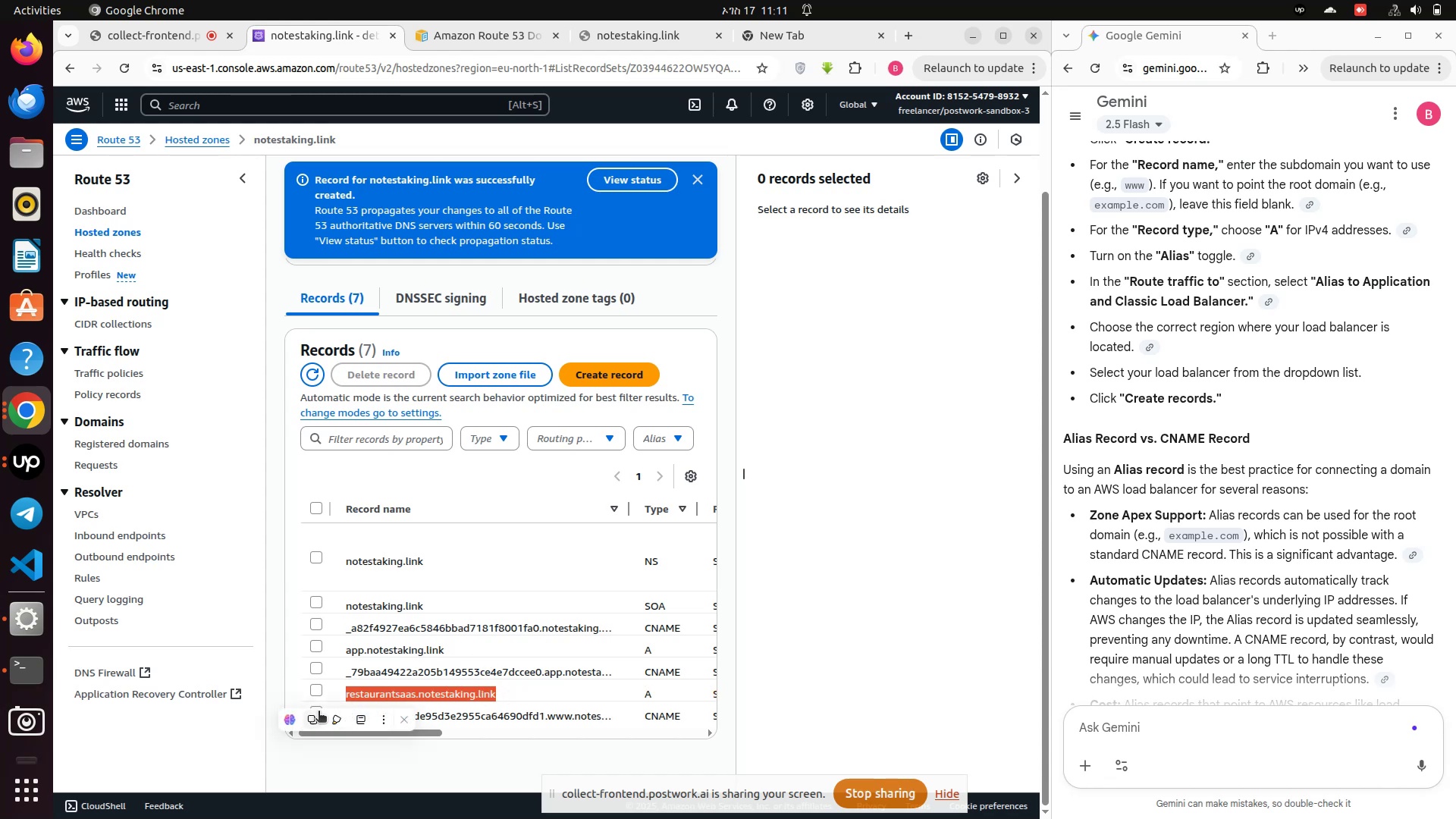 
left_click([310, 720])
 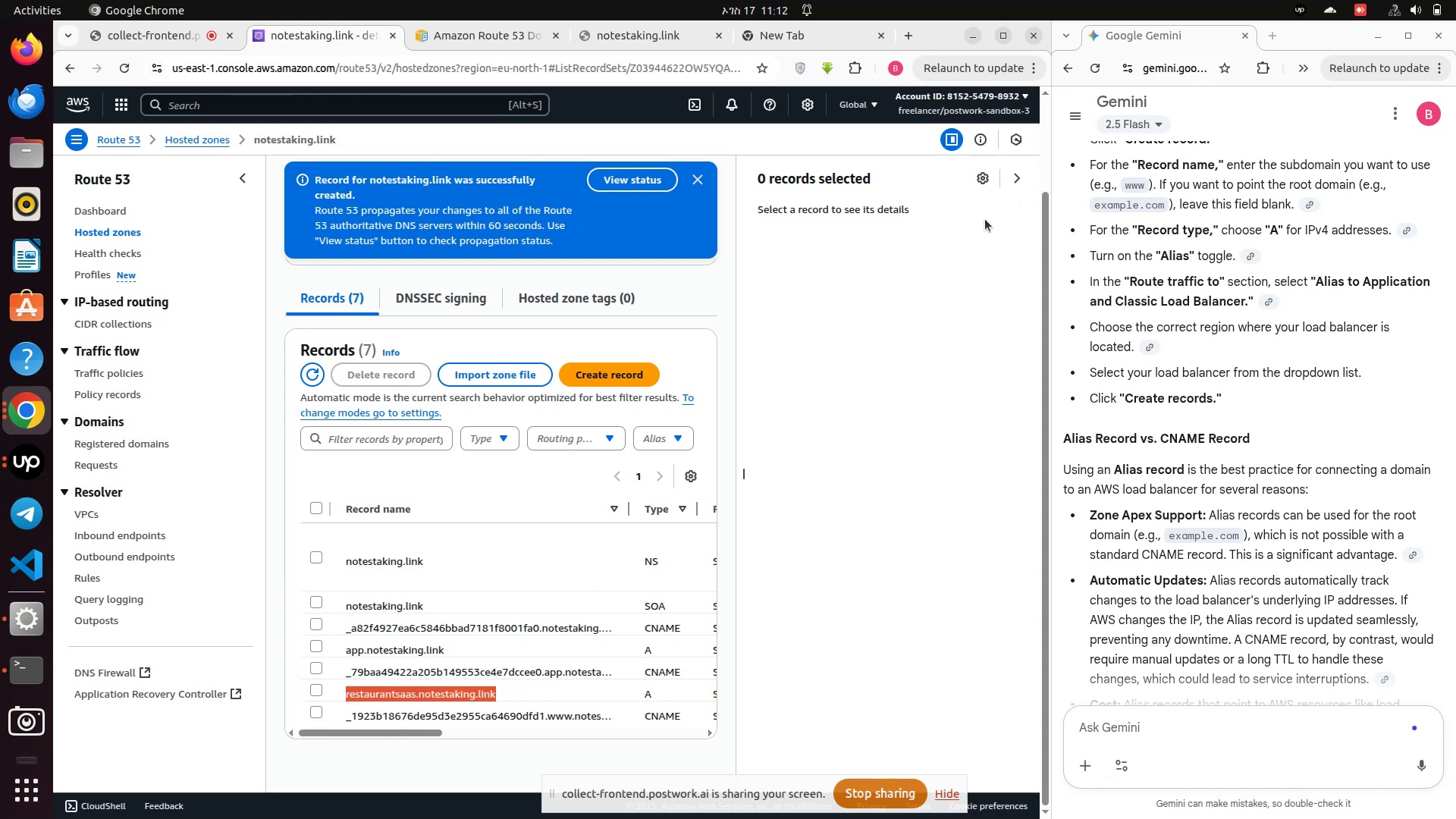 
left_click([841, 356])
 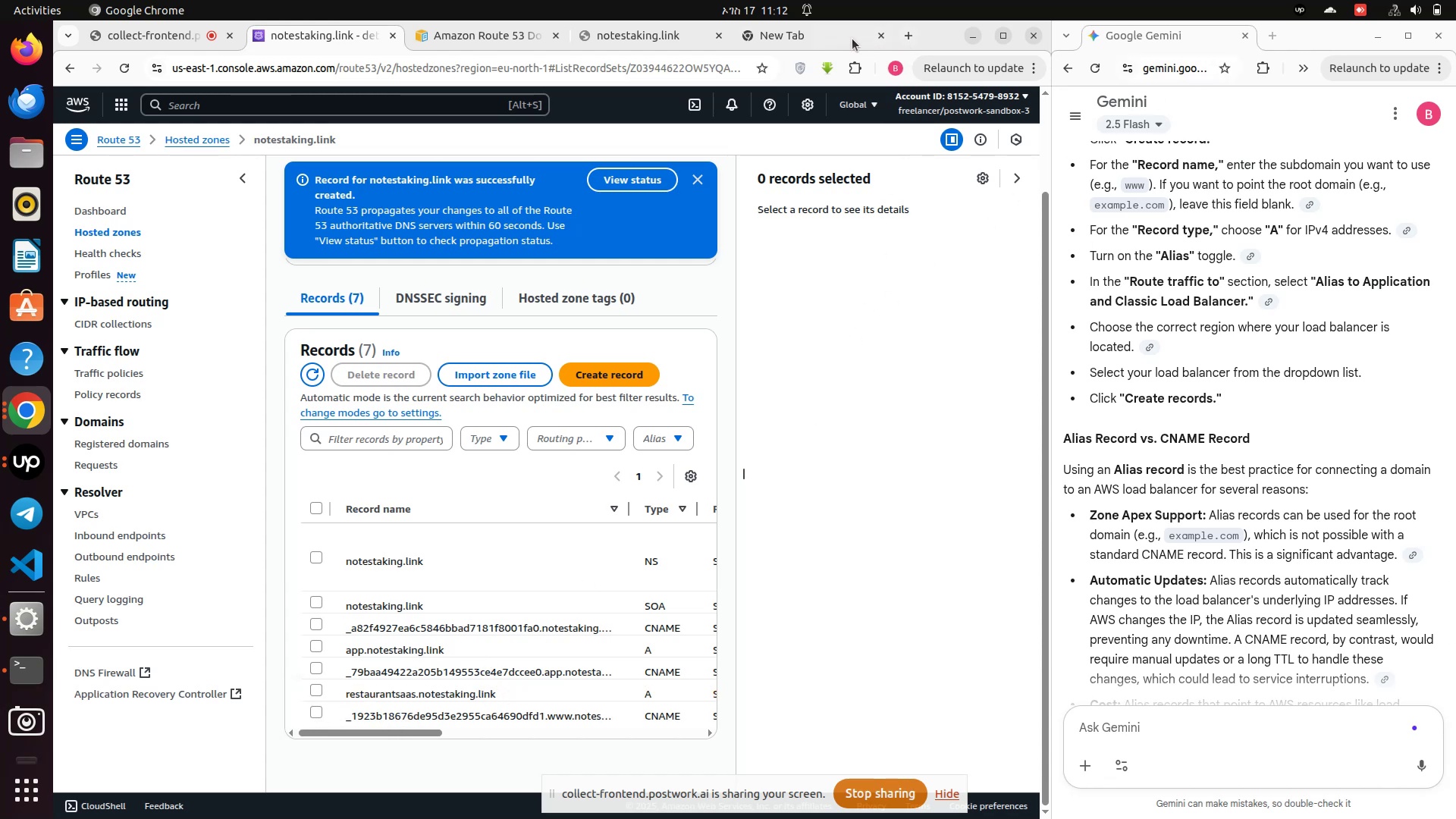 
left_click([807, 31])
 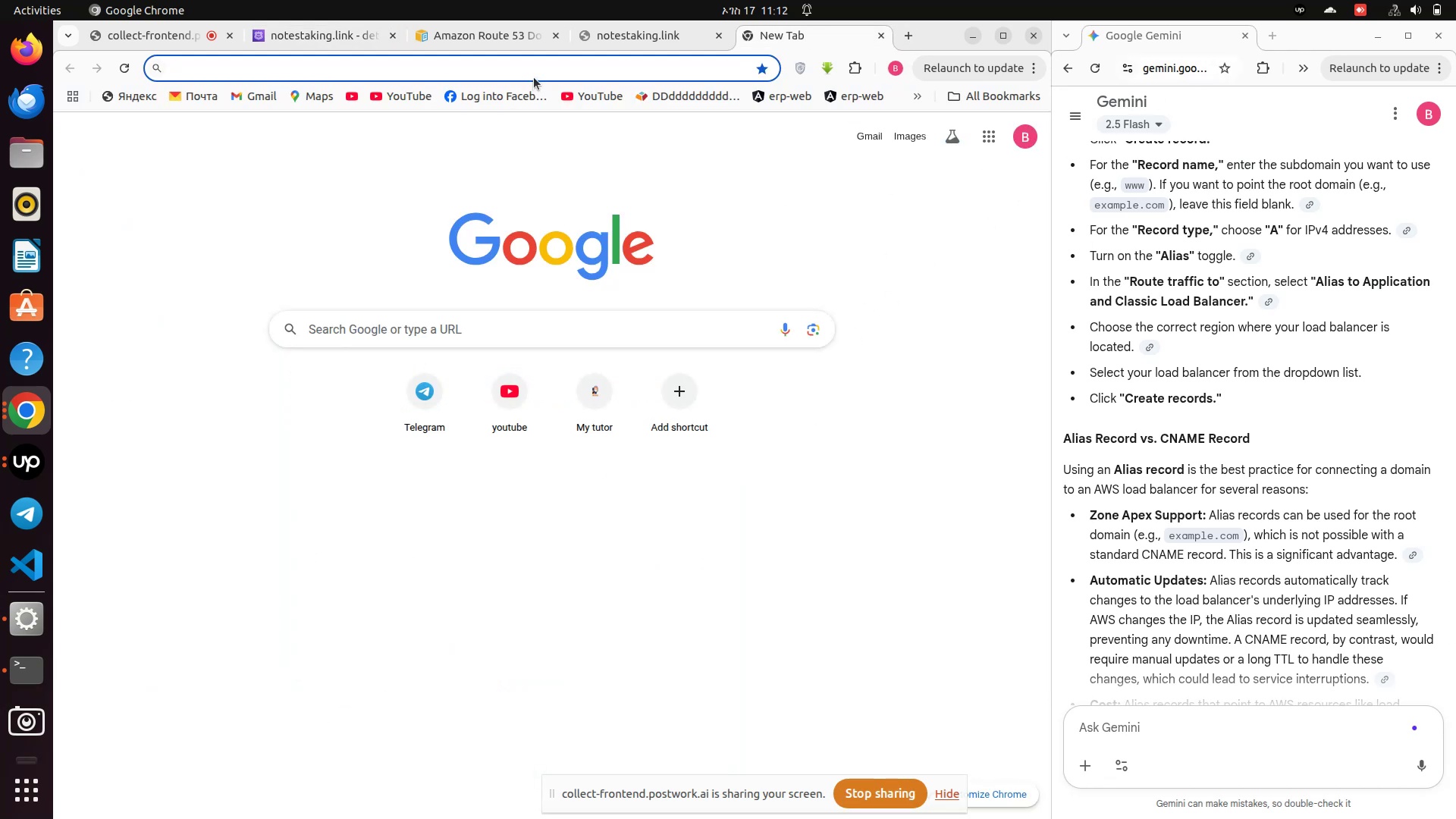 
left_click([534, 67])
 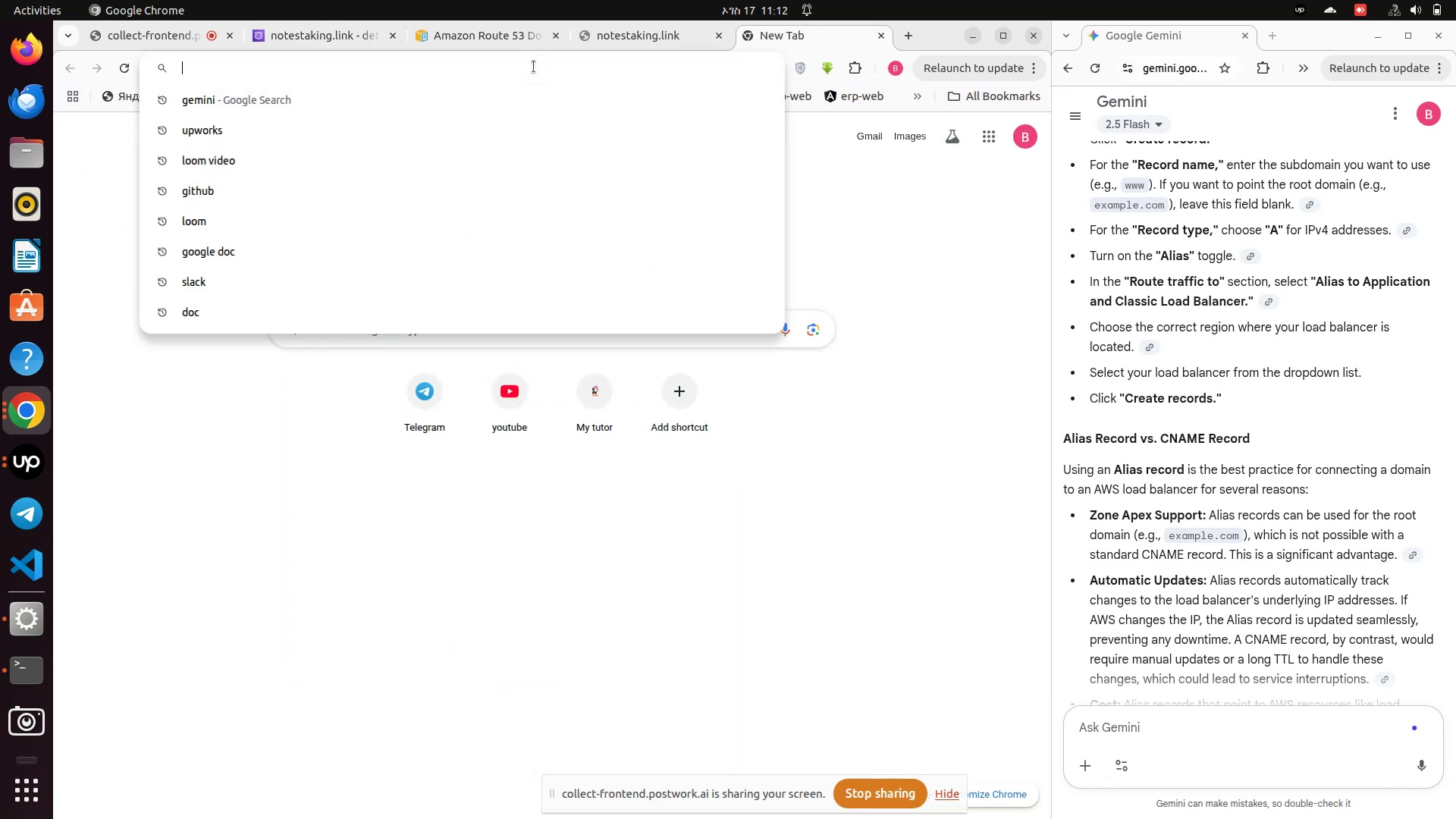 
key(Control+V)
 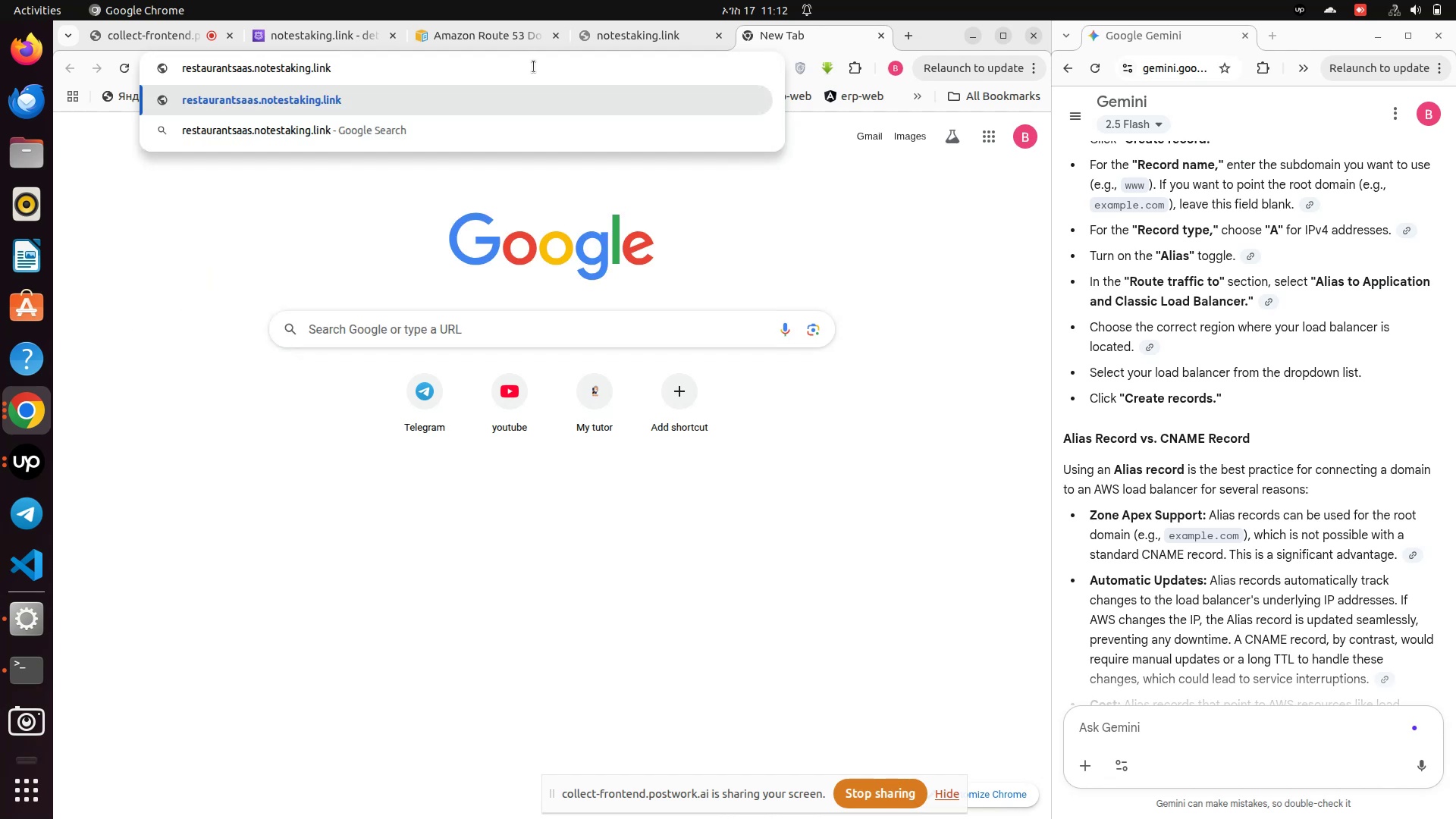 
key(Enter)
 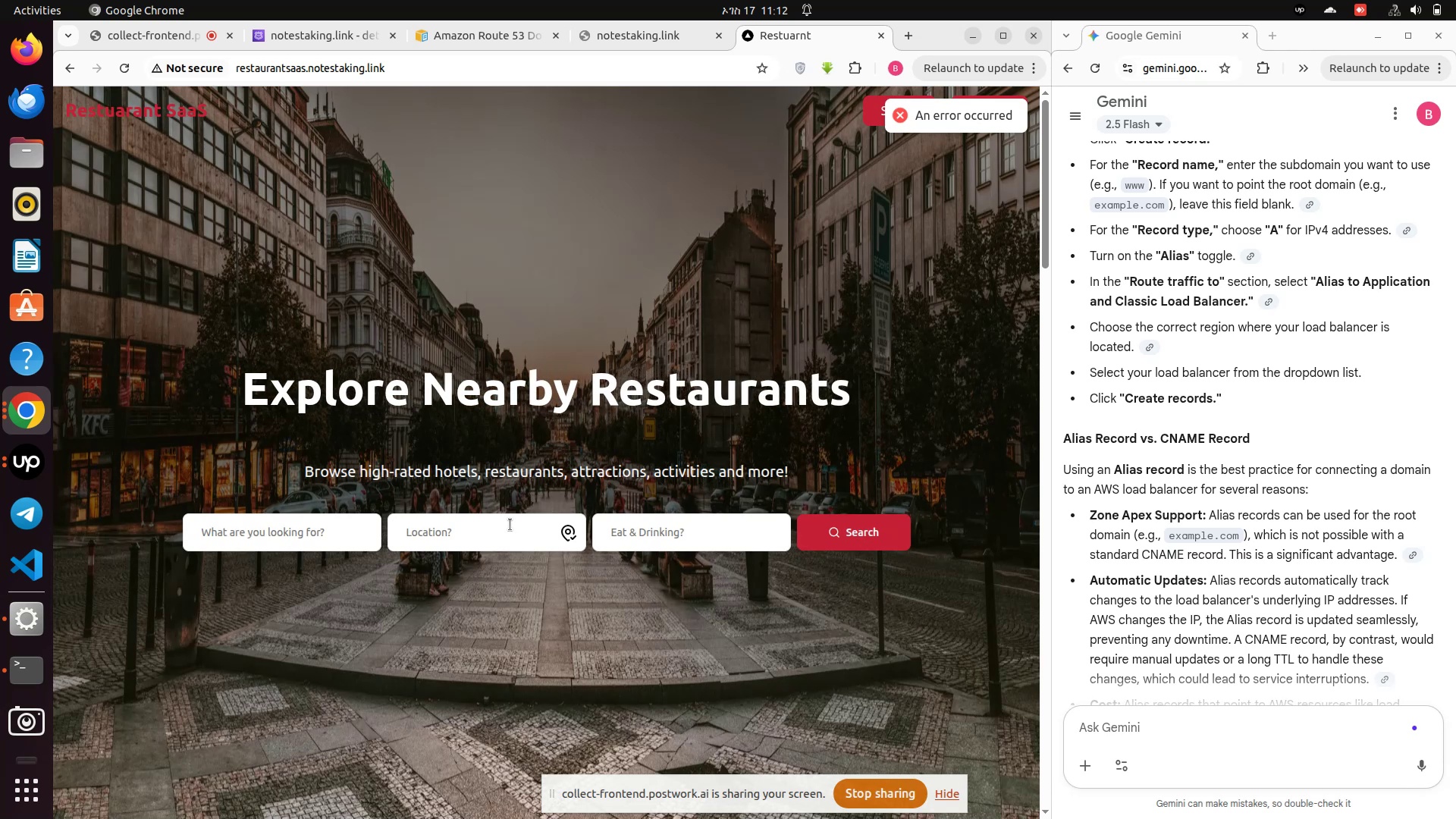 
wait(14.53)
 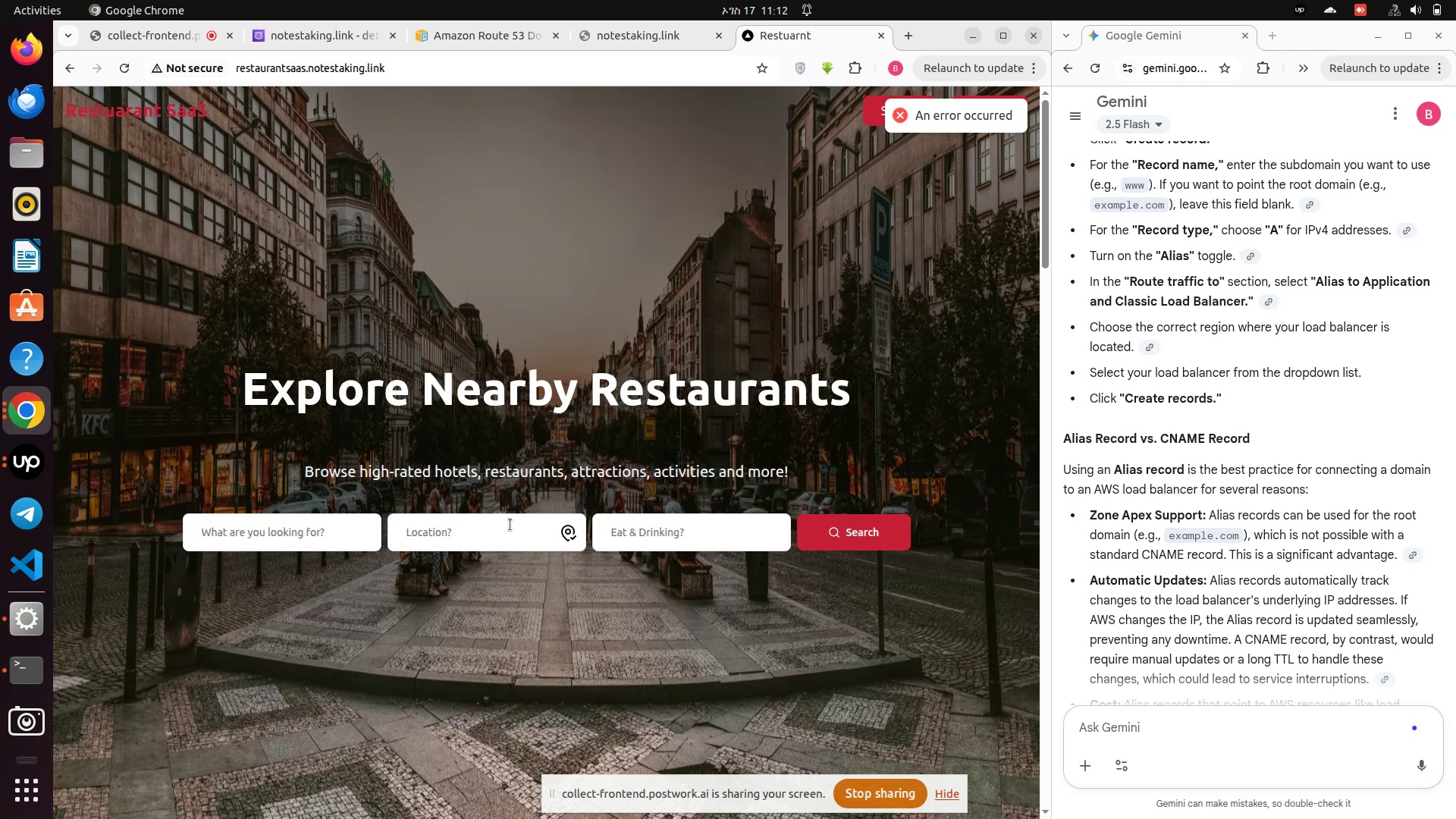 
left_click([900, 117])
 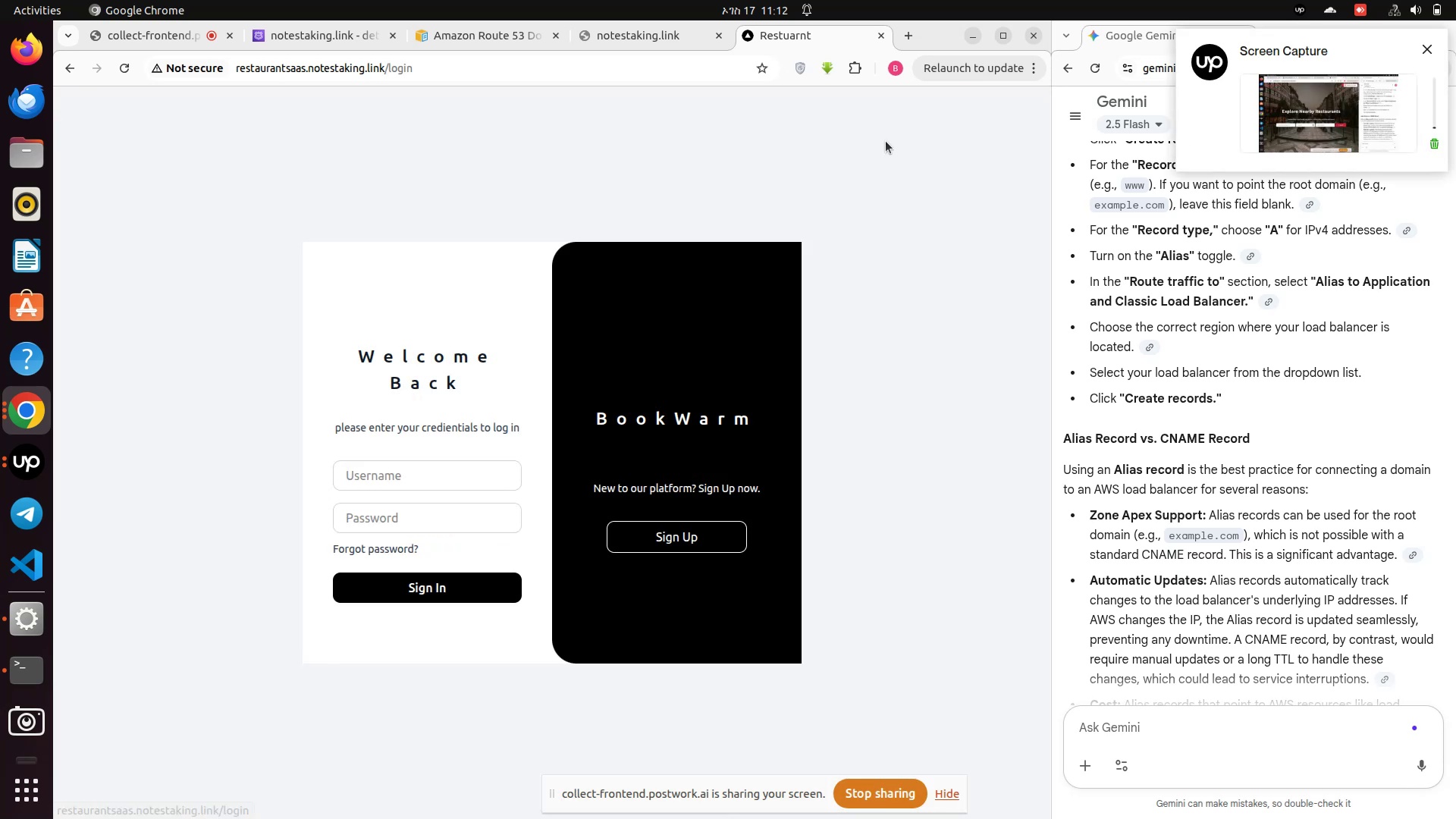 
mouse_move([752, 308])
 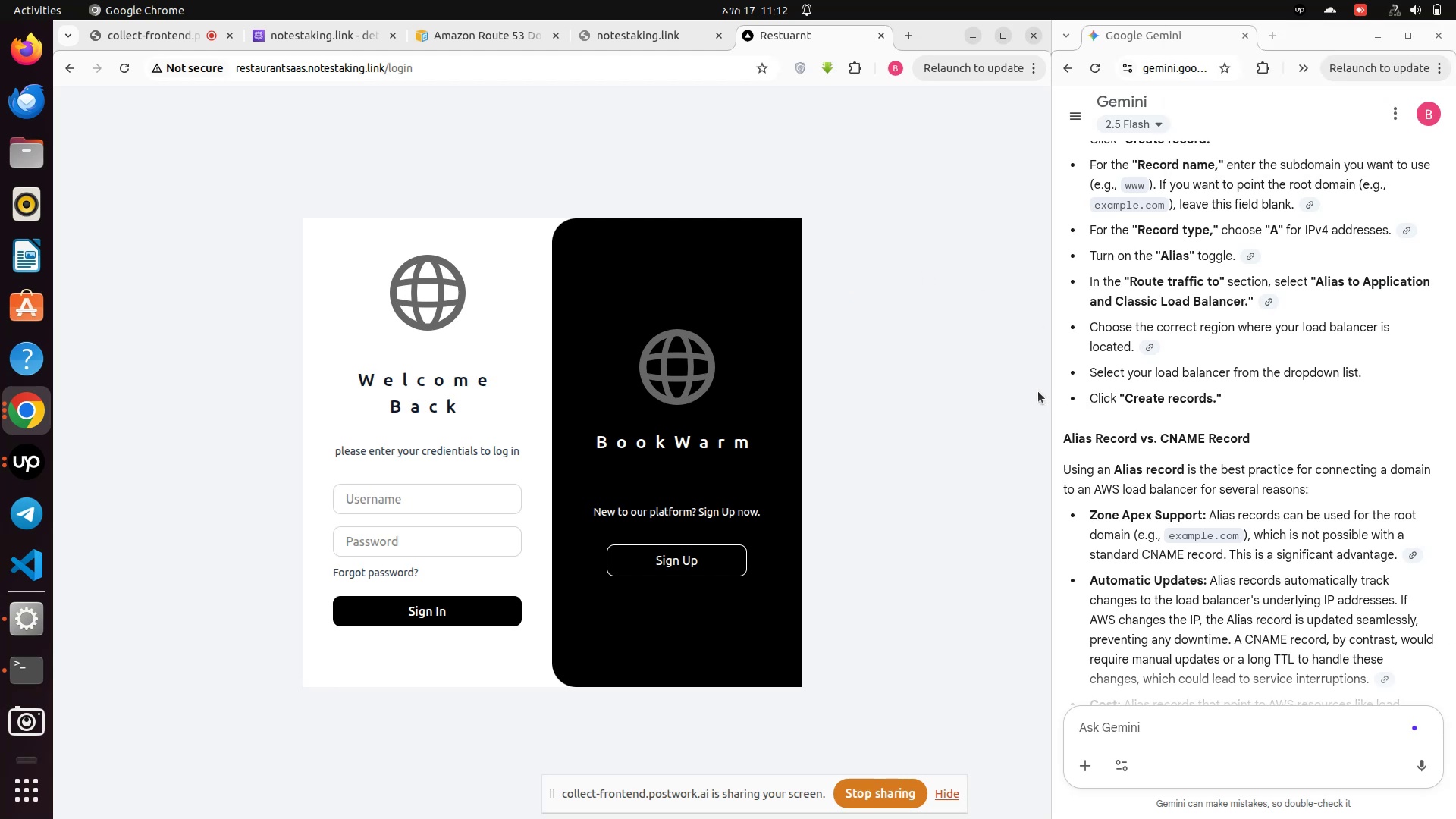 
wait(5.86)
 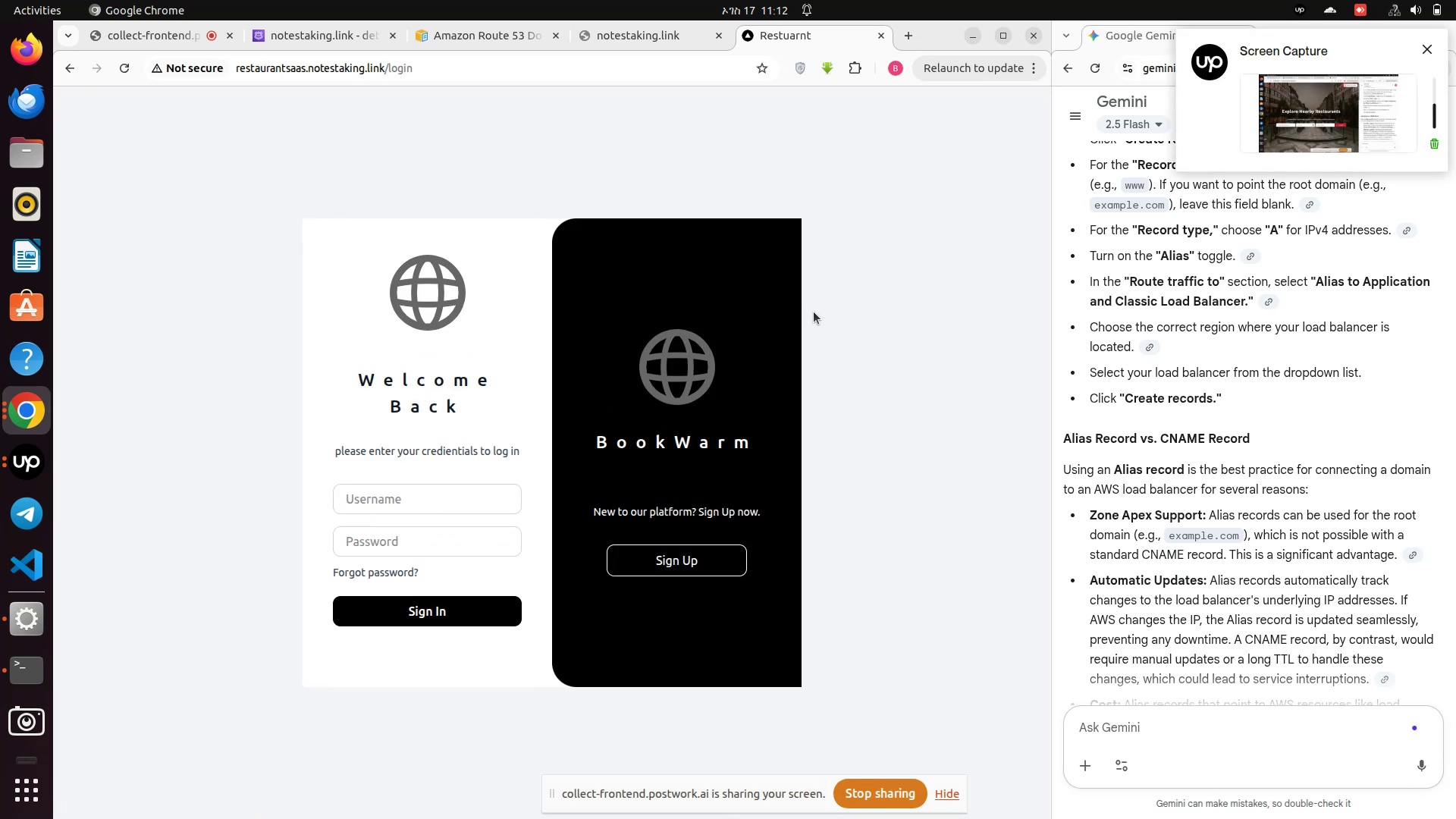 
left_click_drag(start_coordinate=[1053, 385], to_coordinate=[1079, 392])
 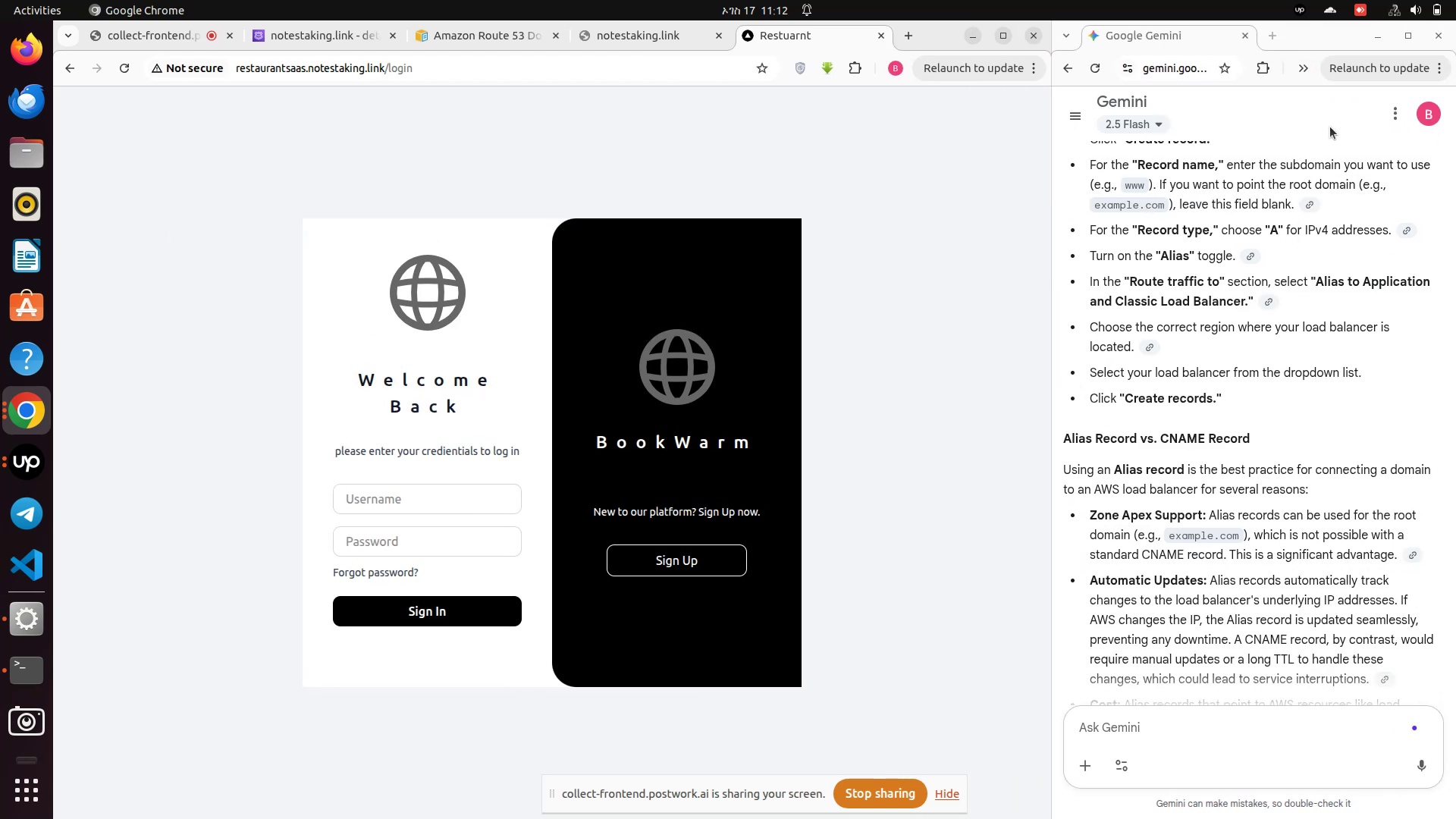 
scroll: coordinate [1238, 601], scroll_direction: down, amount: 3.0
 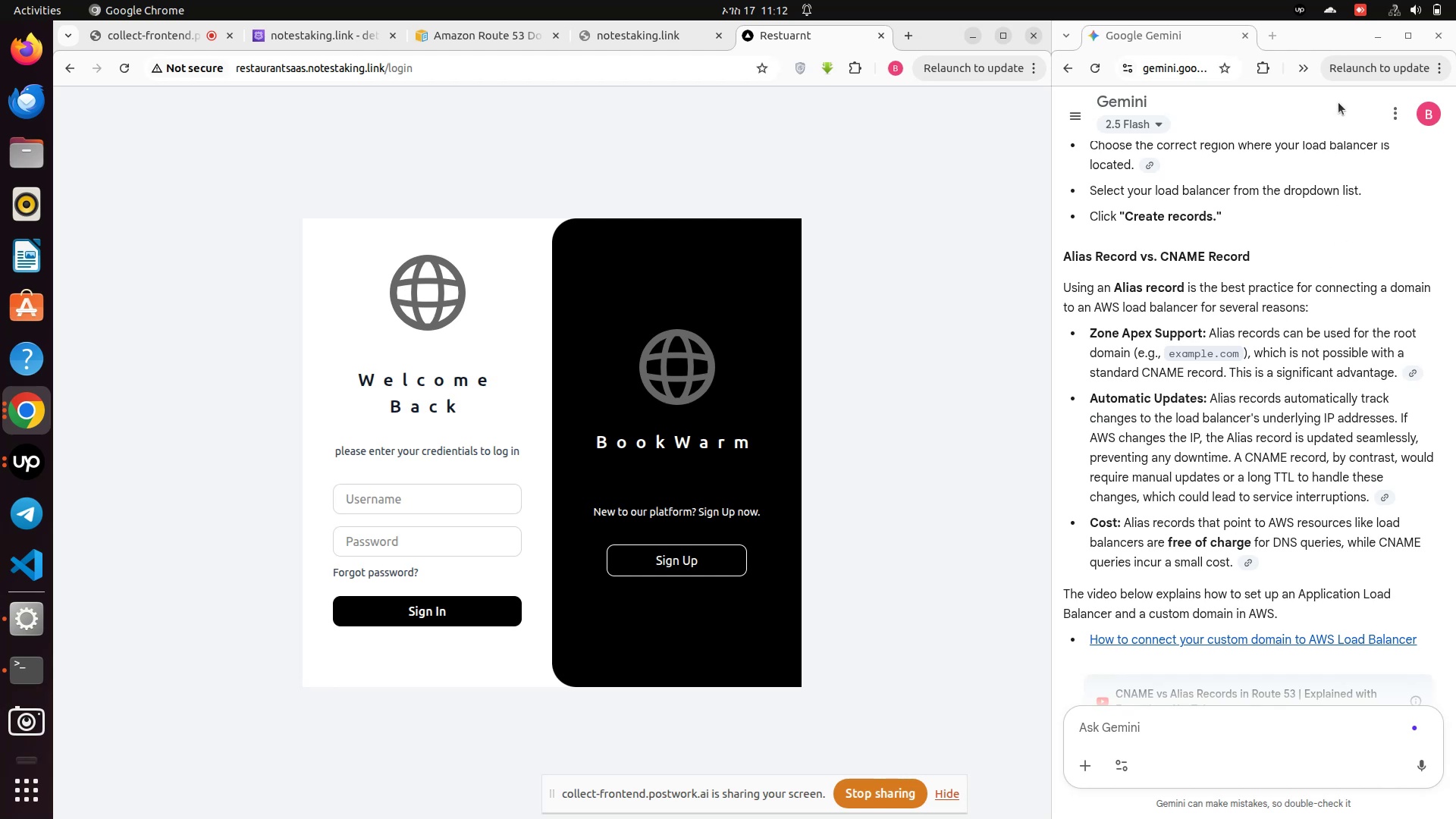 
left_click([1379, 31])
 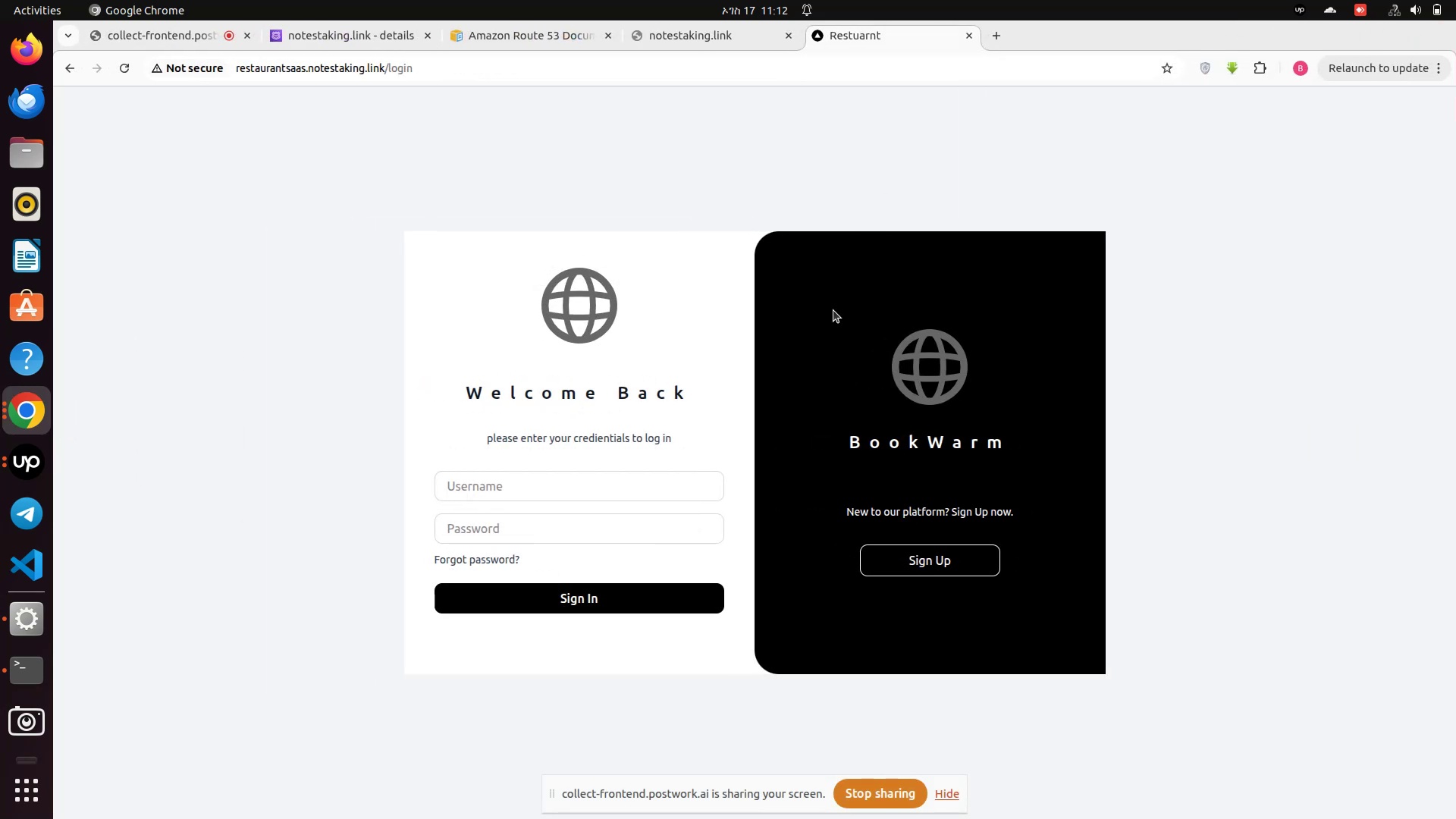 
scroll: coordinate [513, 395], scroll_direction: up, amount: 4.0
 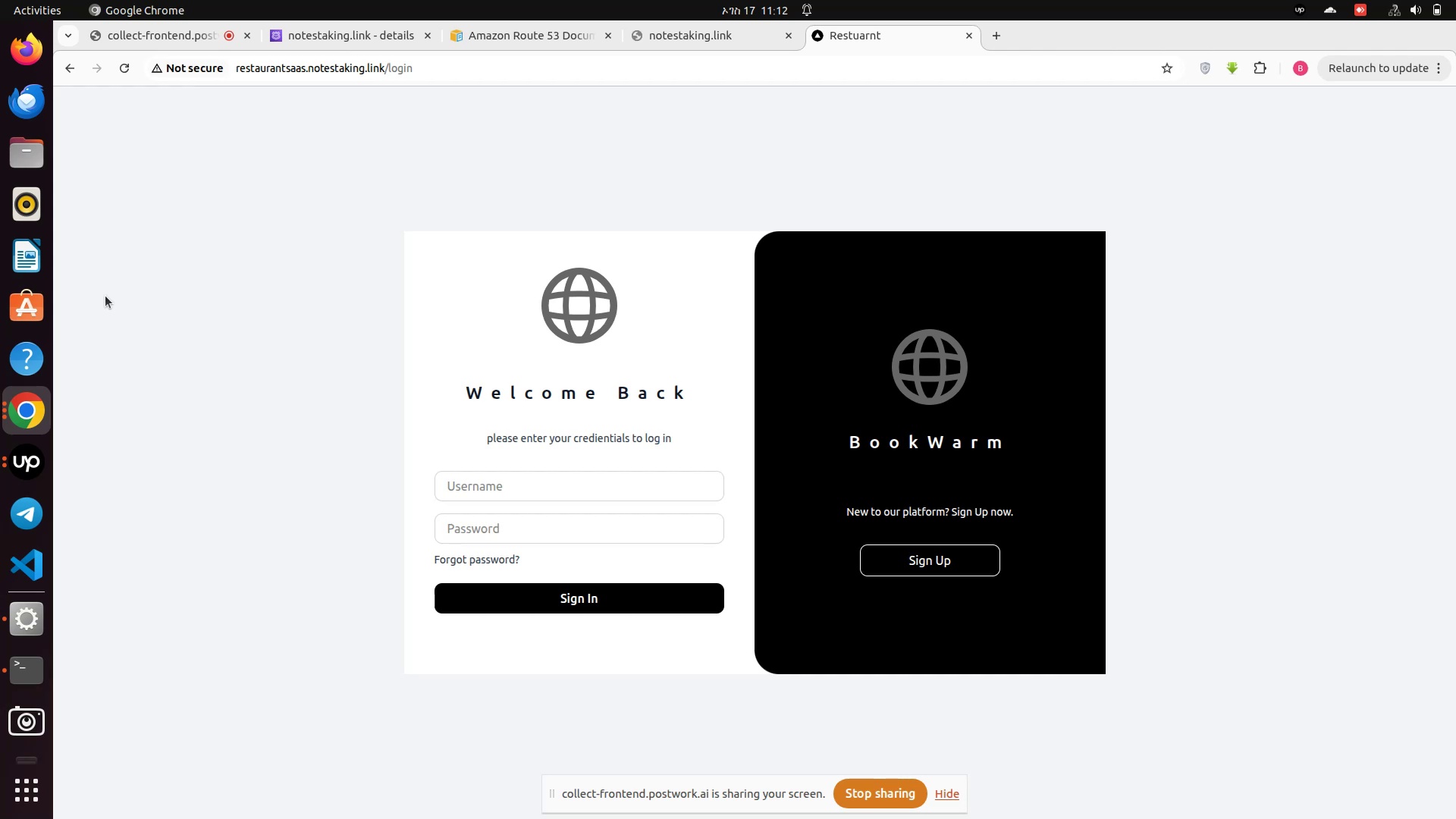 
wait(18.98)
 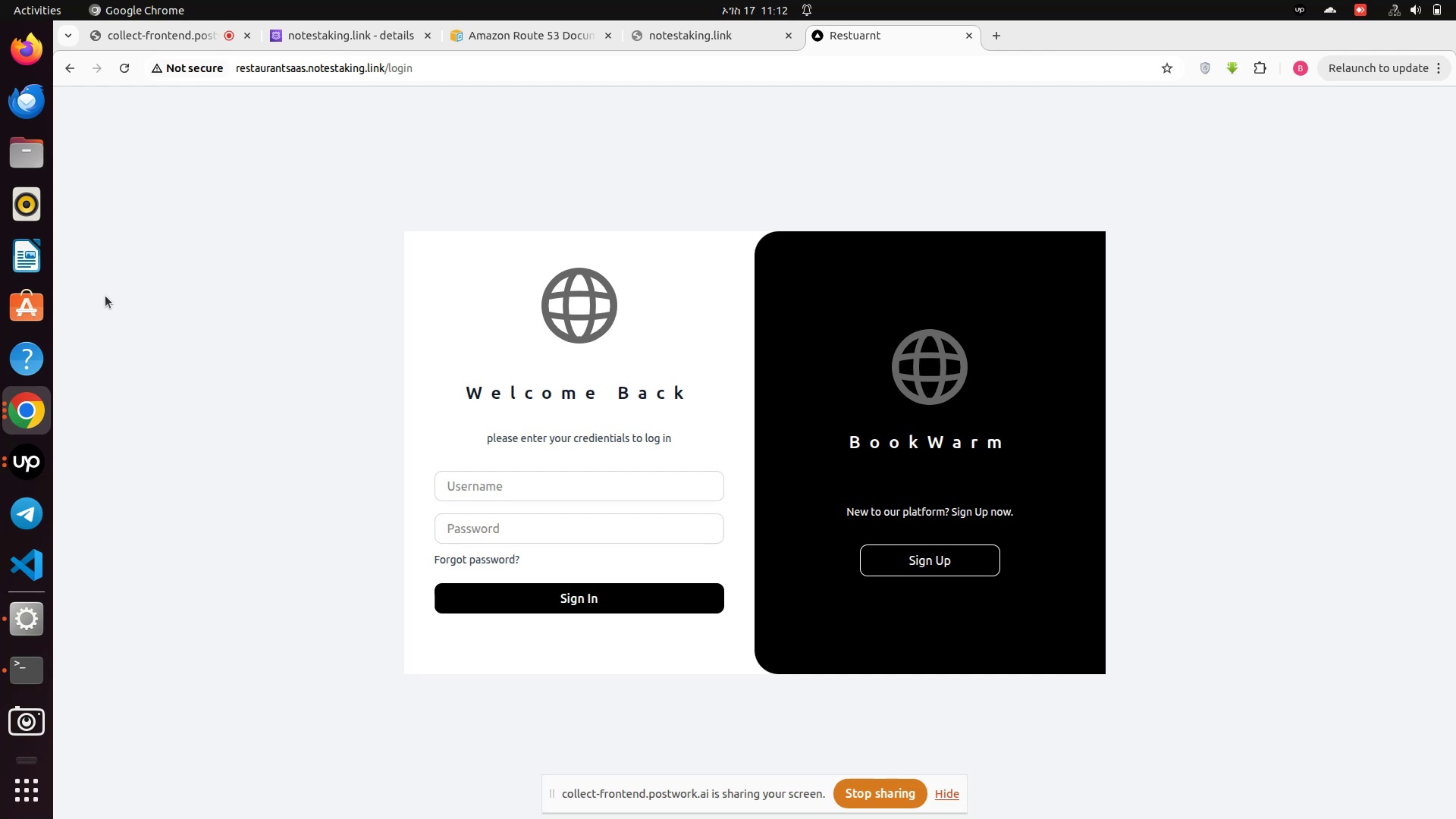 
left_click([533, 489])
 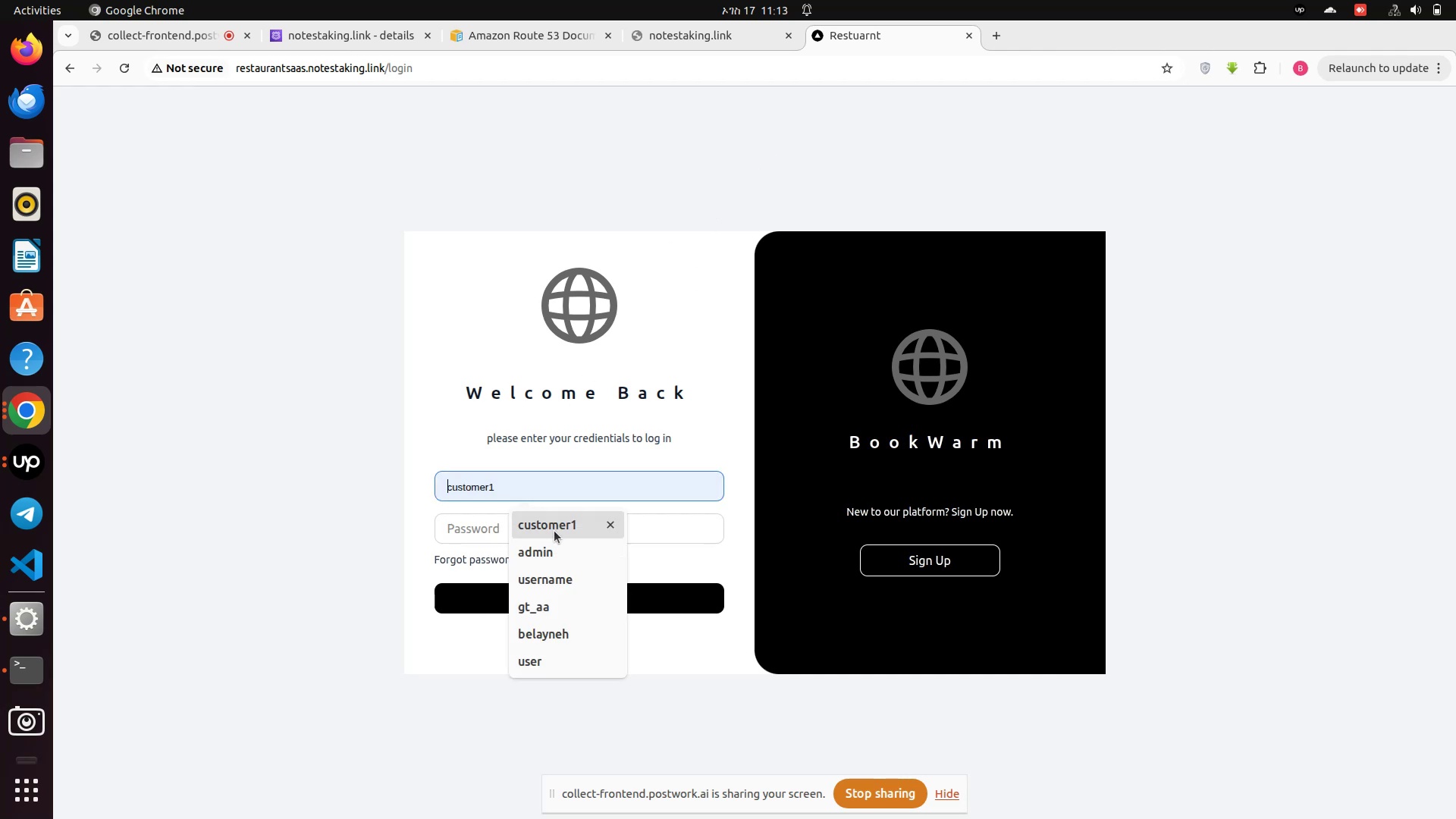 
left_click([554, 527])
 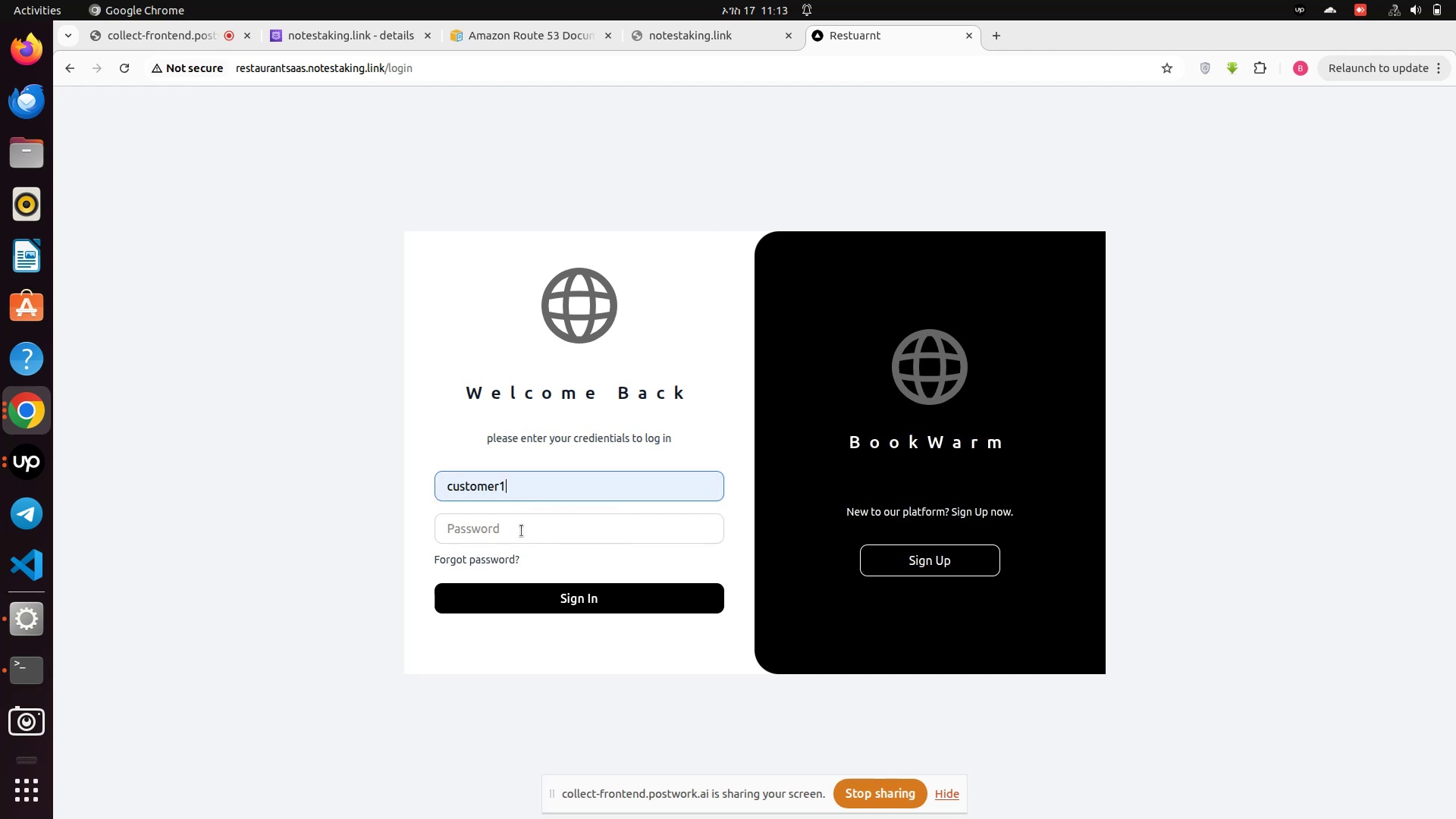 
left_click([522, 531])
 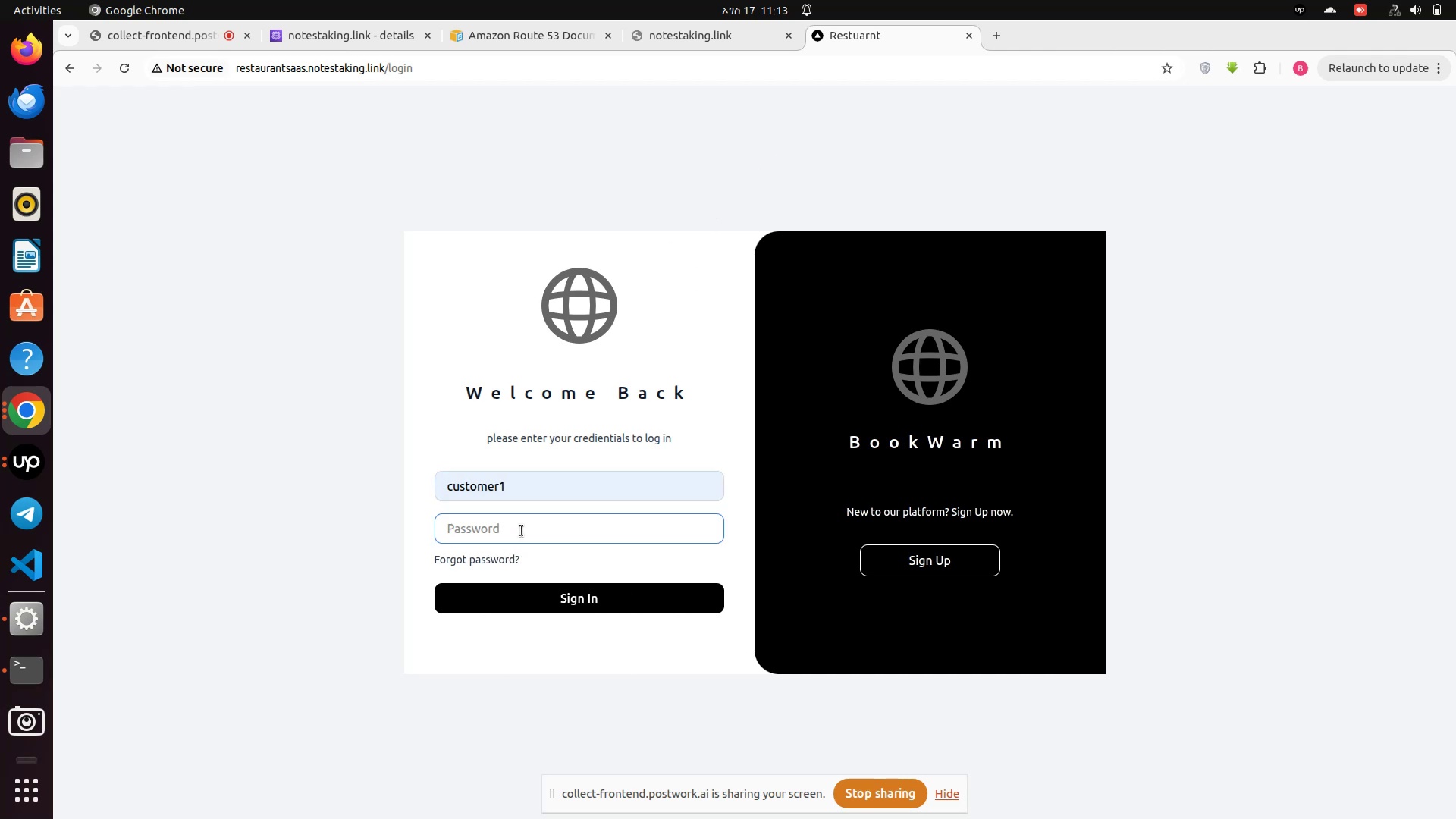 
type(!@QWASZXzxasqw12)
 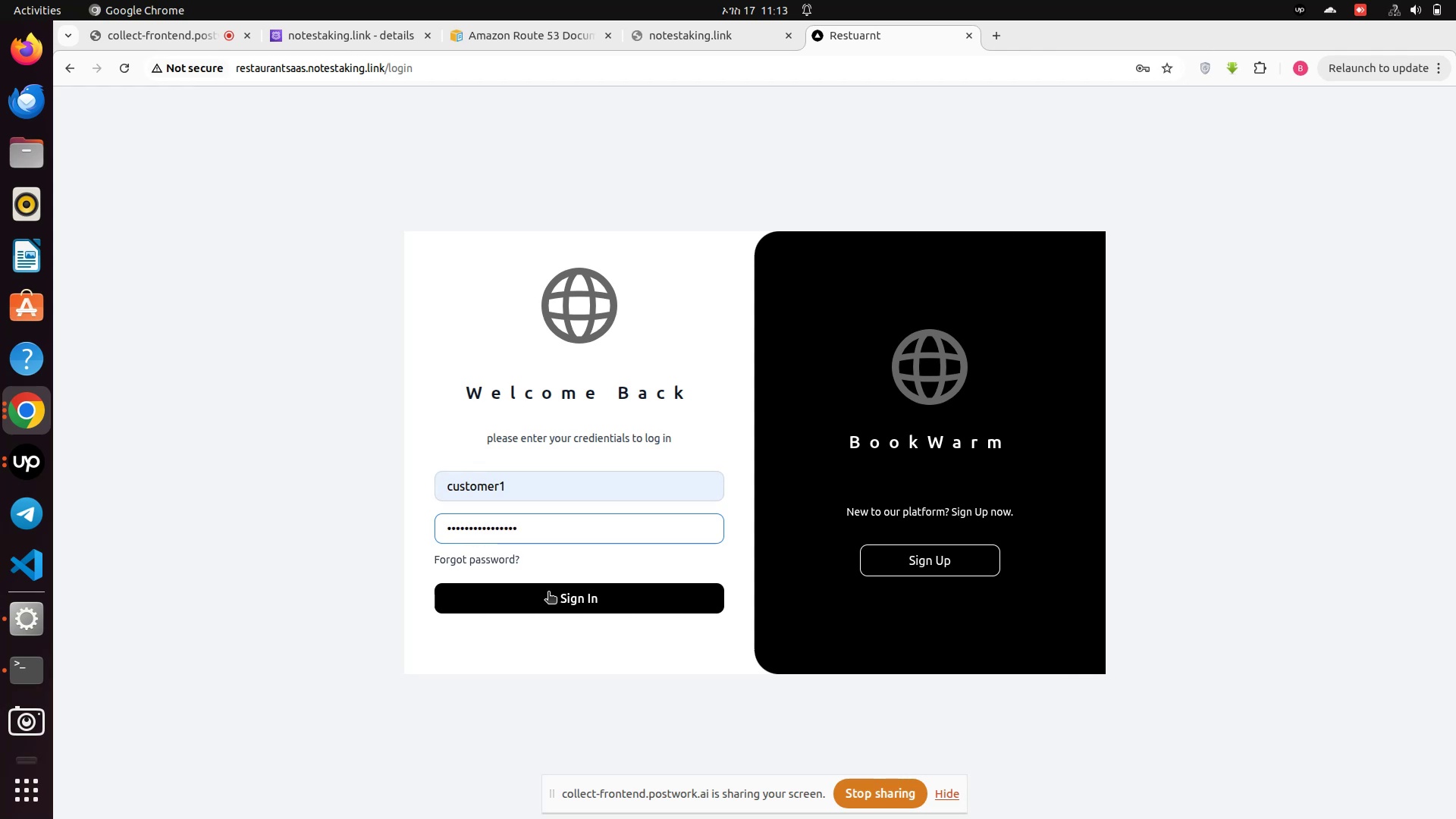 
left_click([557, 604])
 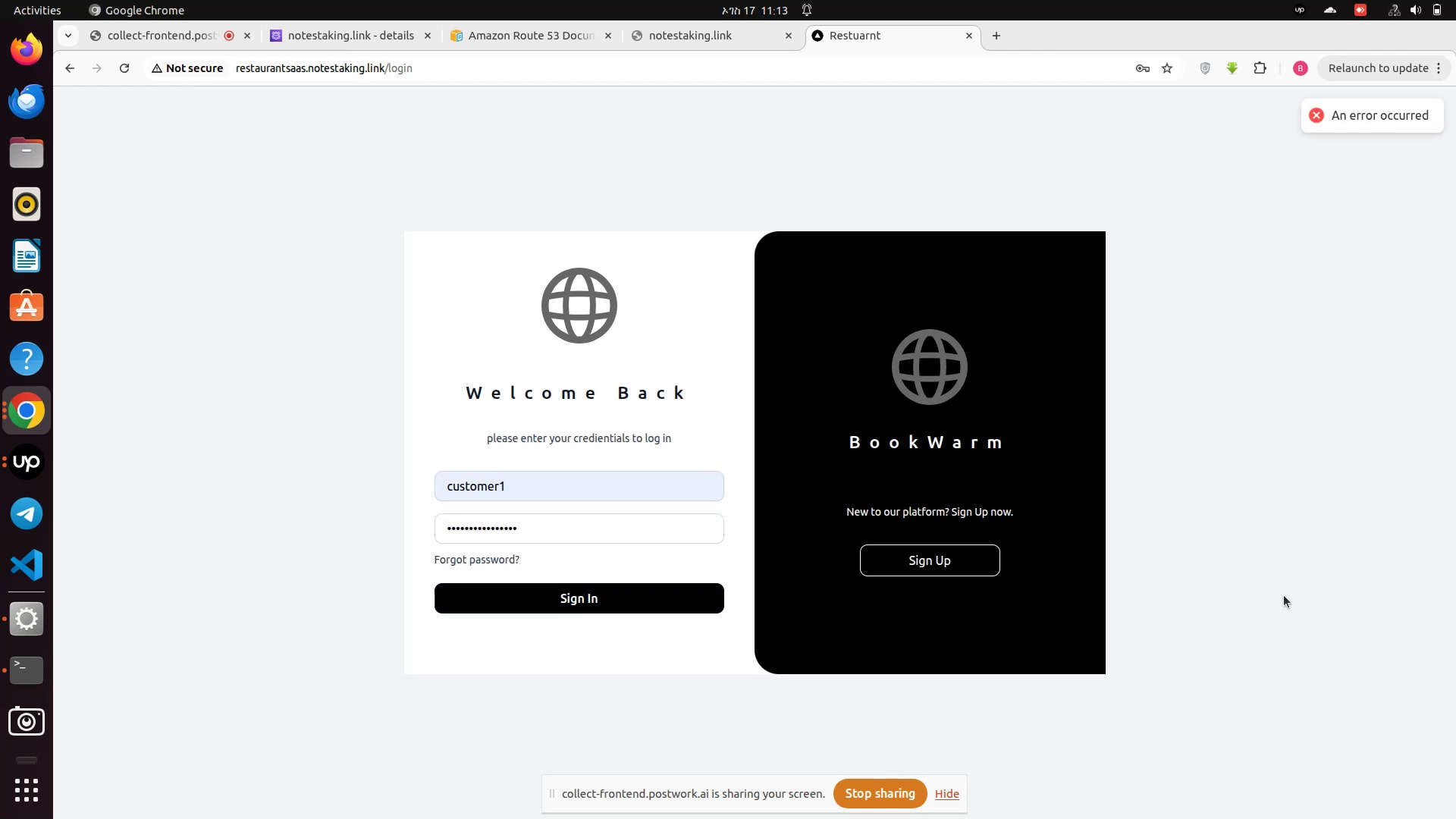 
right_click([1250, 568])
 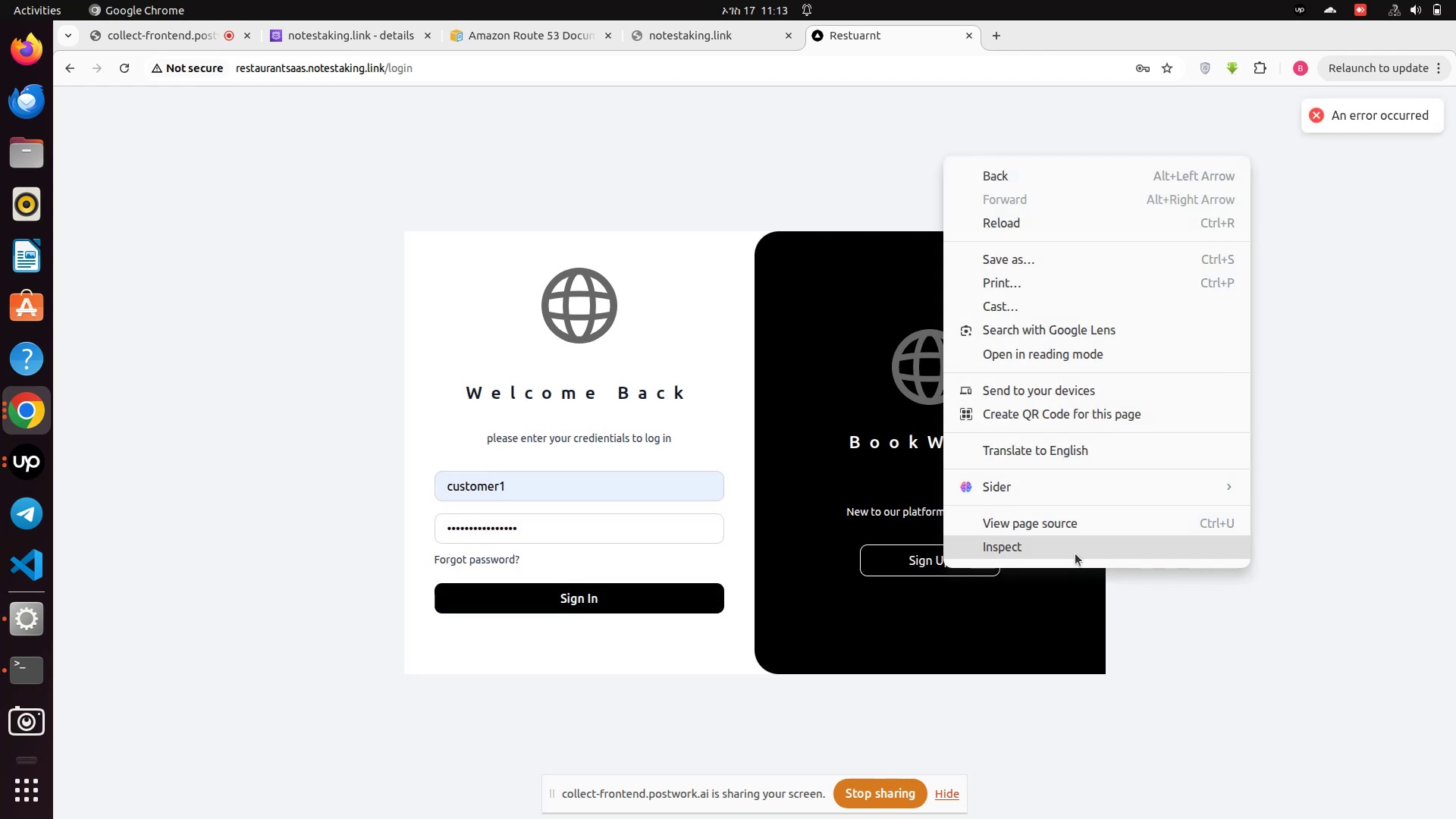 
left_click([1075, 554])
 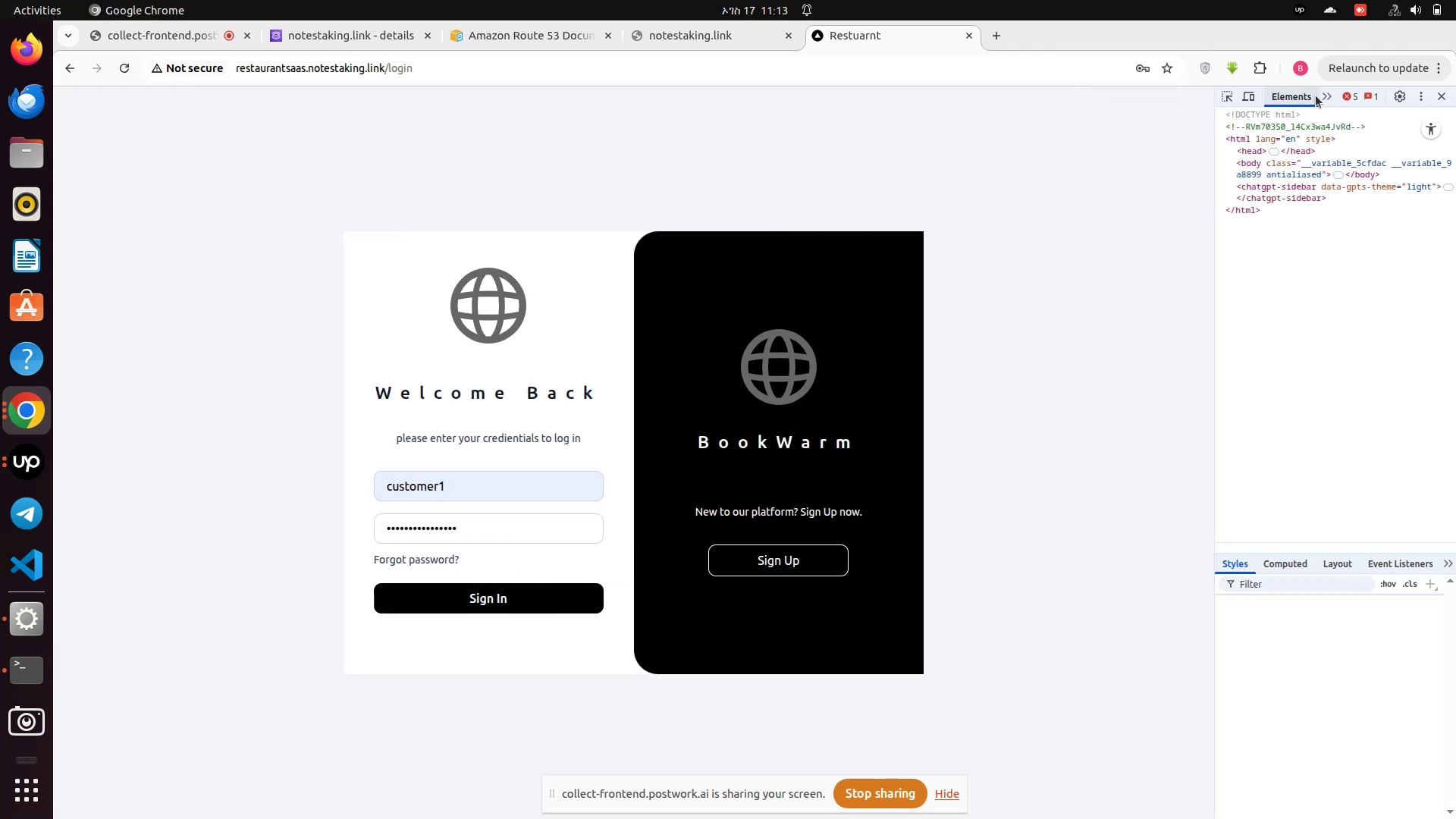 
left_click([1323, 95])
 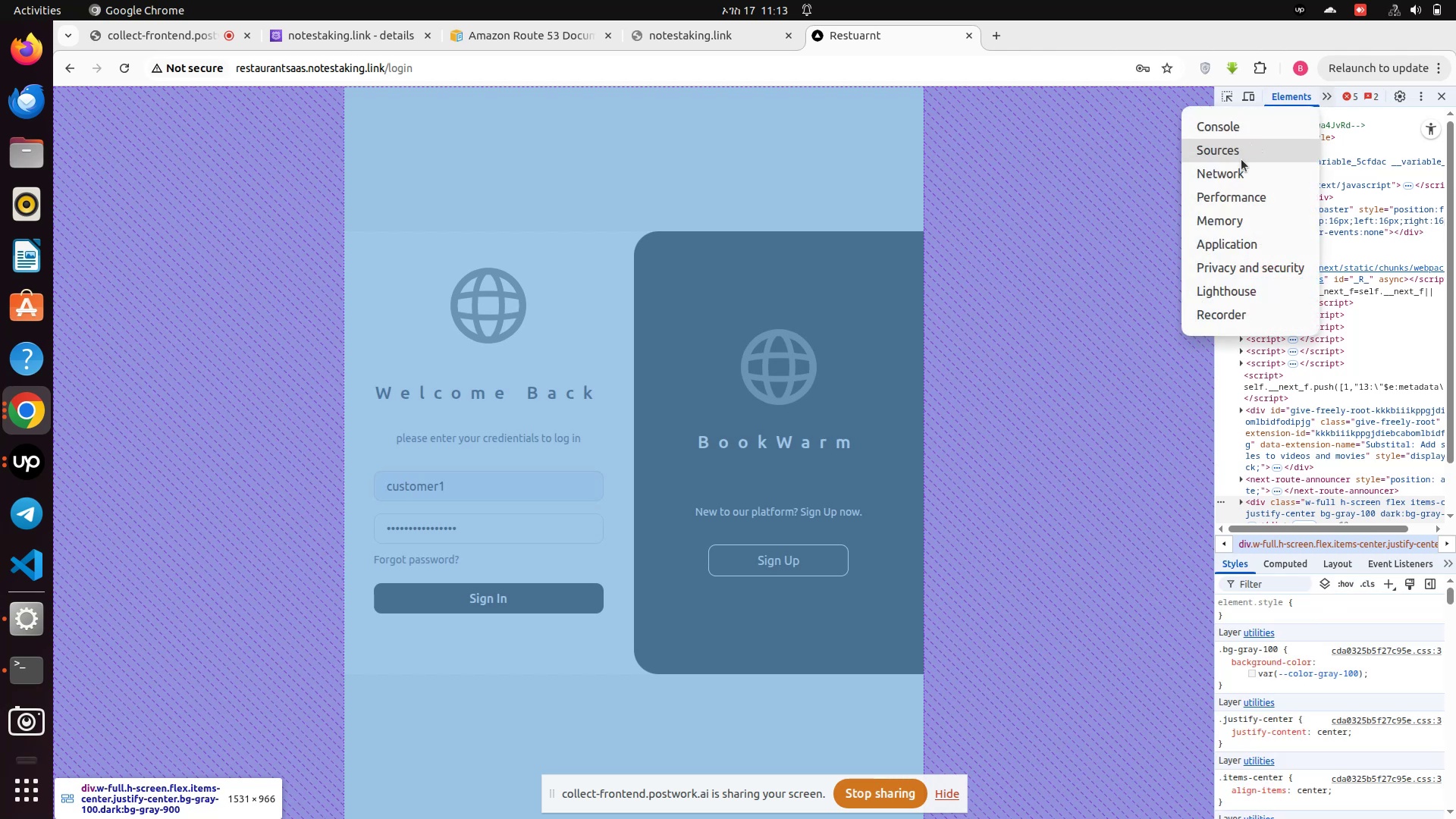 
left_click([1229, 173])
 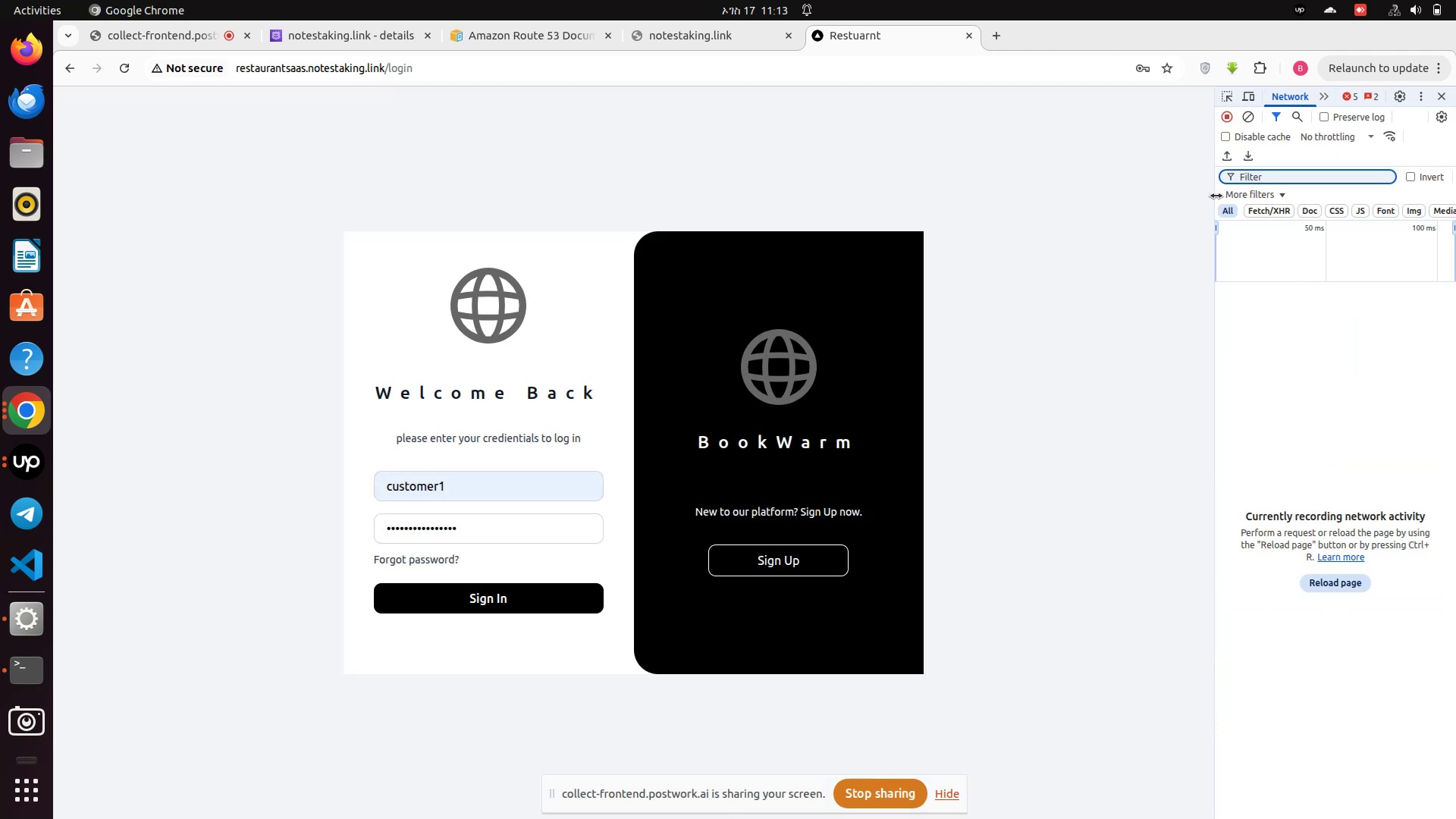 
left_click_drag(start_coordinate=[1217, 195], to_coordinate=[952, 209])
 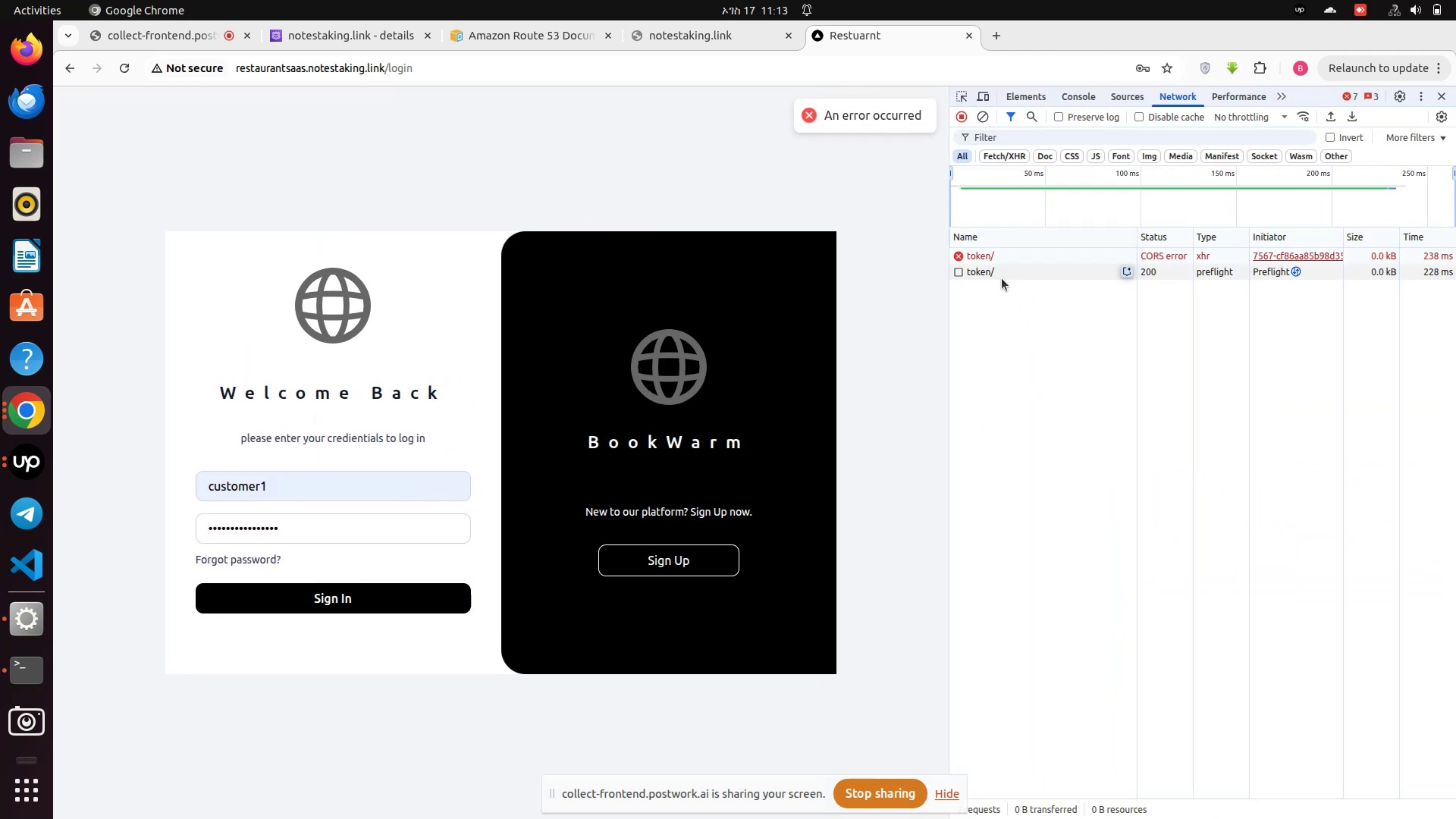 
left_click([994, 259])
 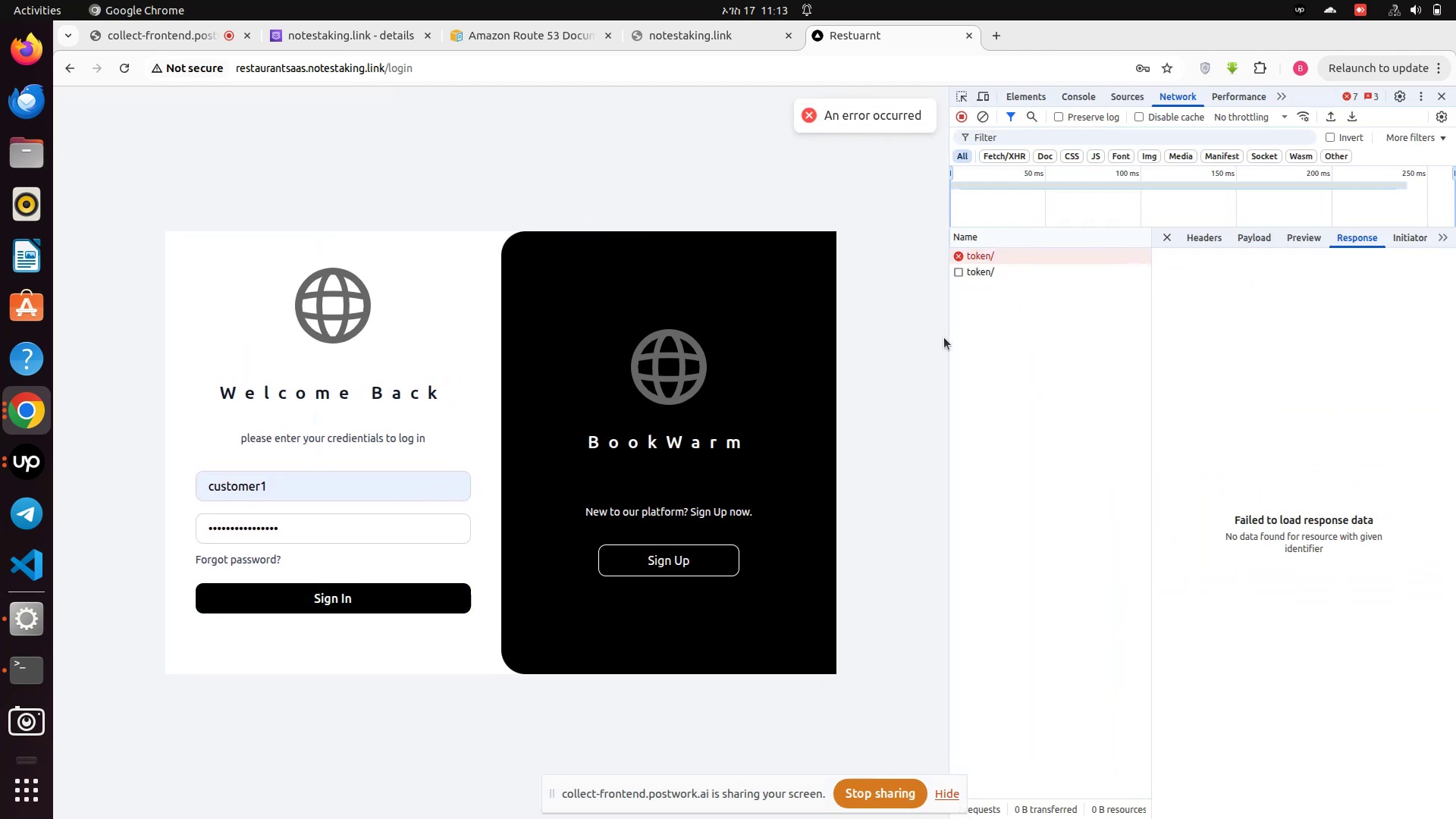 
left_click_drag(start_coordinate=[949, 333], to_coordinate=[833, 347])
 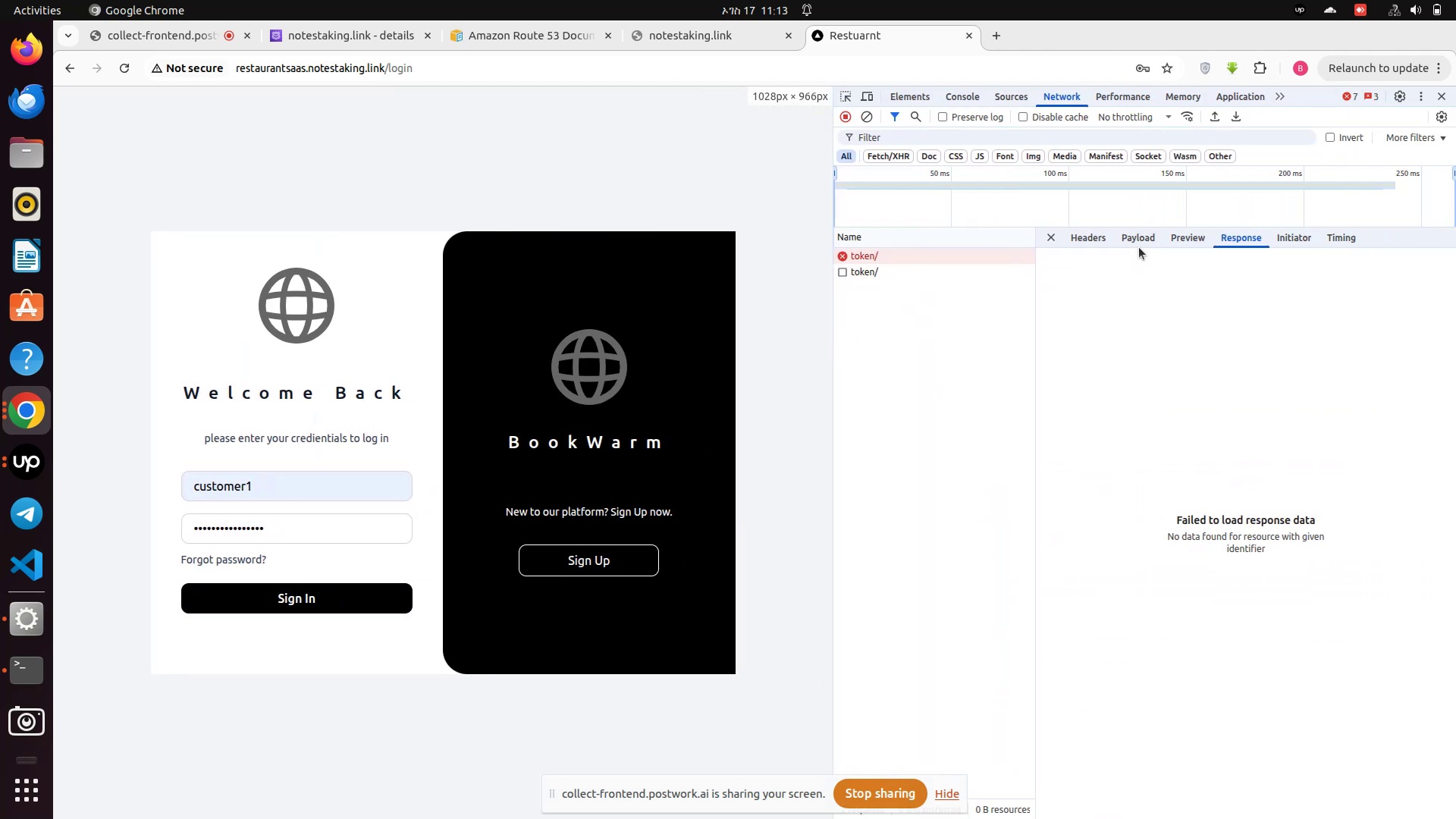 
left_click([1139, 243])
 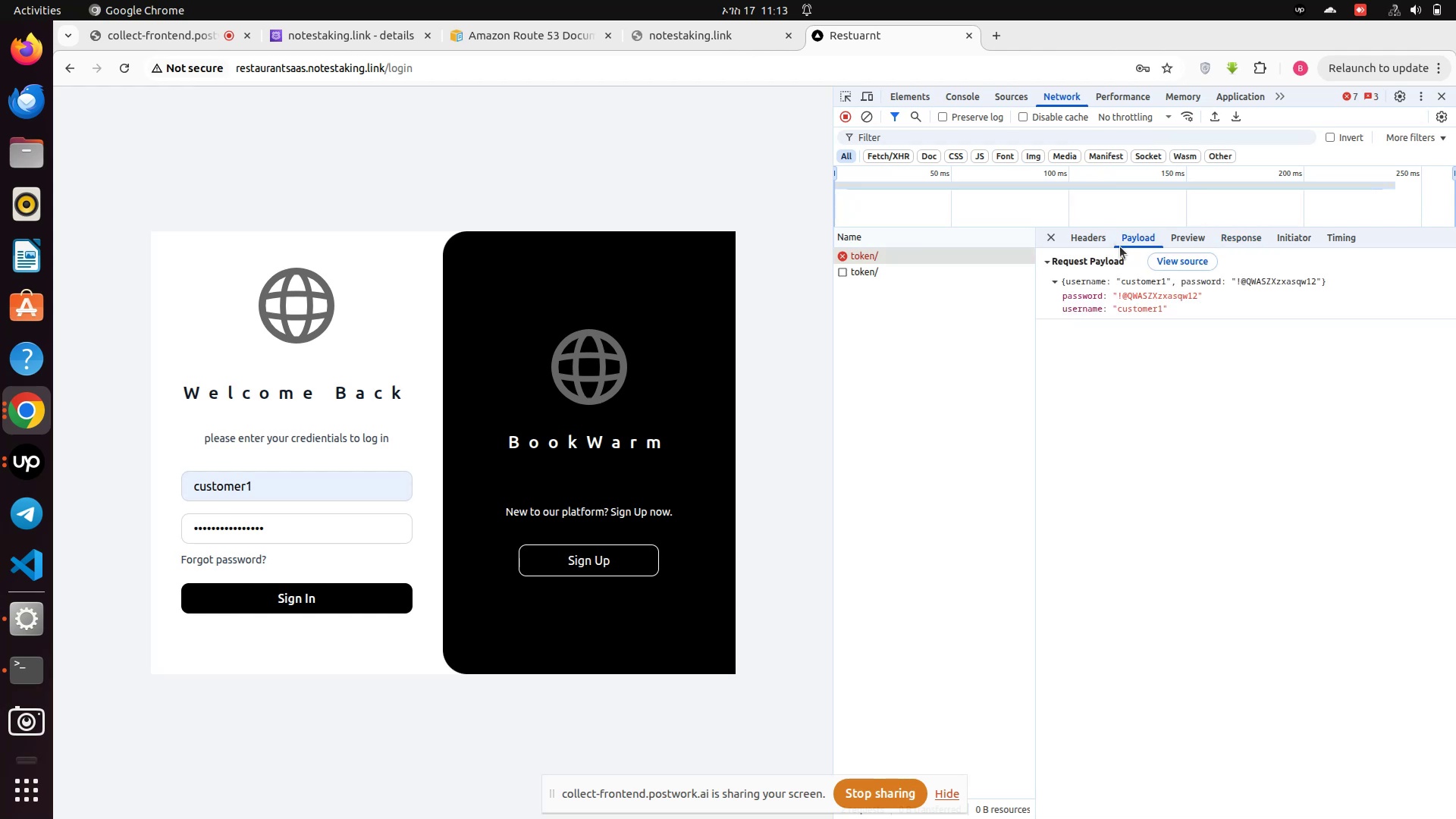 
left_click([1102, 243])
 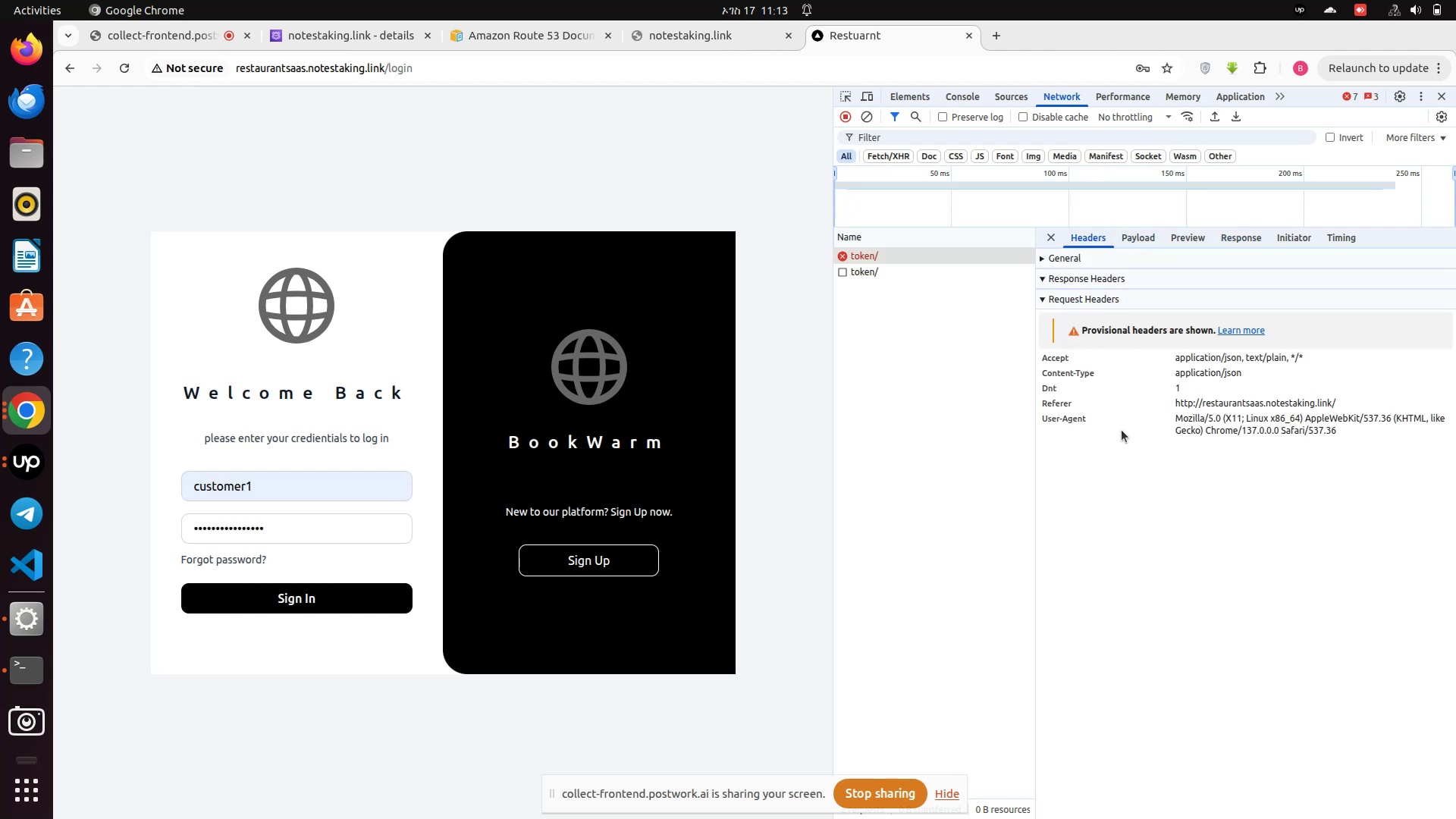 
wait(9.99)
 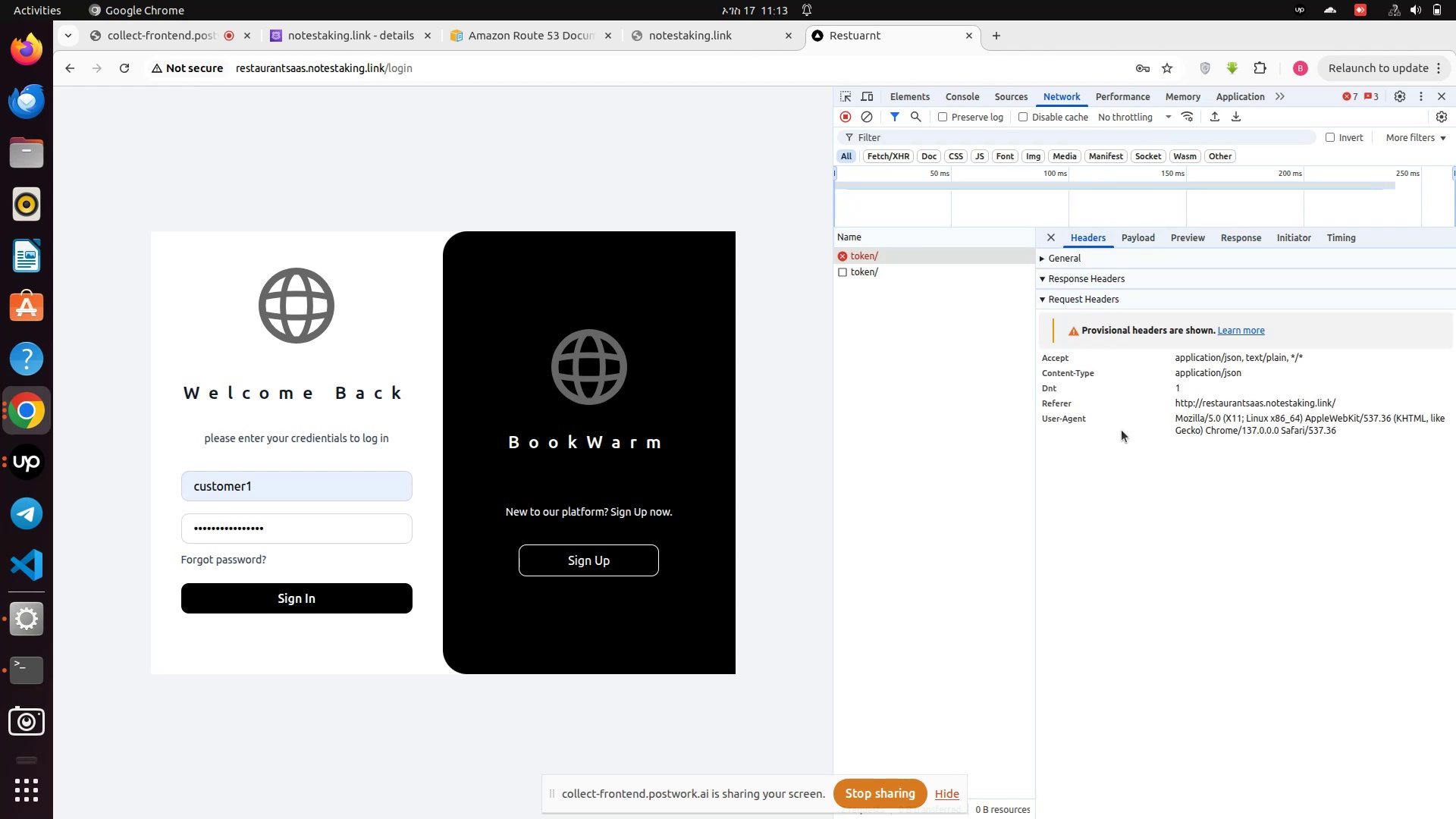 
left_click([1146, 242])
 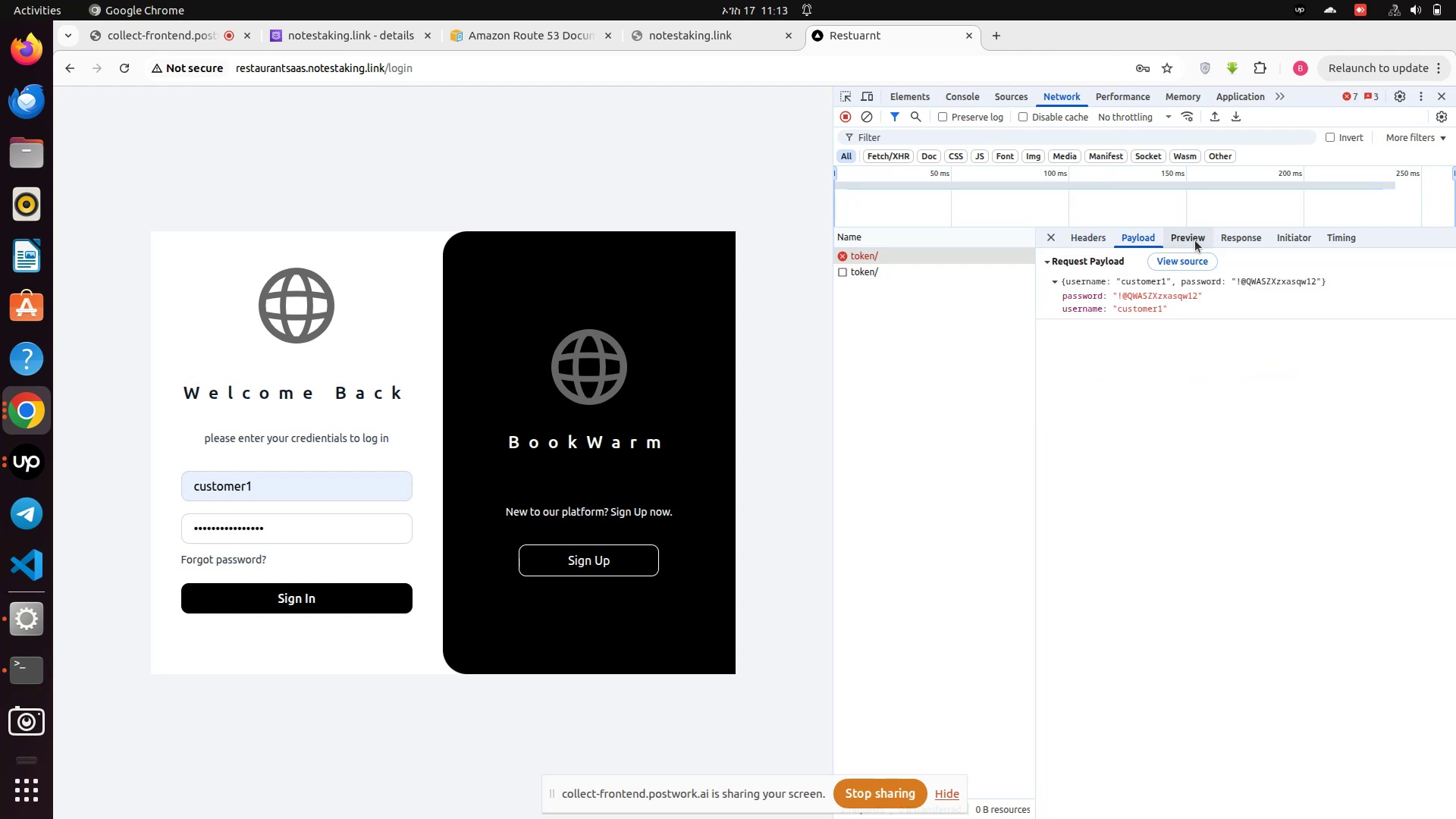 
left_click([1195, 240])
 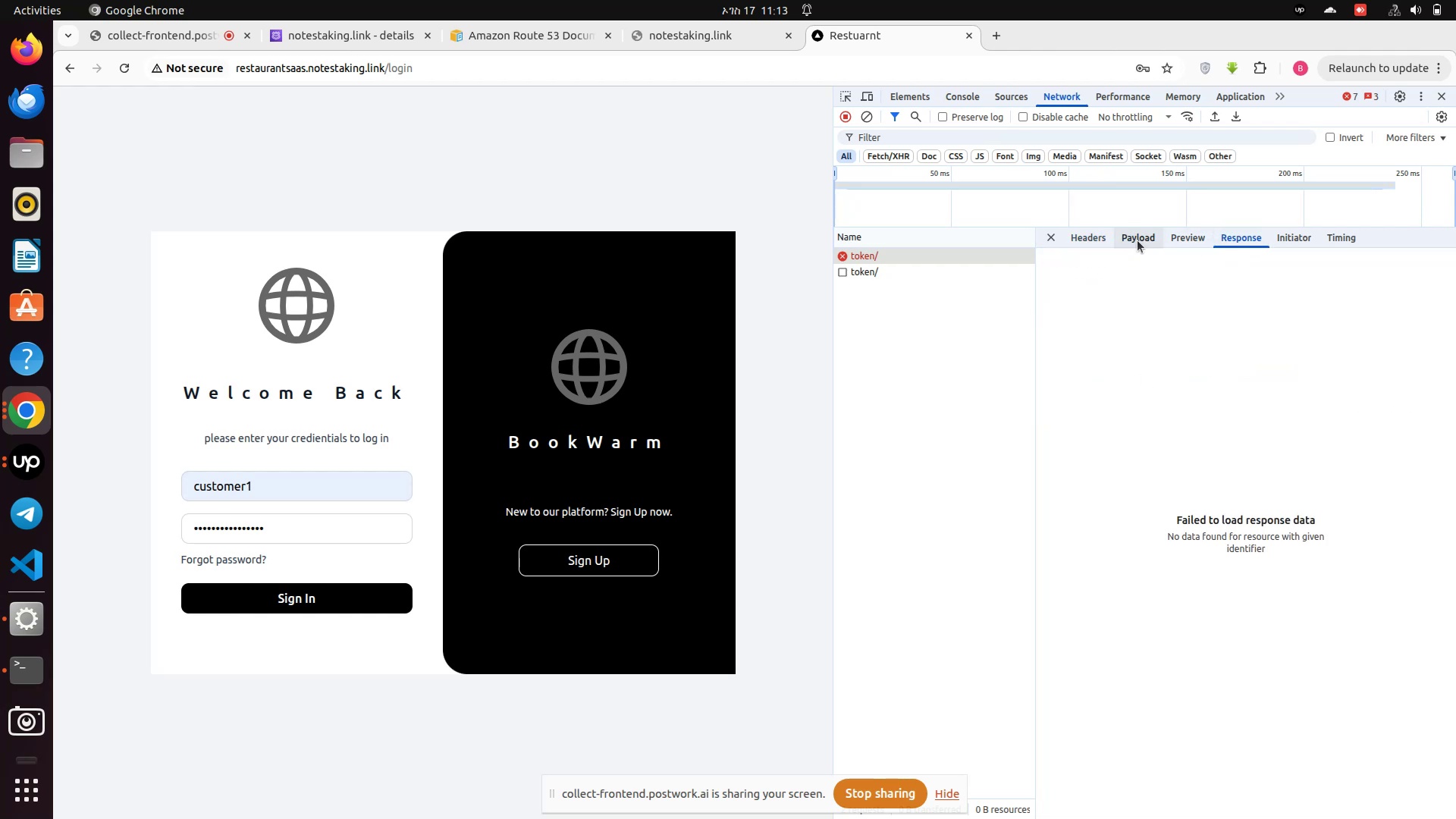 
left_click([1077, 242])
 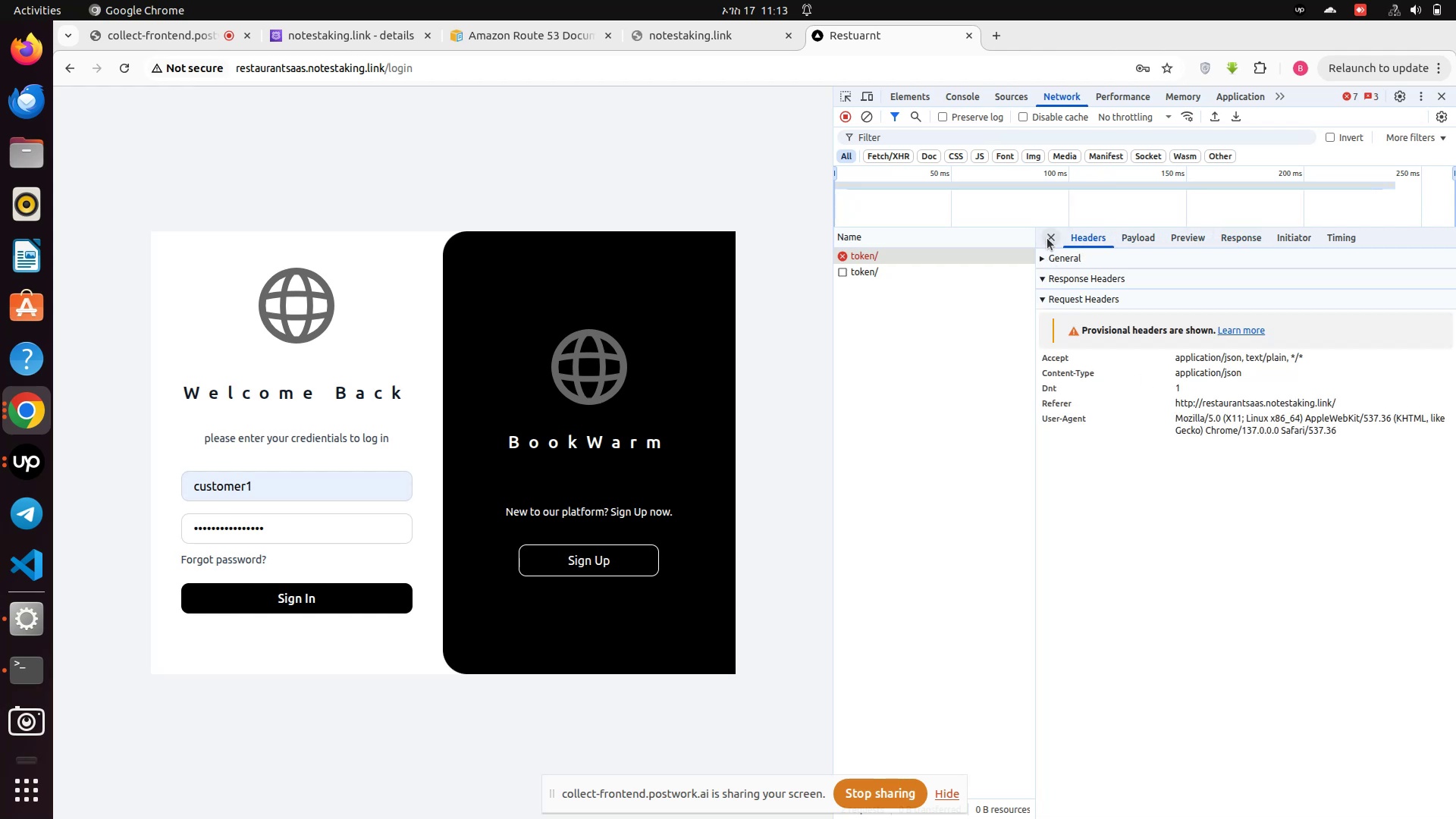 
left_click([1048, 235])
 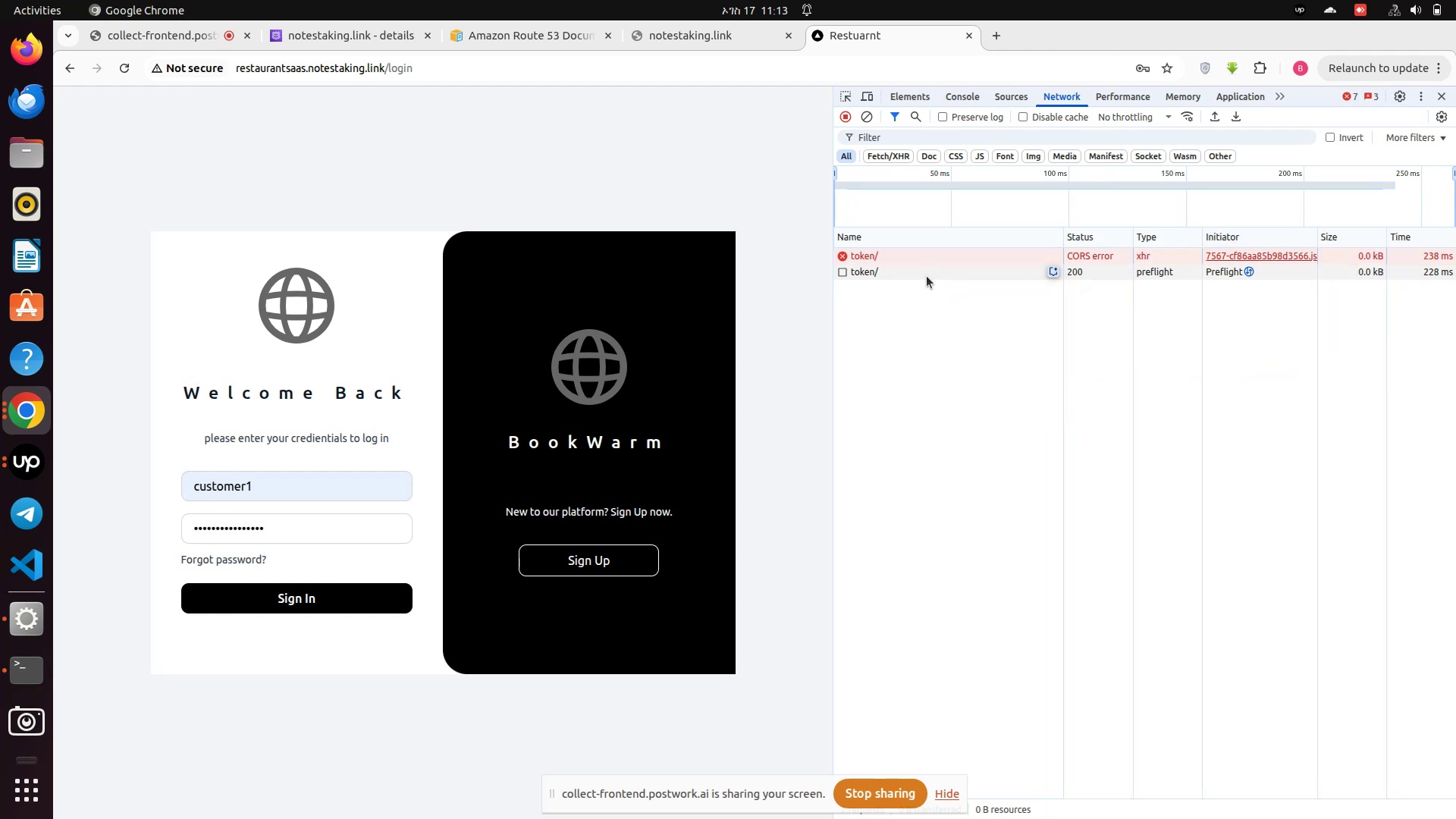 
left_click([924, 276])
 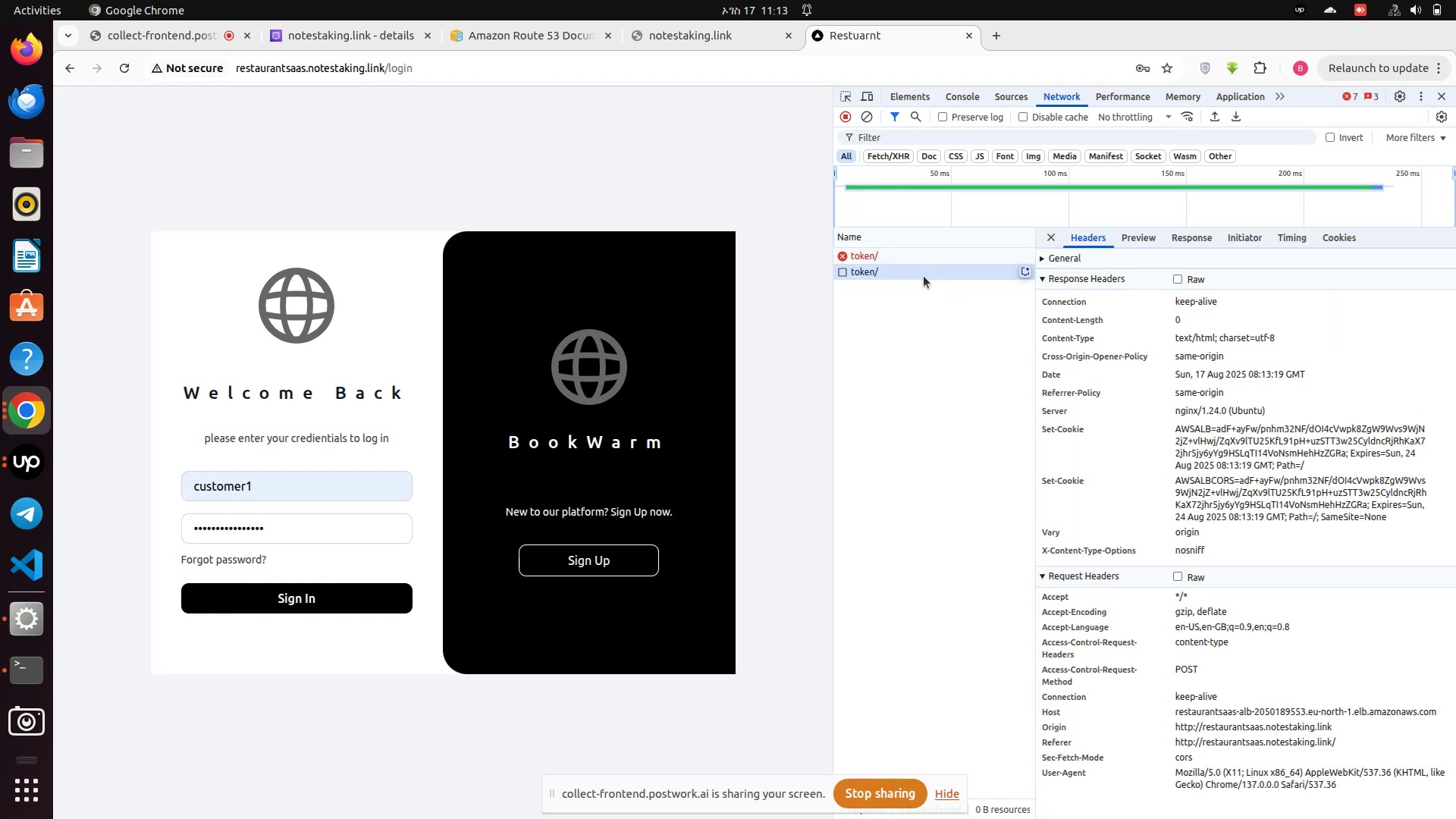 
left_click([896, 259])
 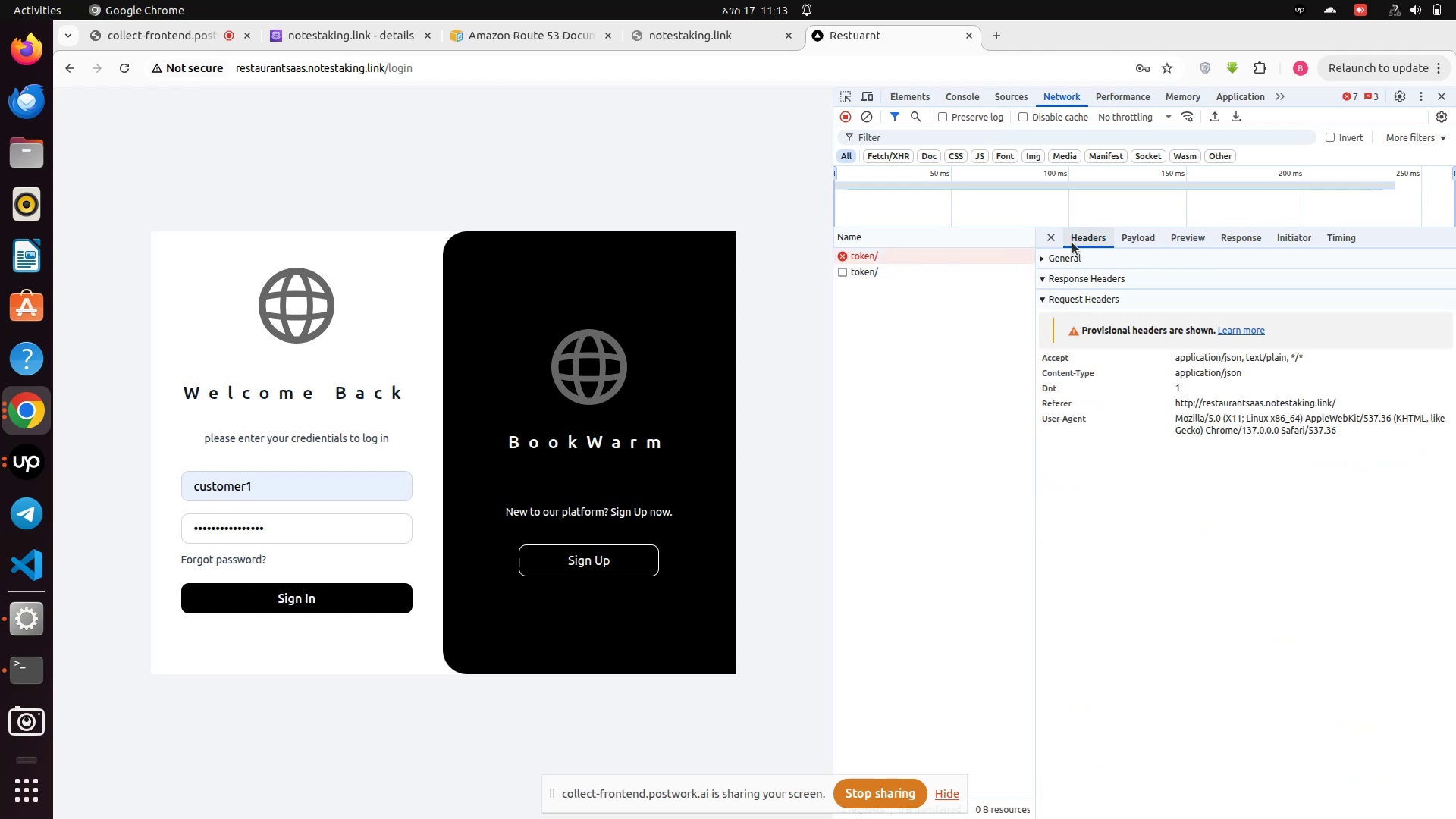 
left_click([1053, 236])
 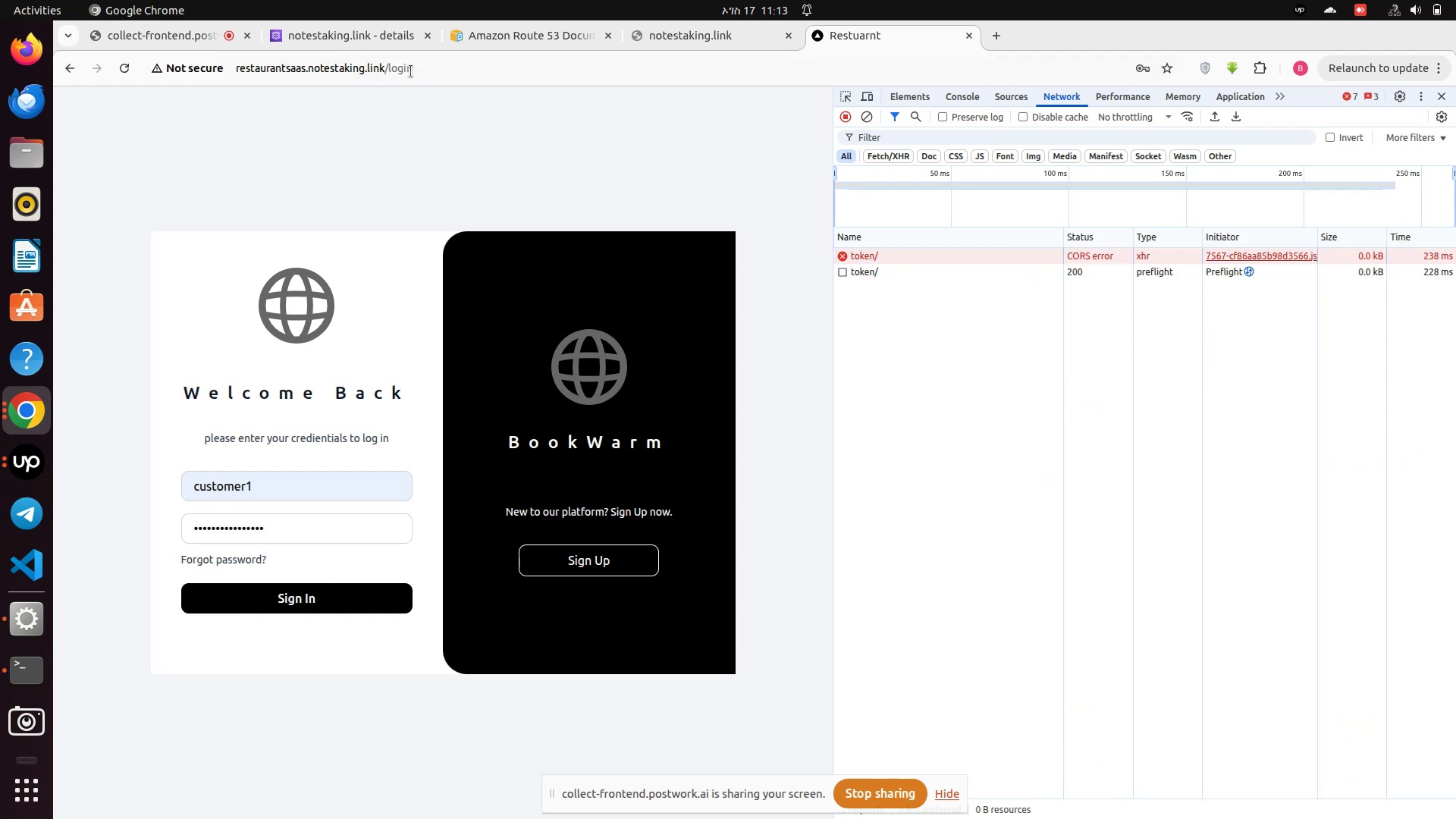 
left_click([410, 71])
 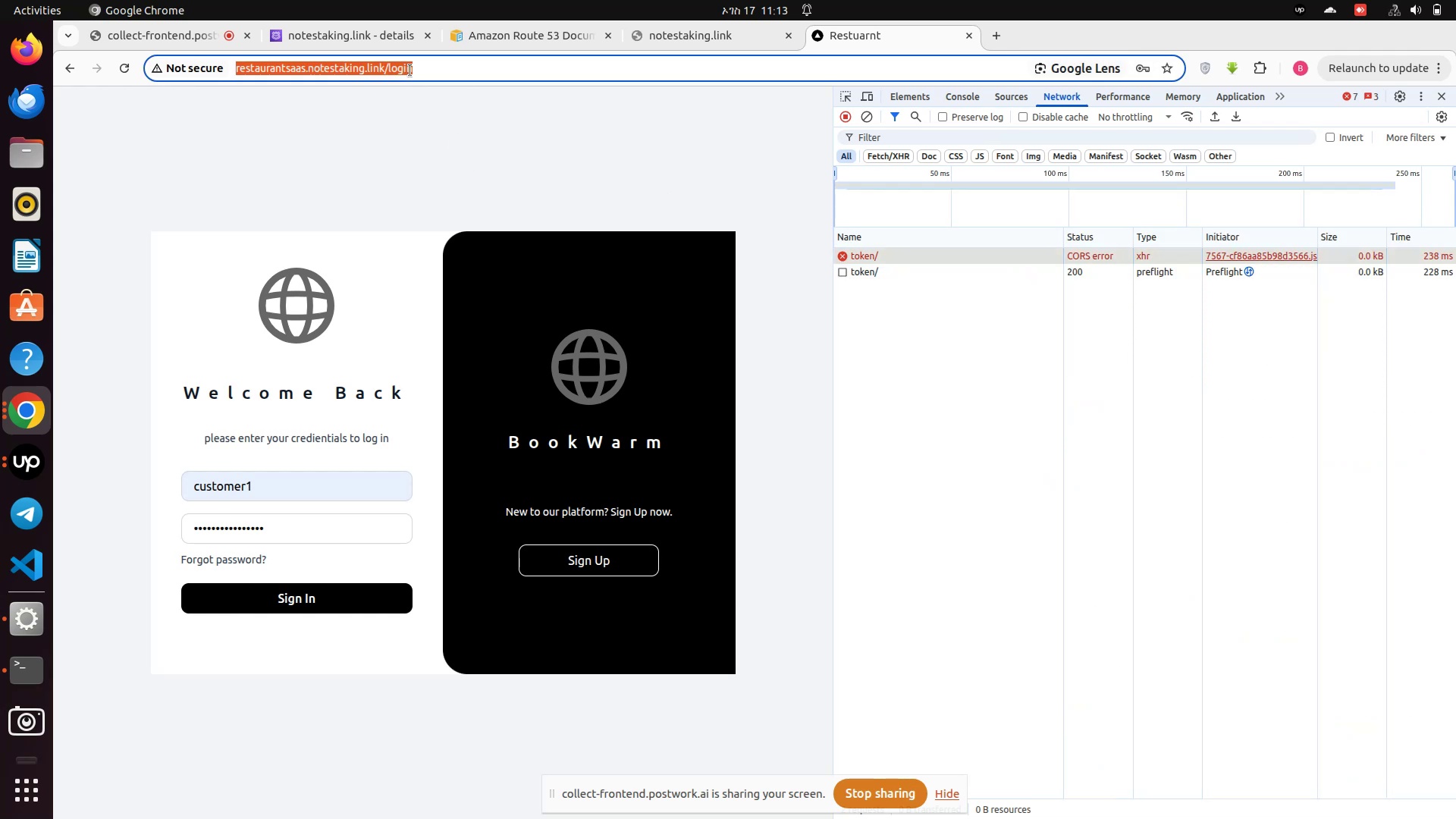 
left_click([410, 71])
 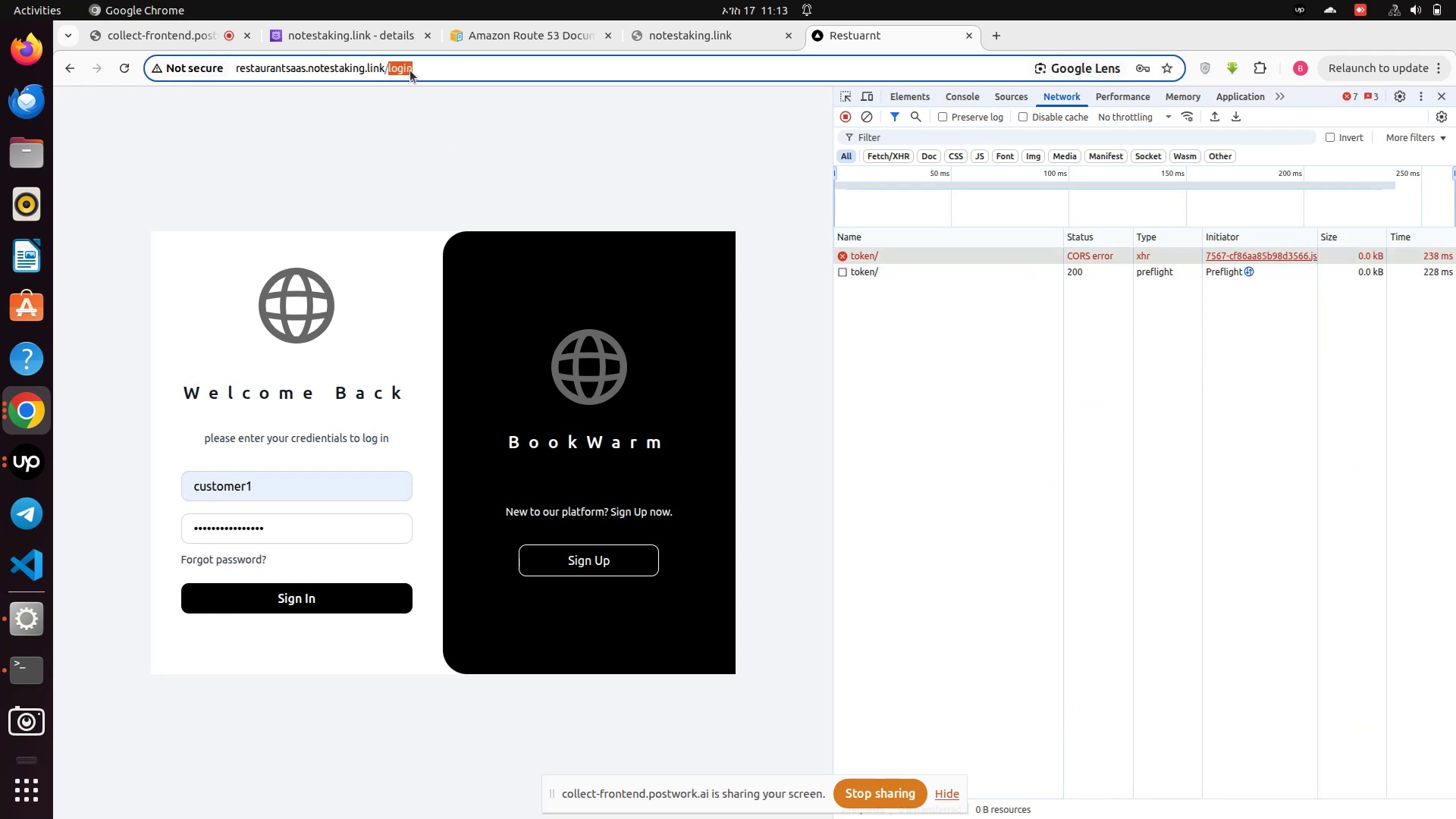 
key(Backspace)
 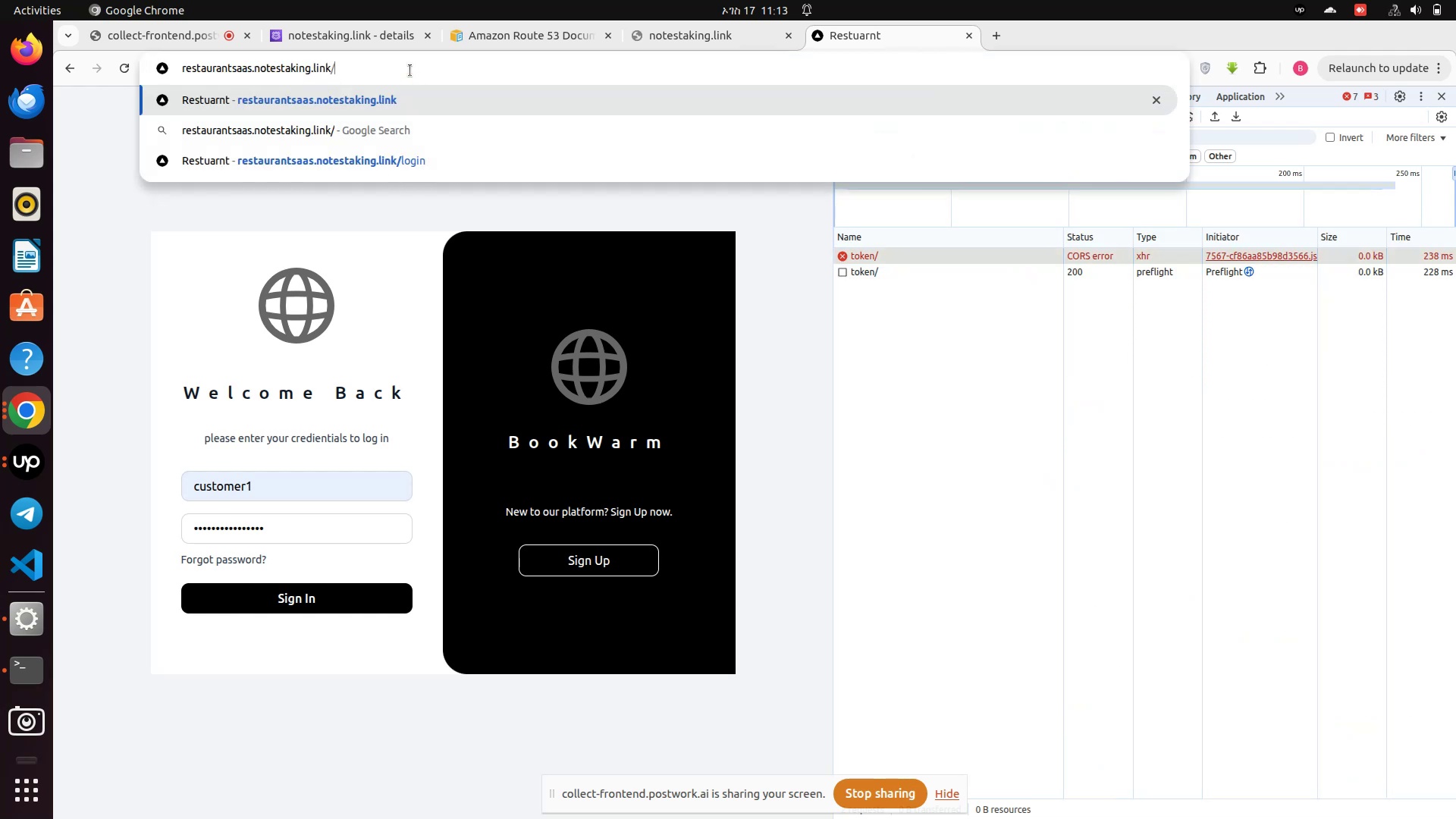 
key(Enter)
 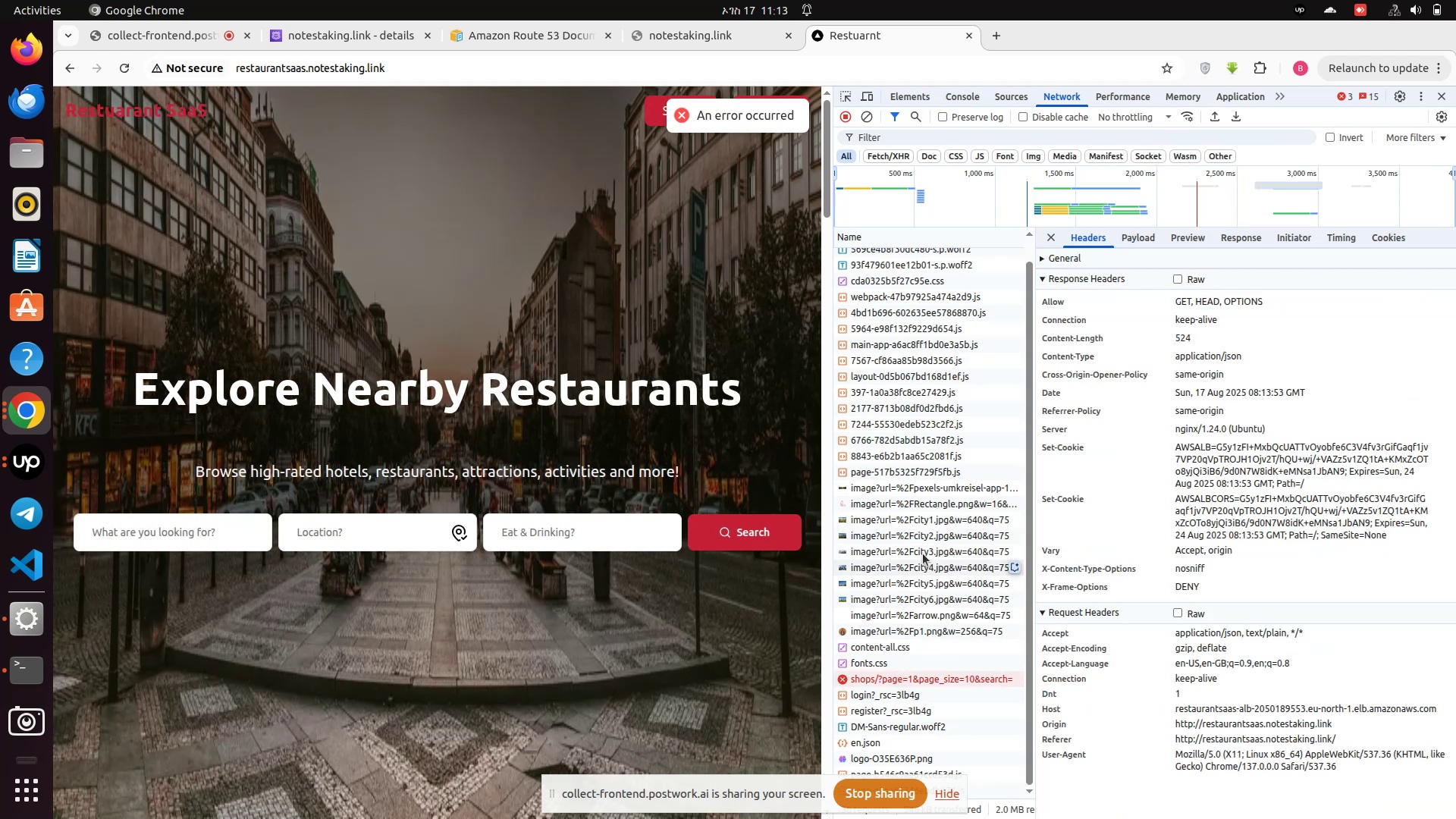 
wait(11.8)
 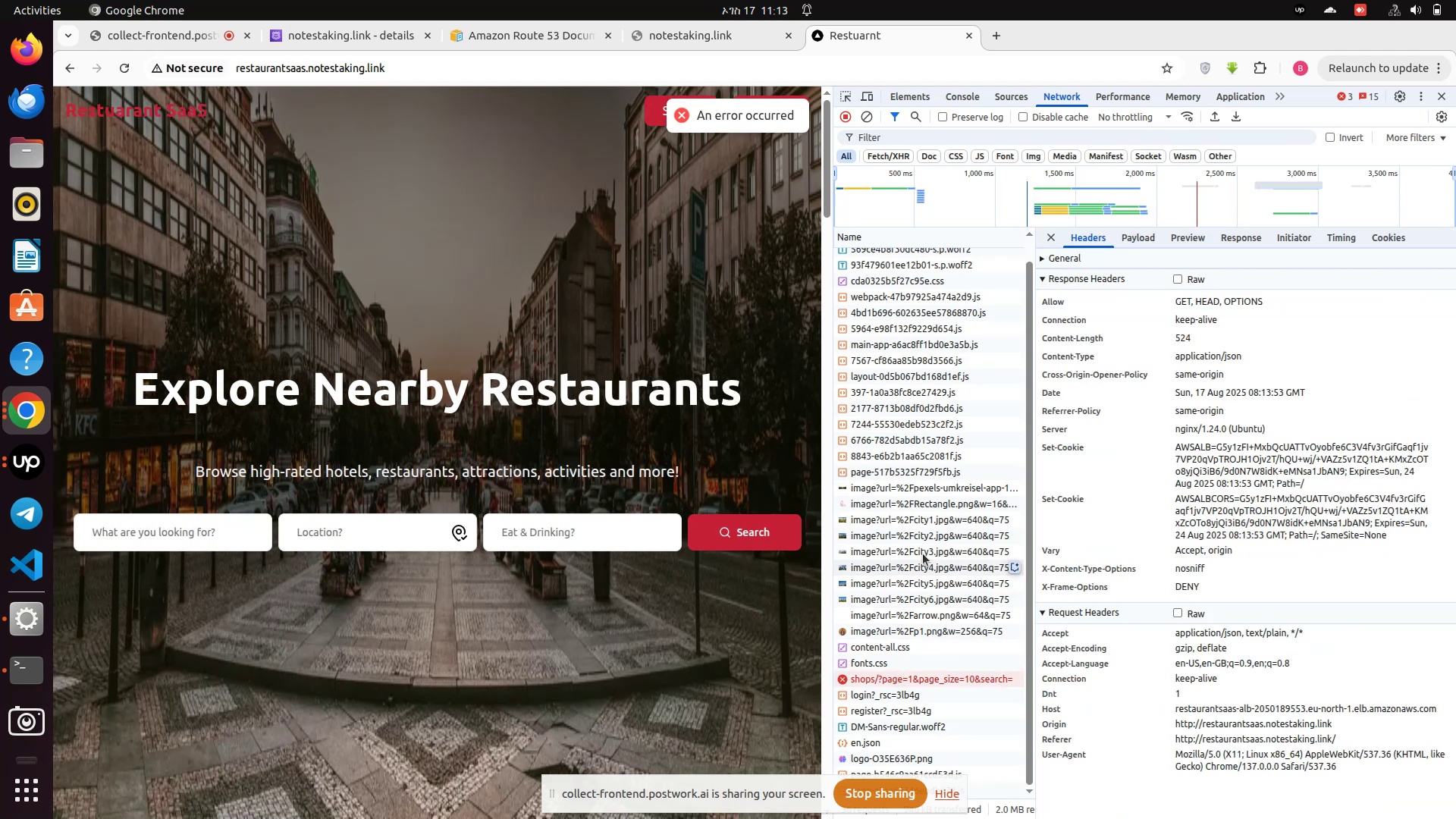 
left_click([1050, 284])
 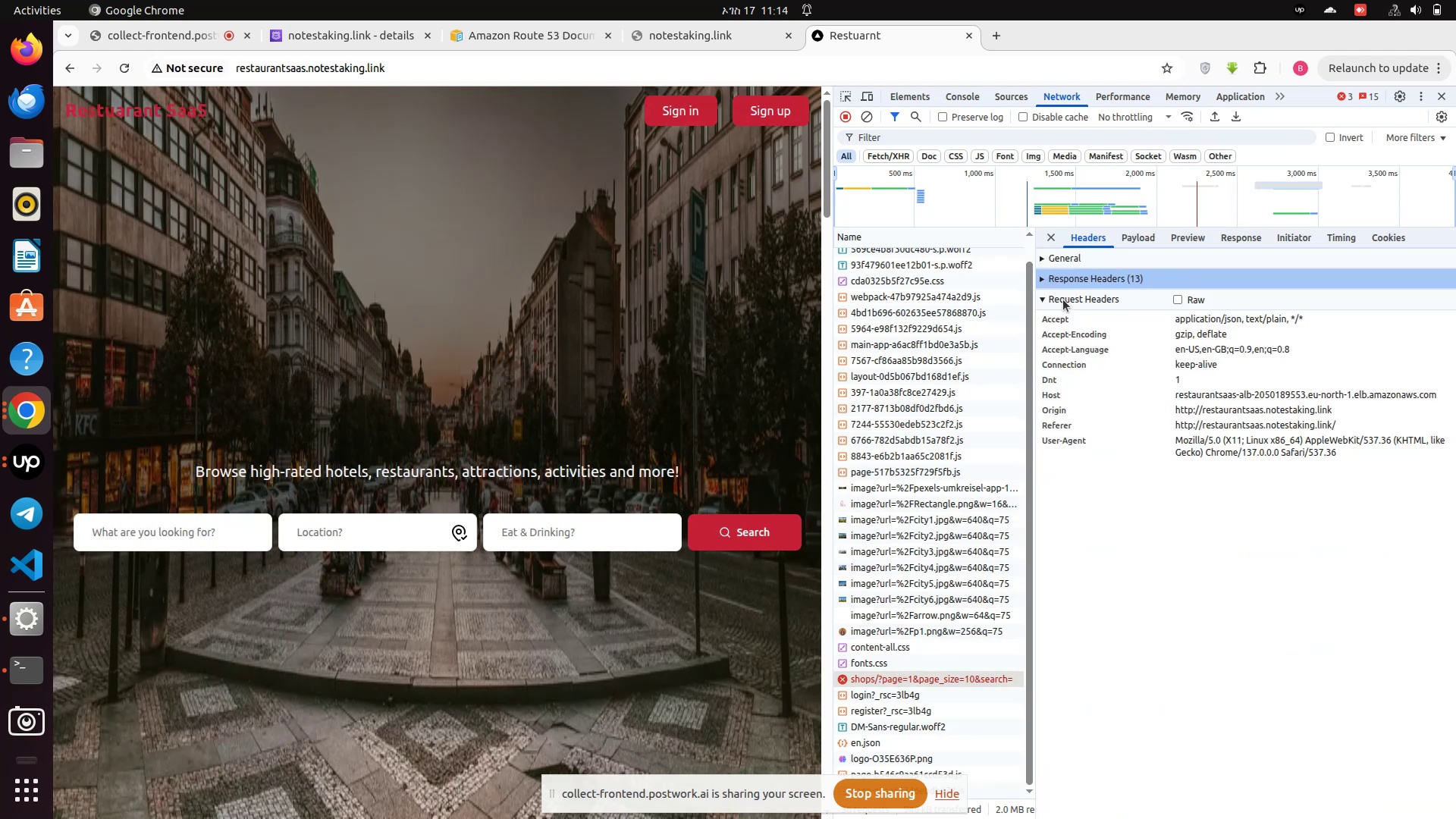 
left_click([1063, 300])
 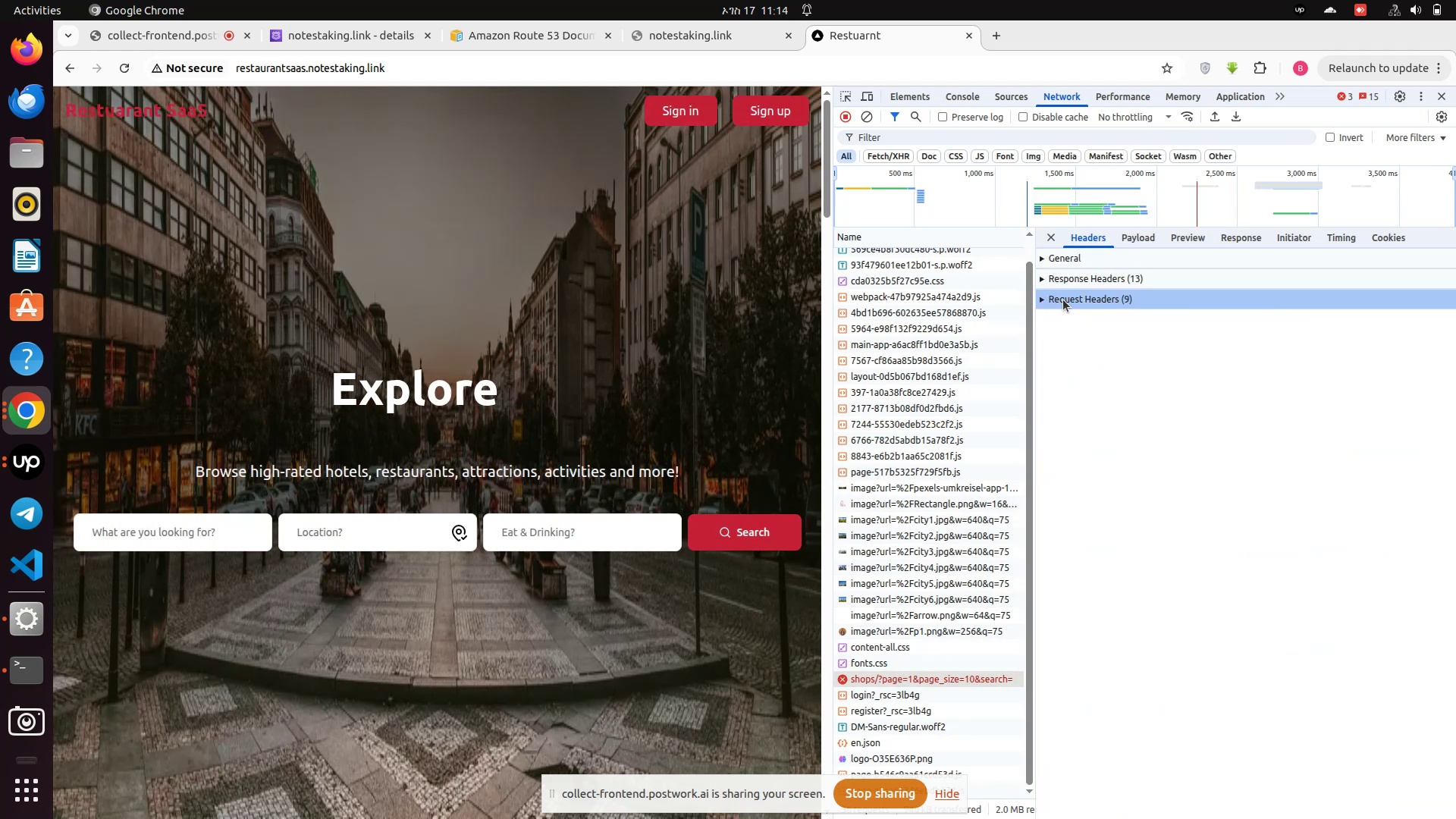 
left_click([1063, 300])
 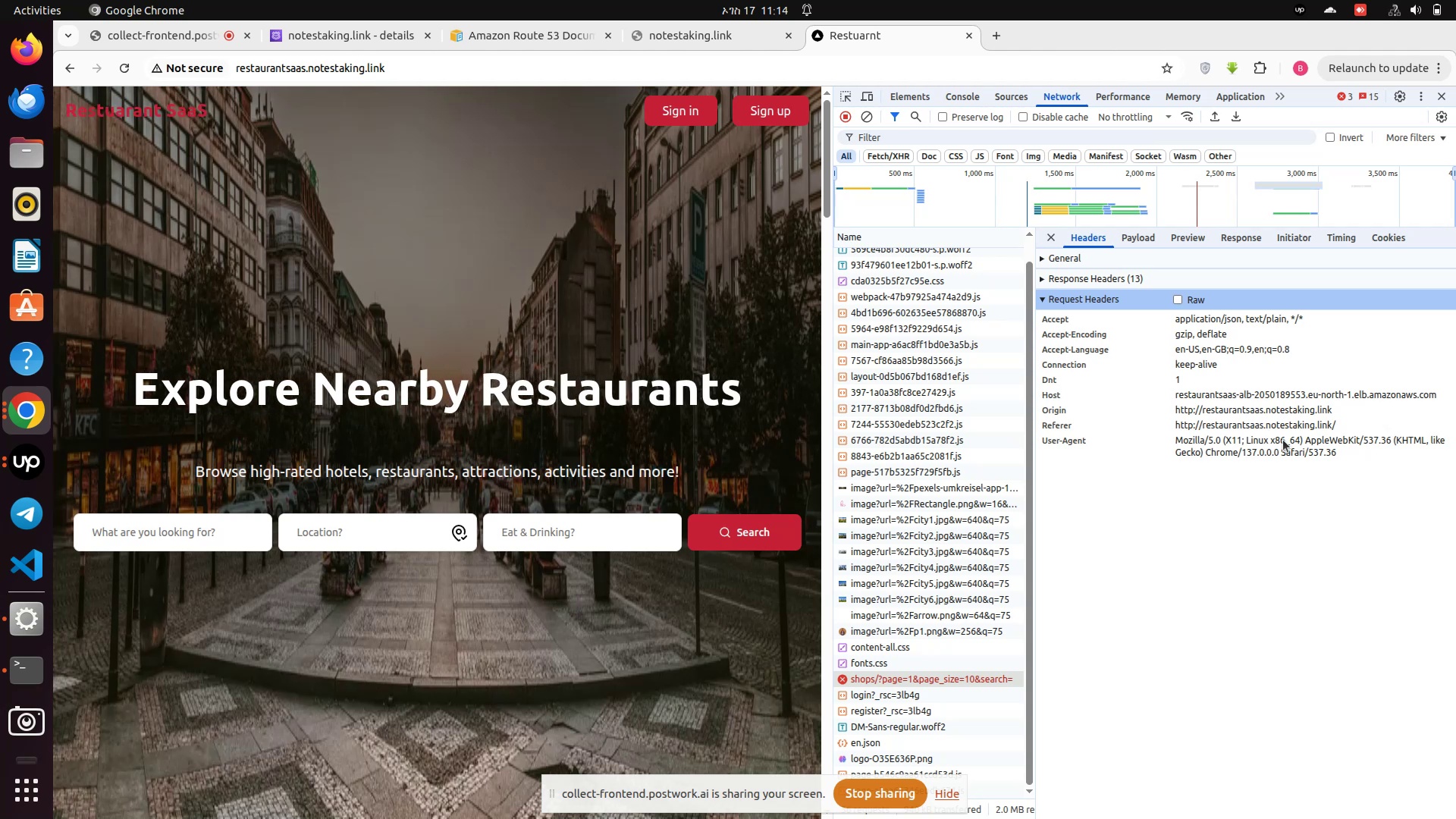 
wait(18.03)
 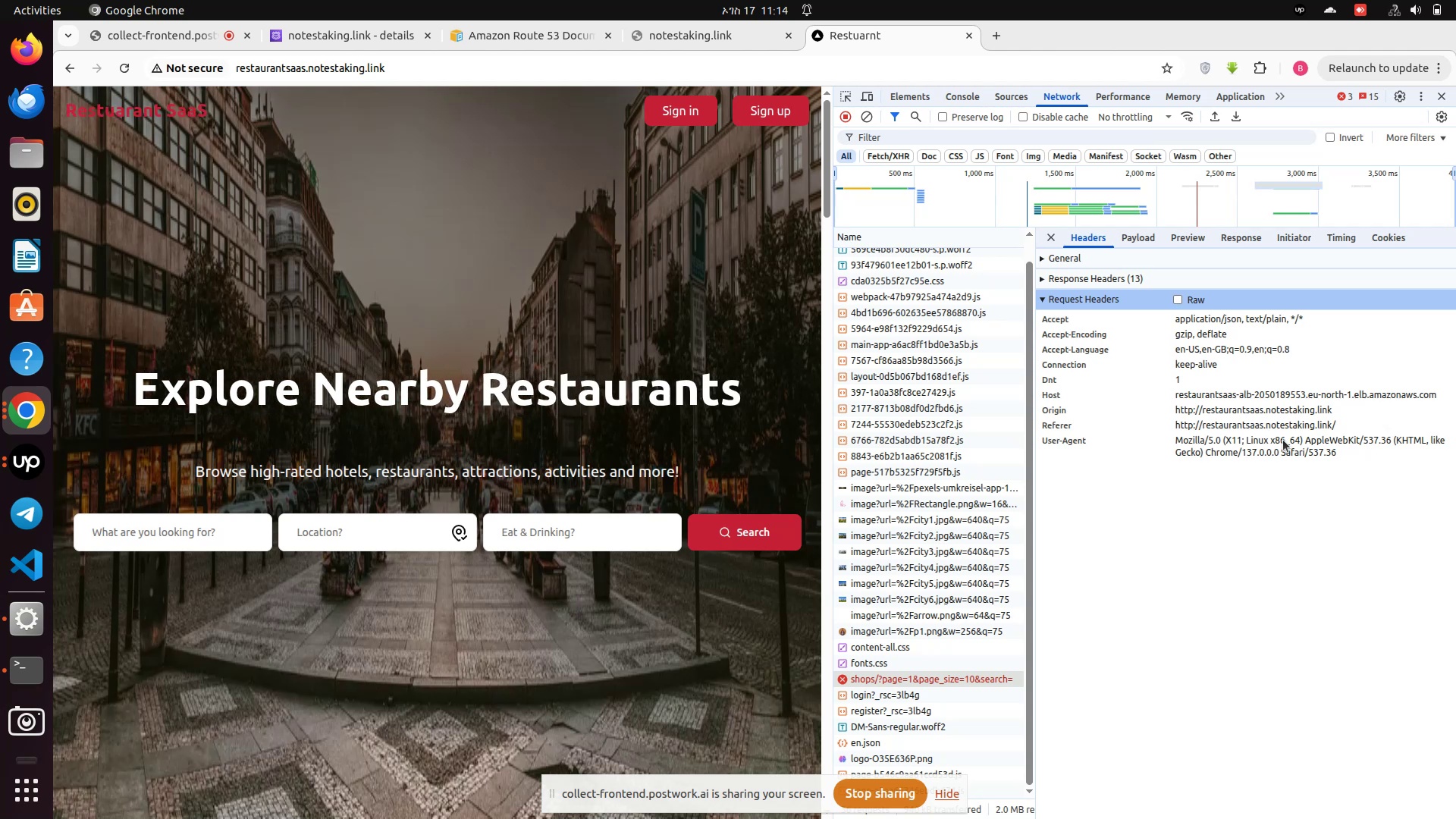 
left_click_drag(start_coordinate=[1170, 413], to_coordinate=[1331, 410])
 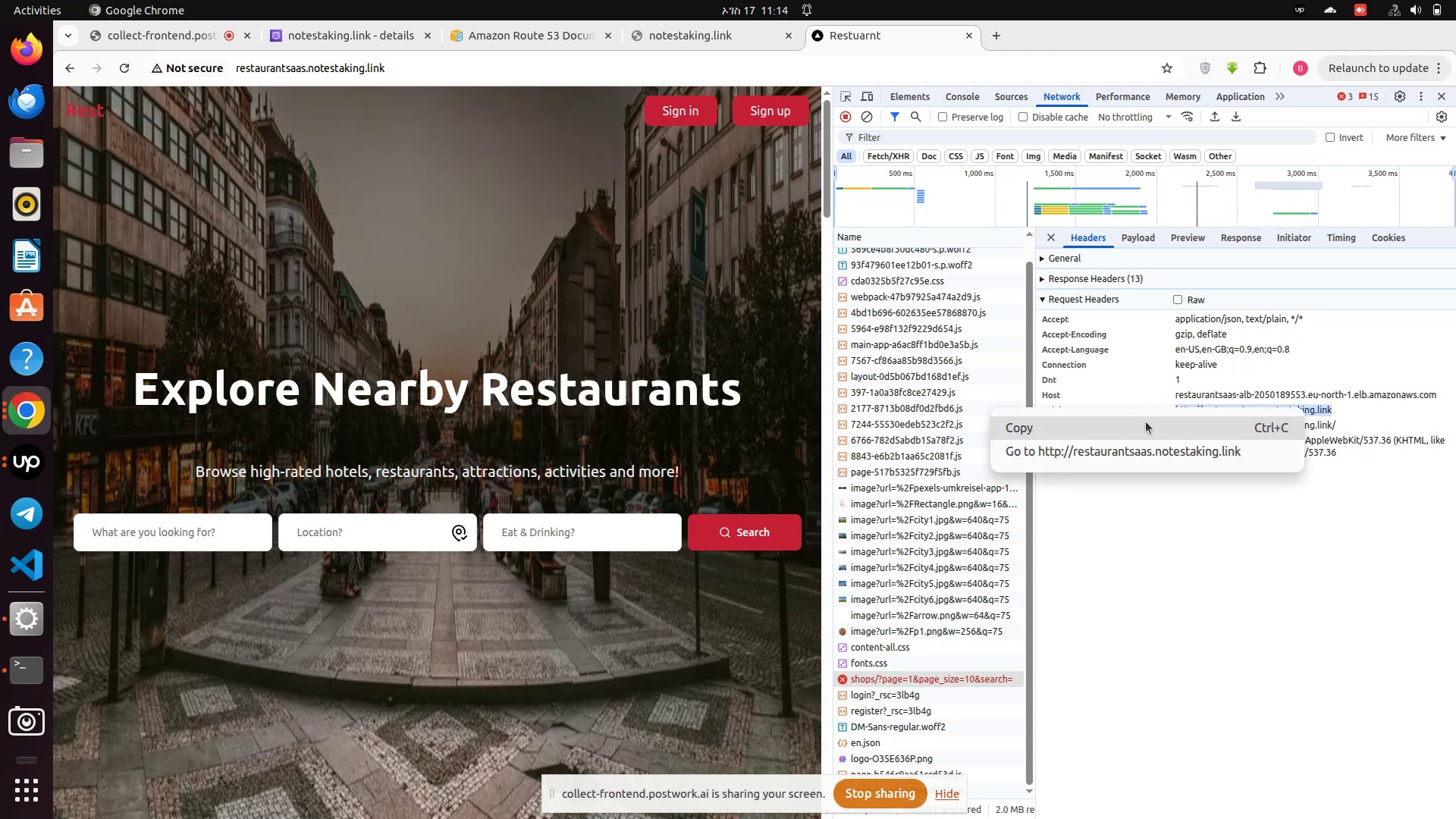 
left_click([1014, 431])
 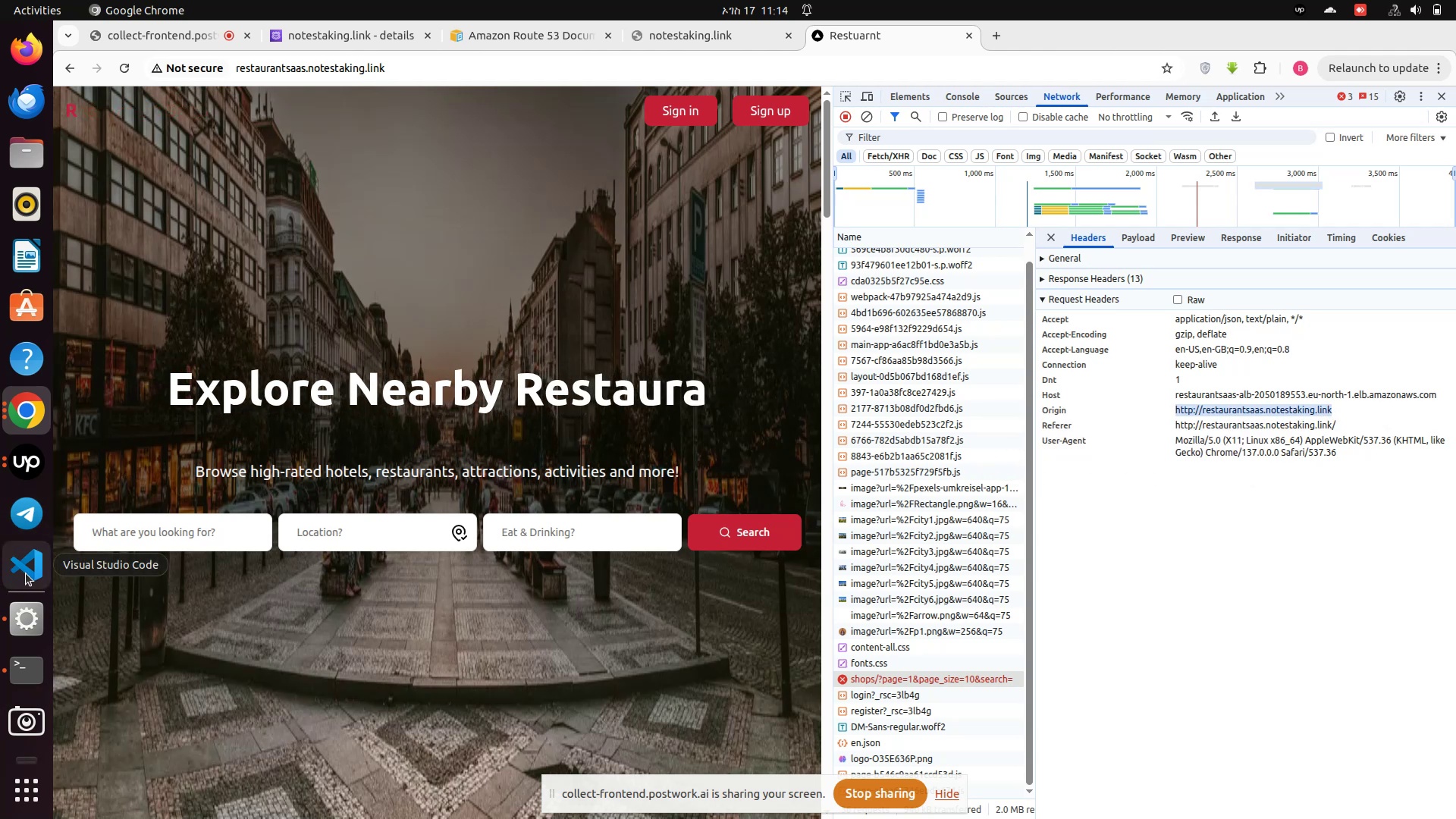 
left_click([32, 673])
 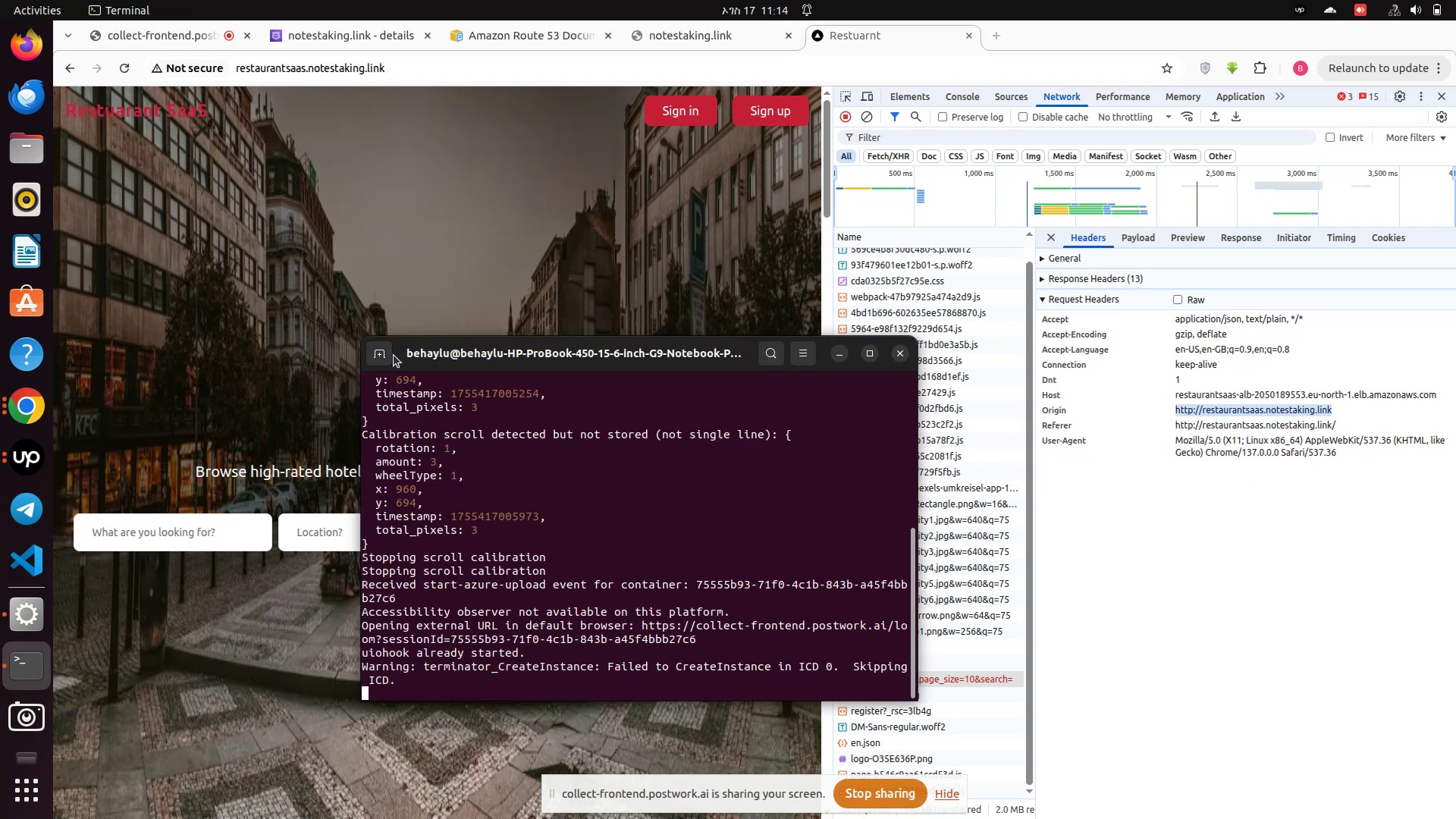 
left_click([382, 359])
 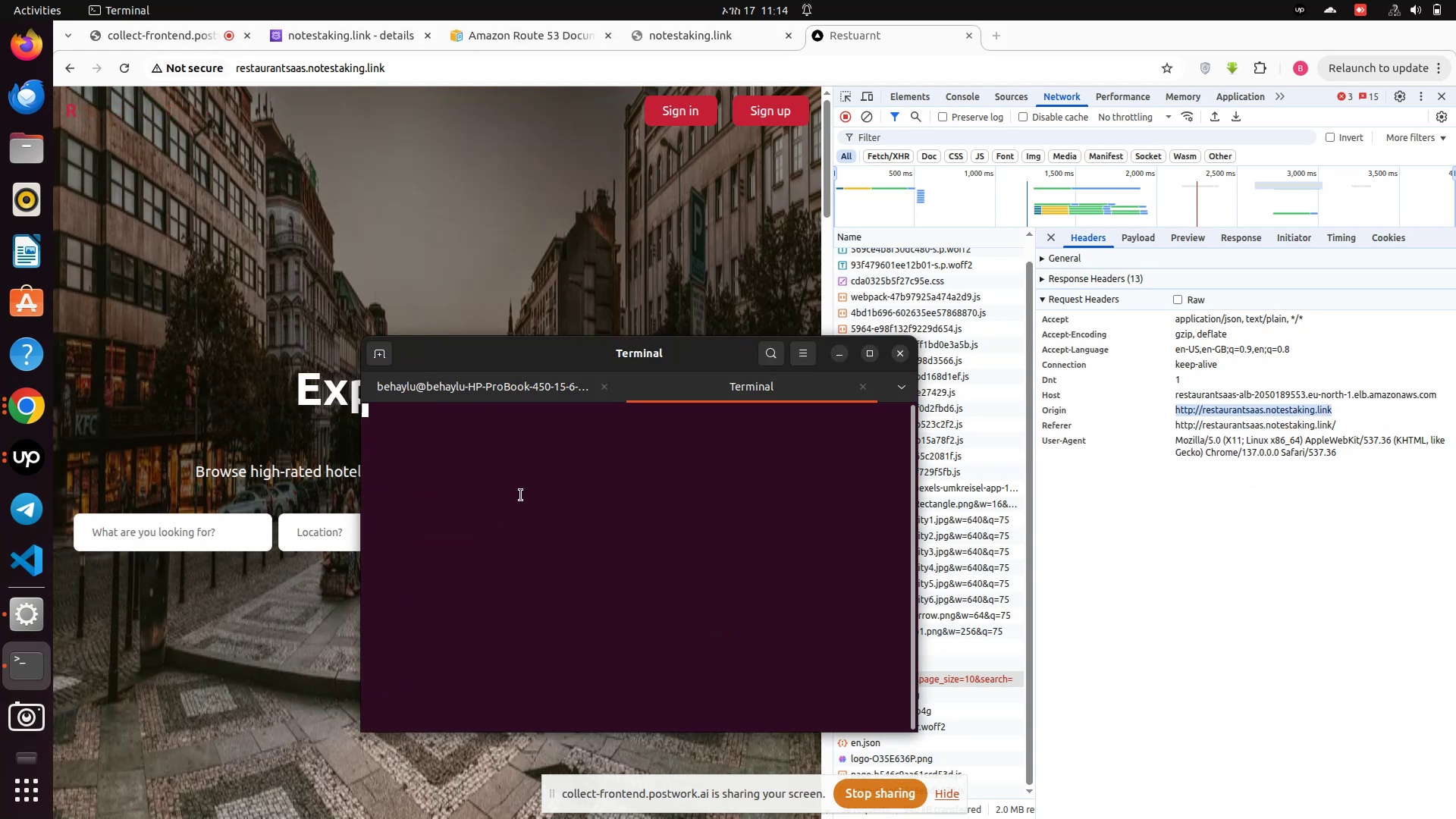 
left_click([521, 495])
 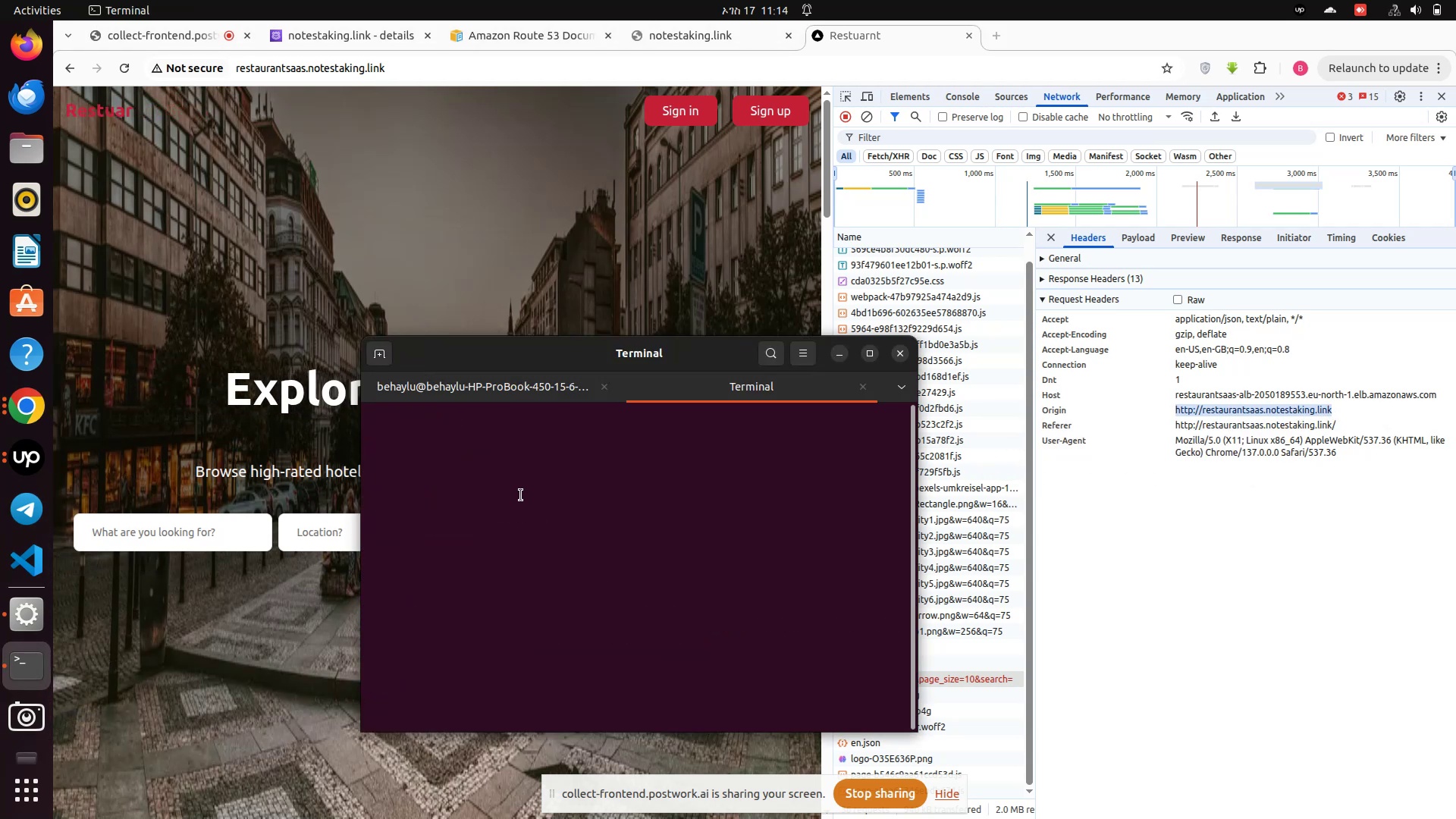 
key(Enter)
 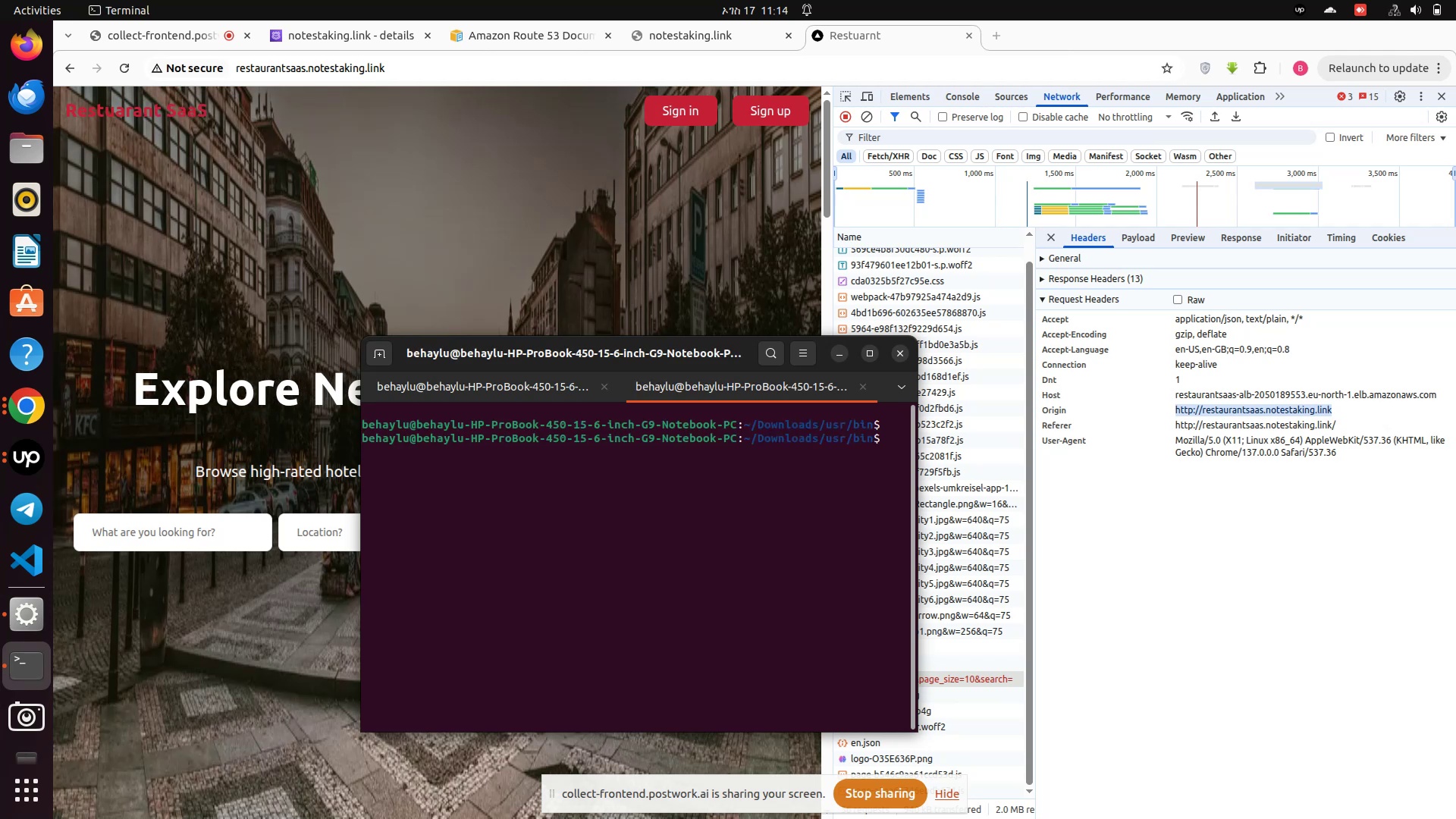 
type(clear)
 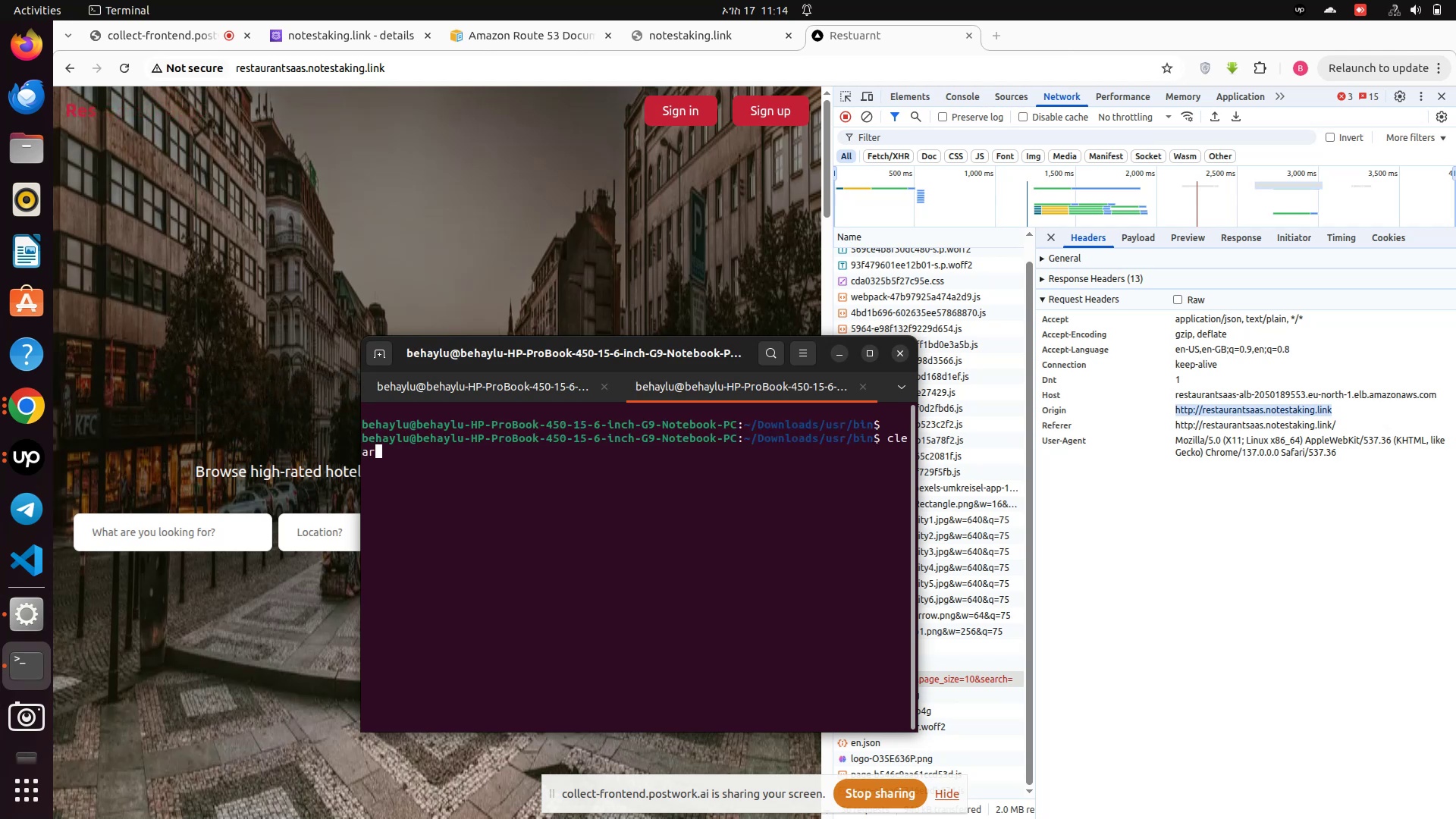 
key(Enter)
 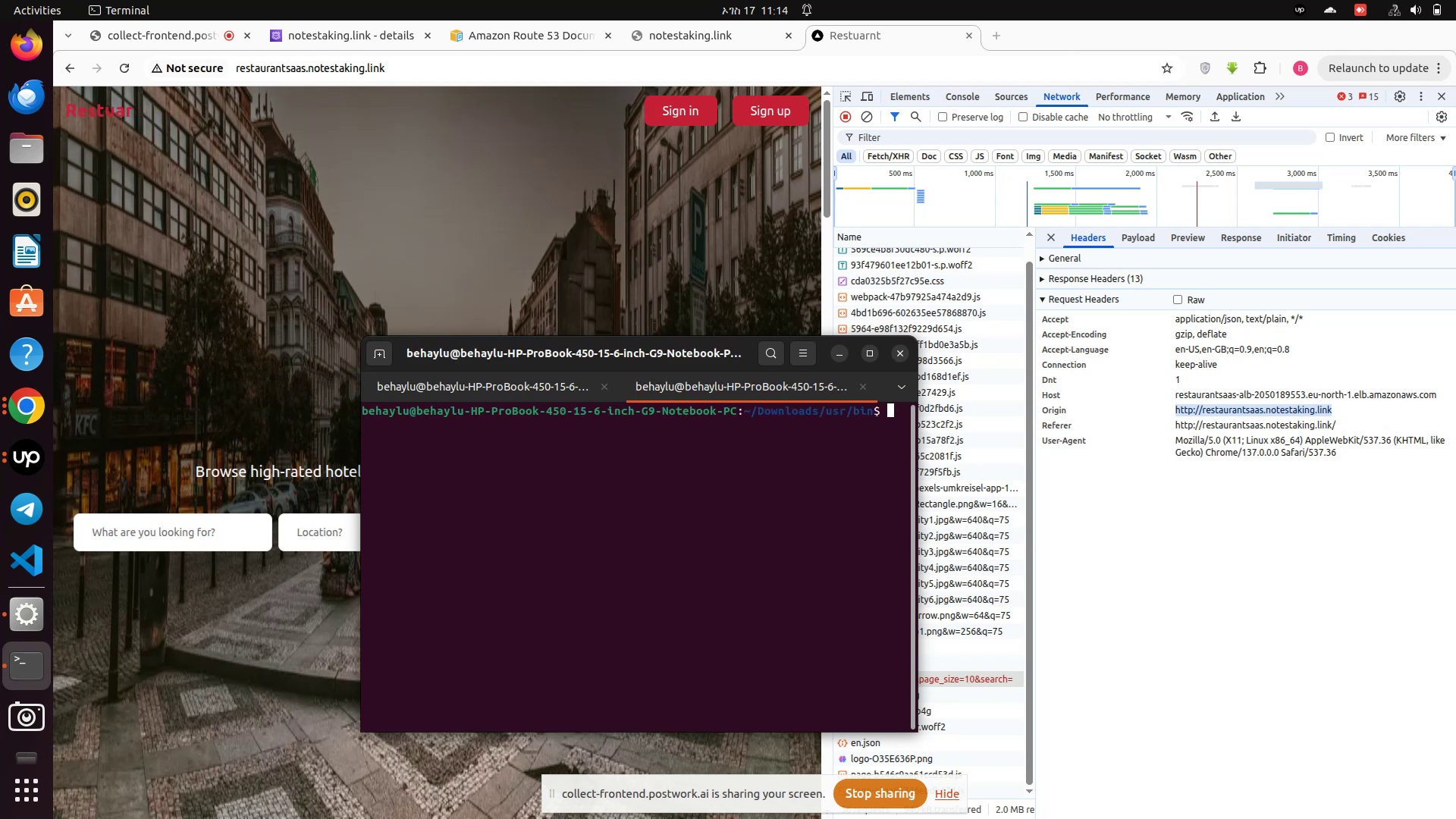 
type(cd)
 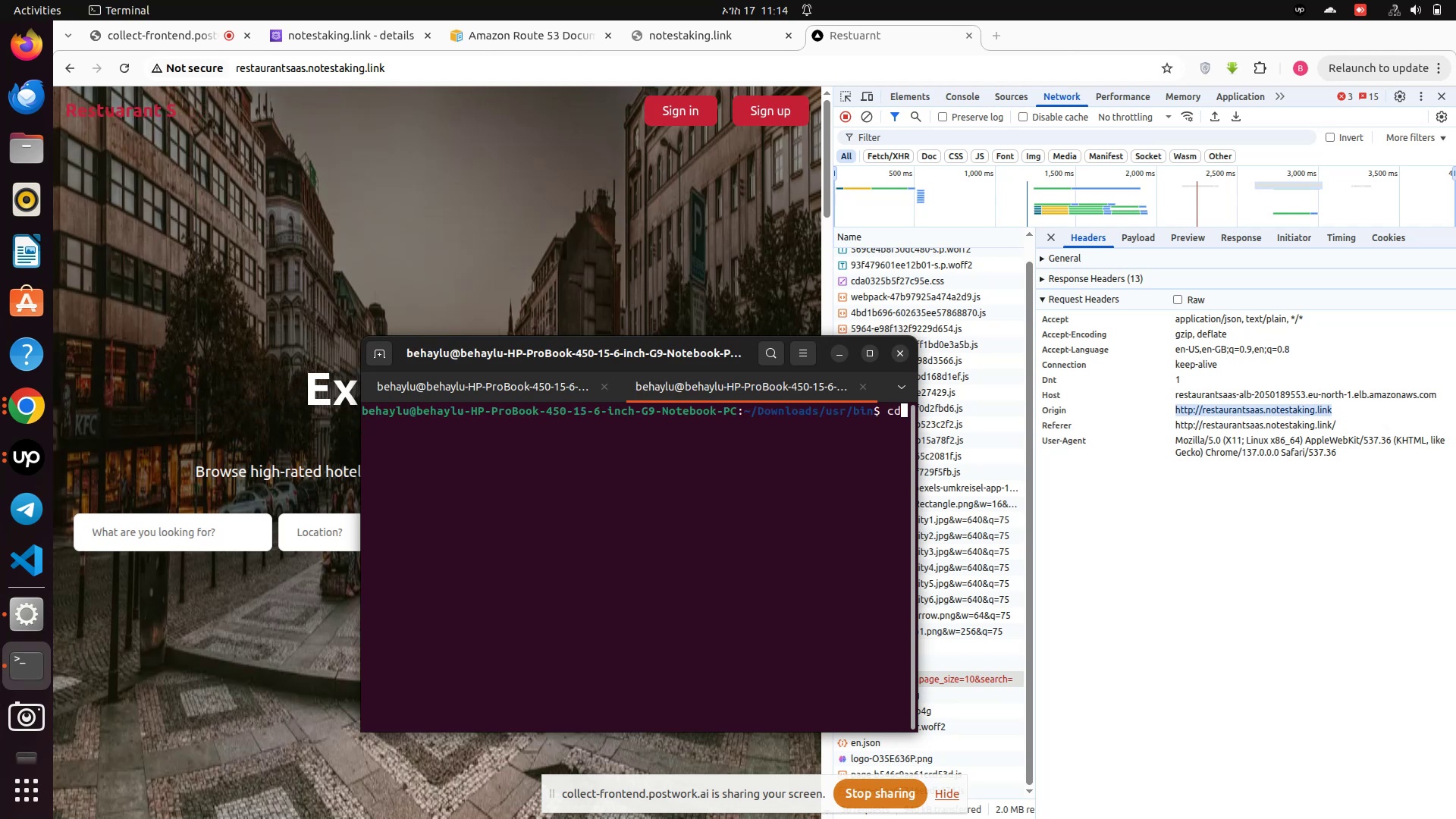 
key(Enter)
 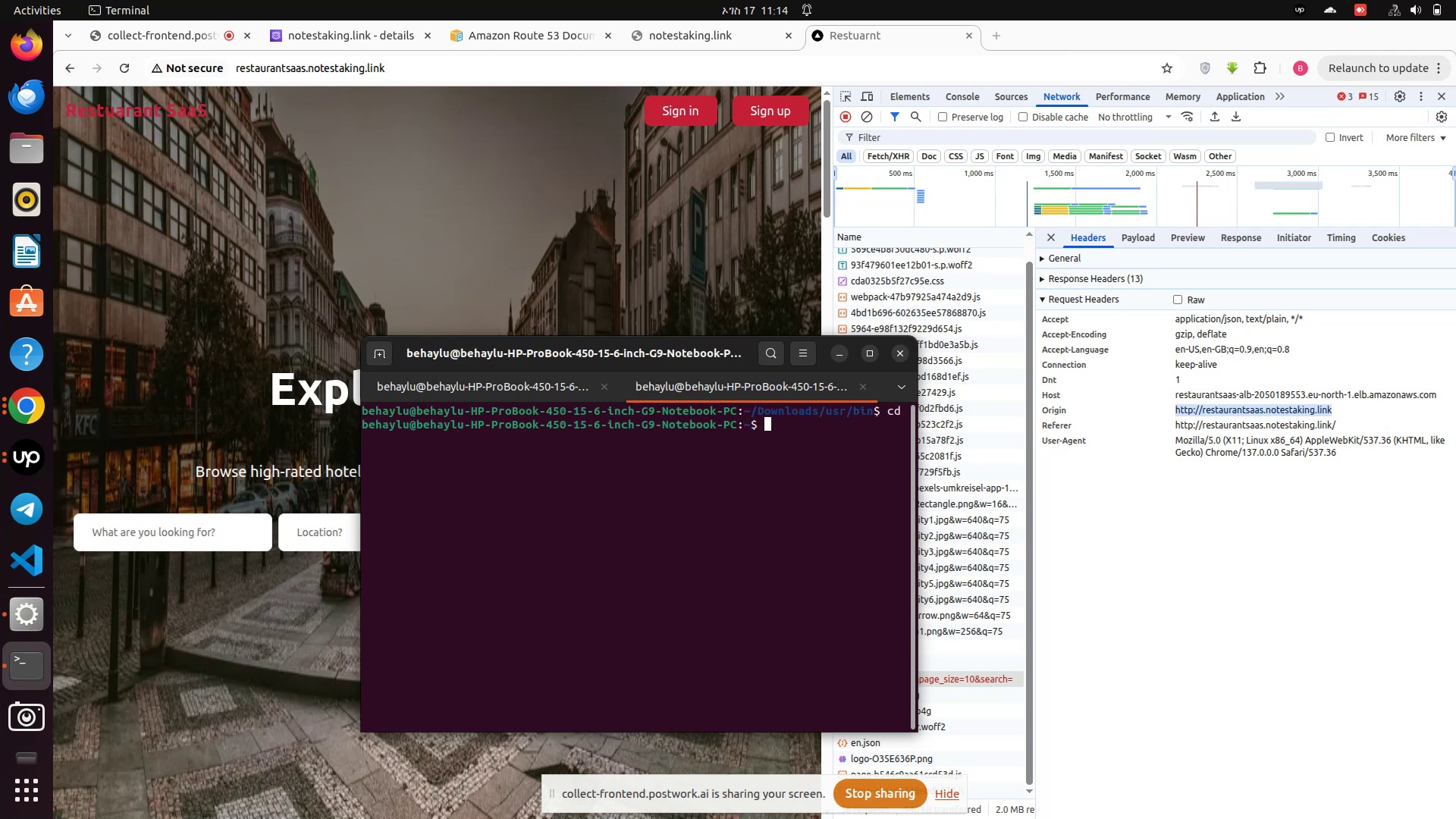 
type(ls)
 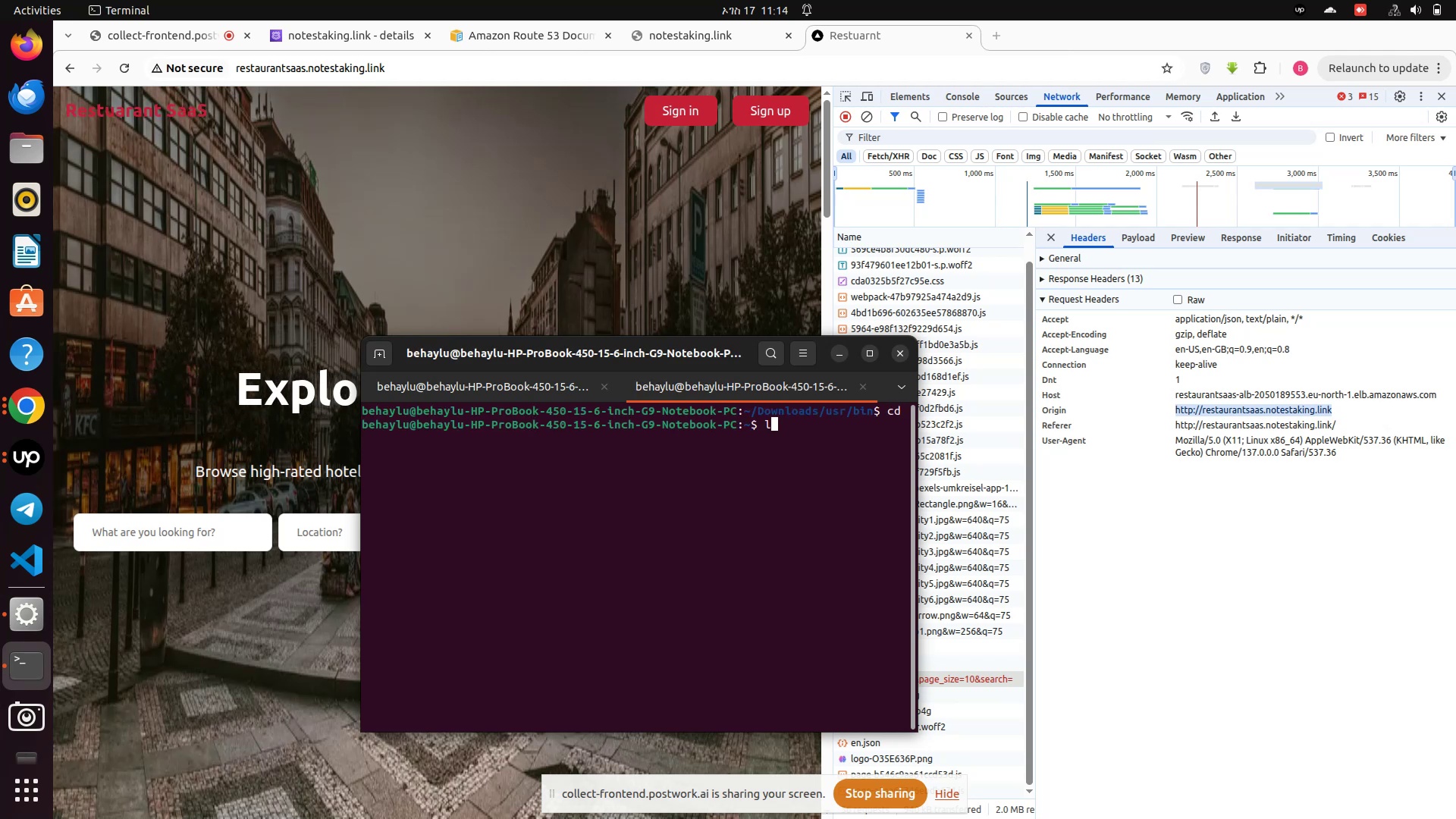 
key(Enter)
 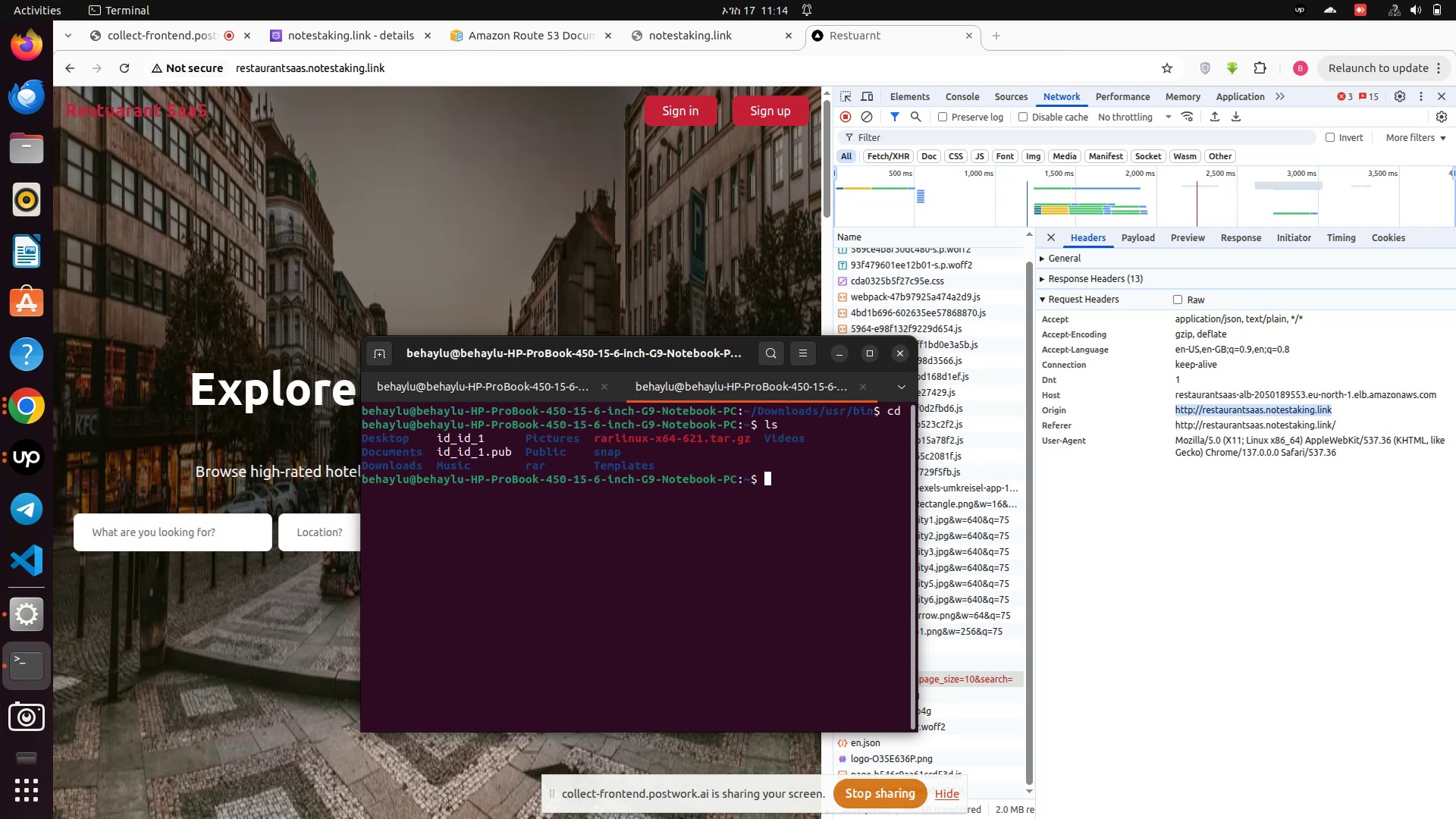 
type(cd Docu)
key(Tab)
 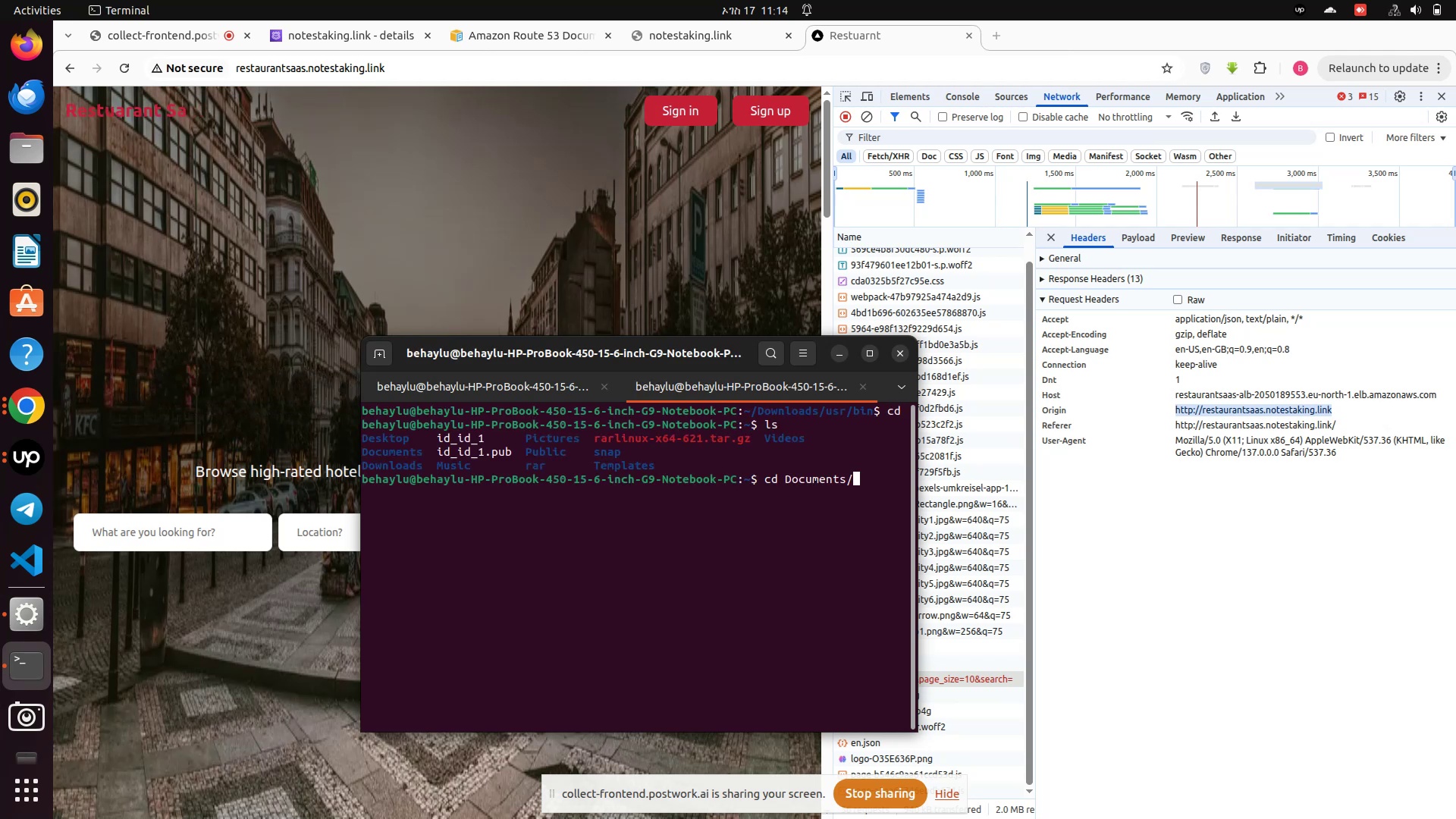 
key(Enter)
 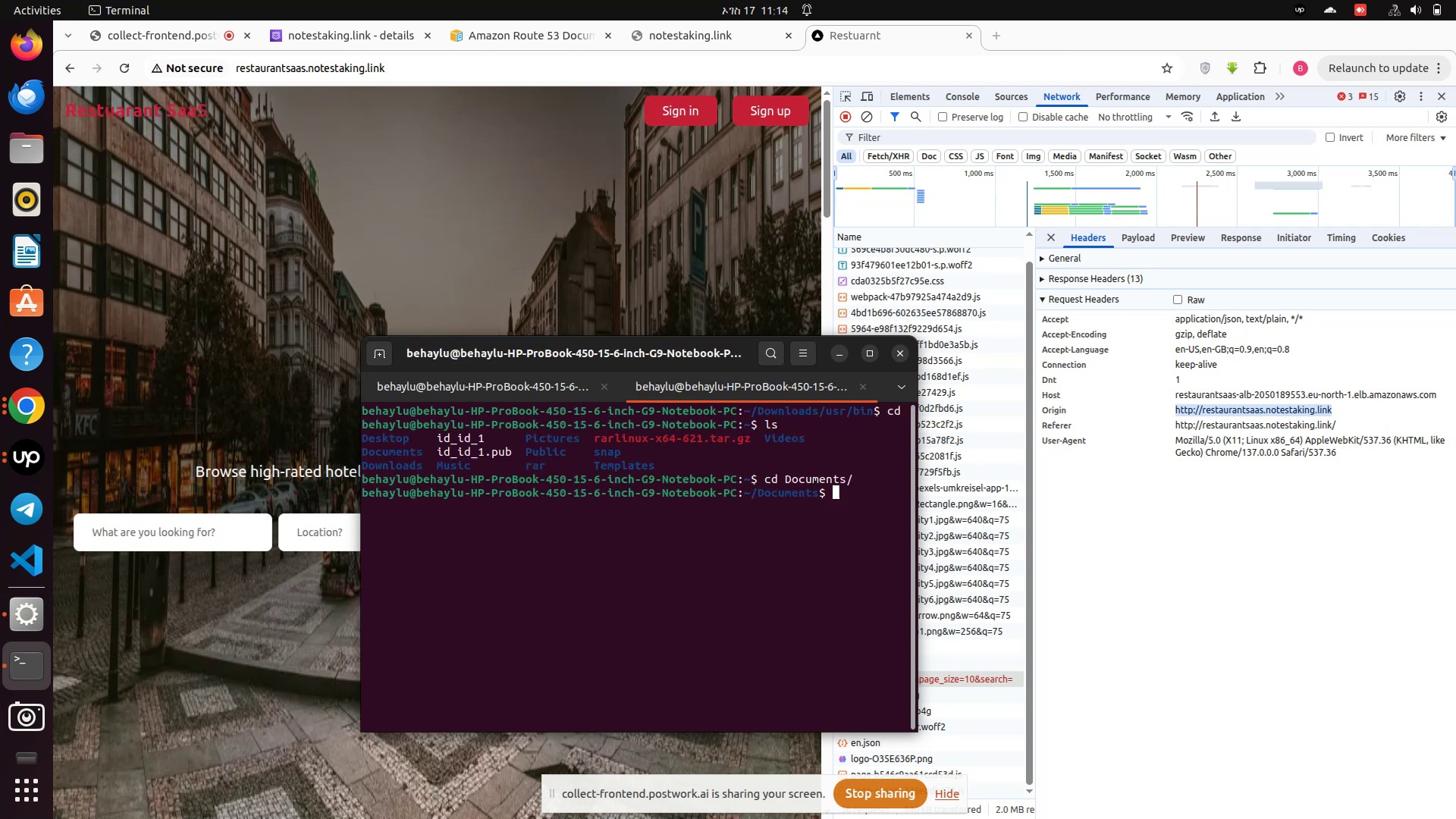 
type(ls)
 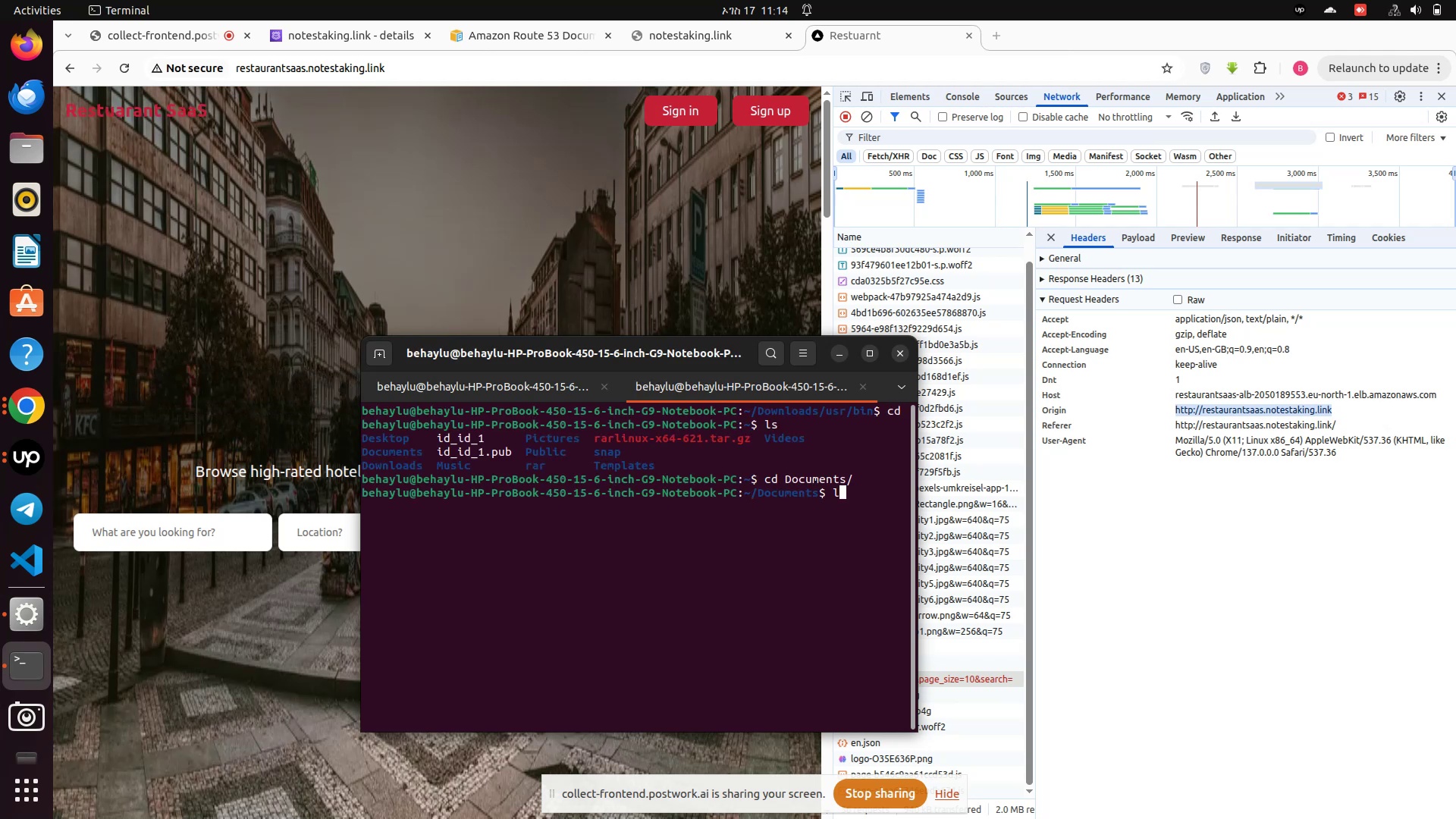 
key(Enter)
 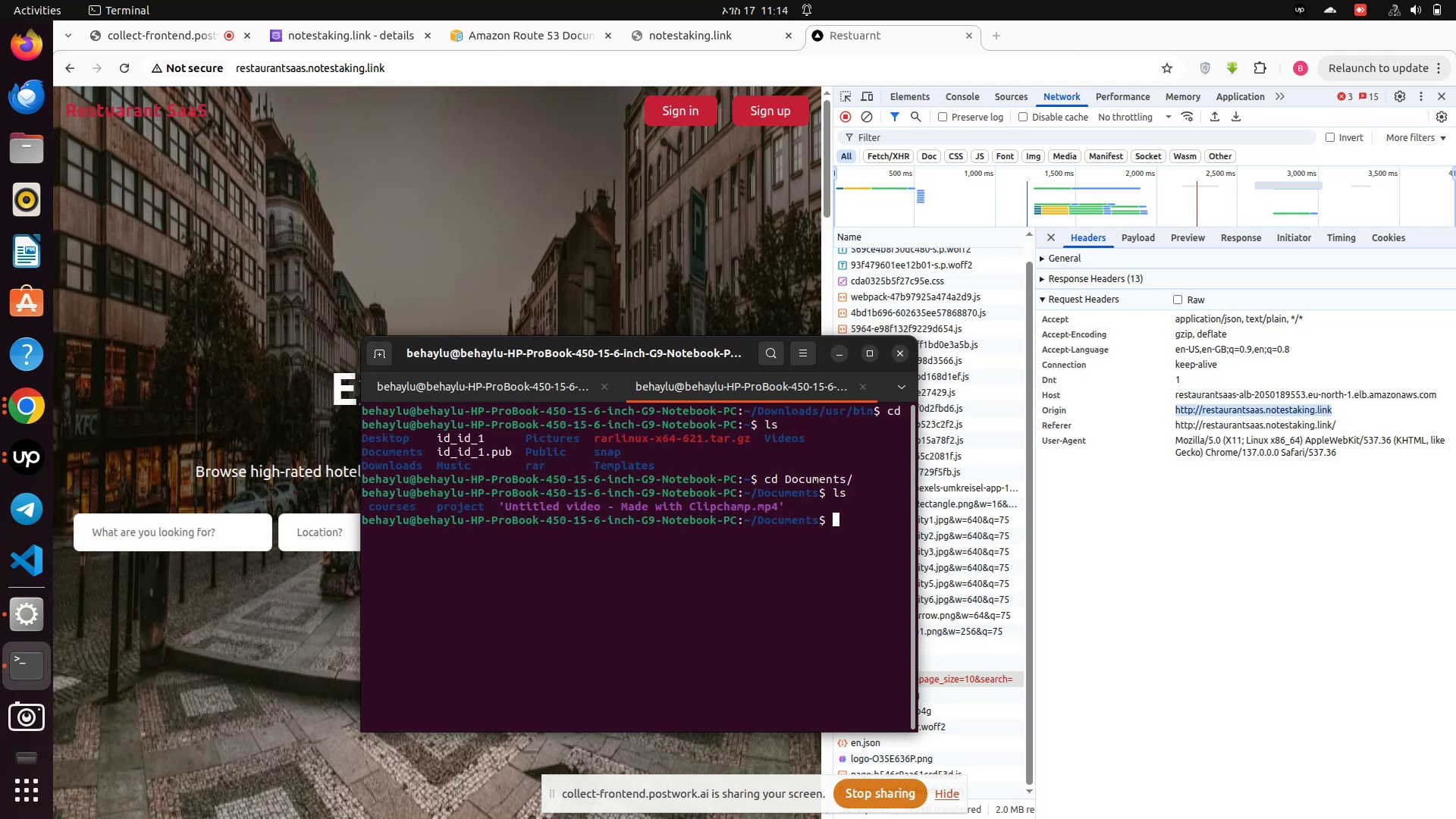 
type(cd p)
key(Tab)
 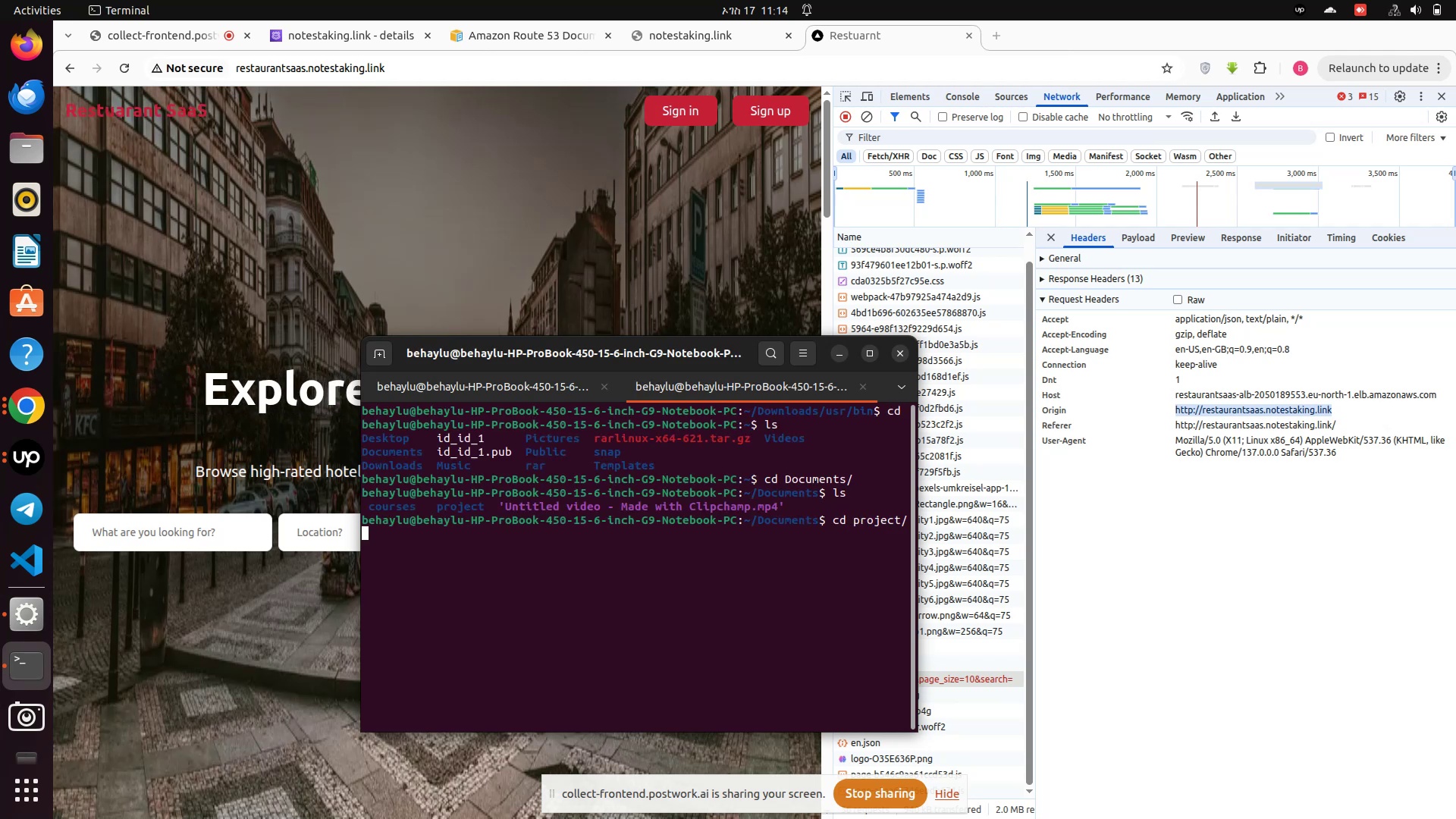 
key(Enter)
 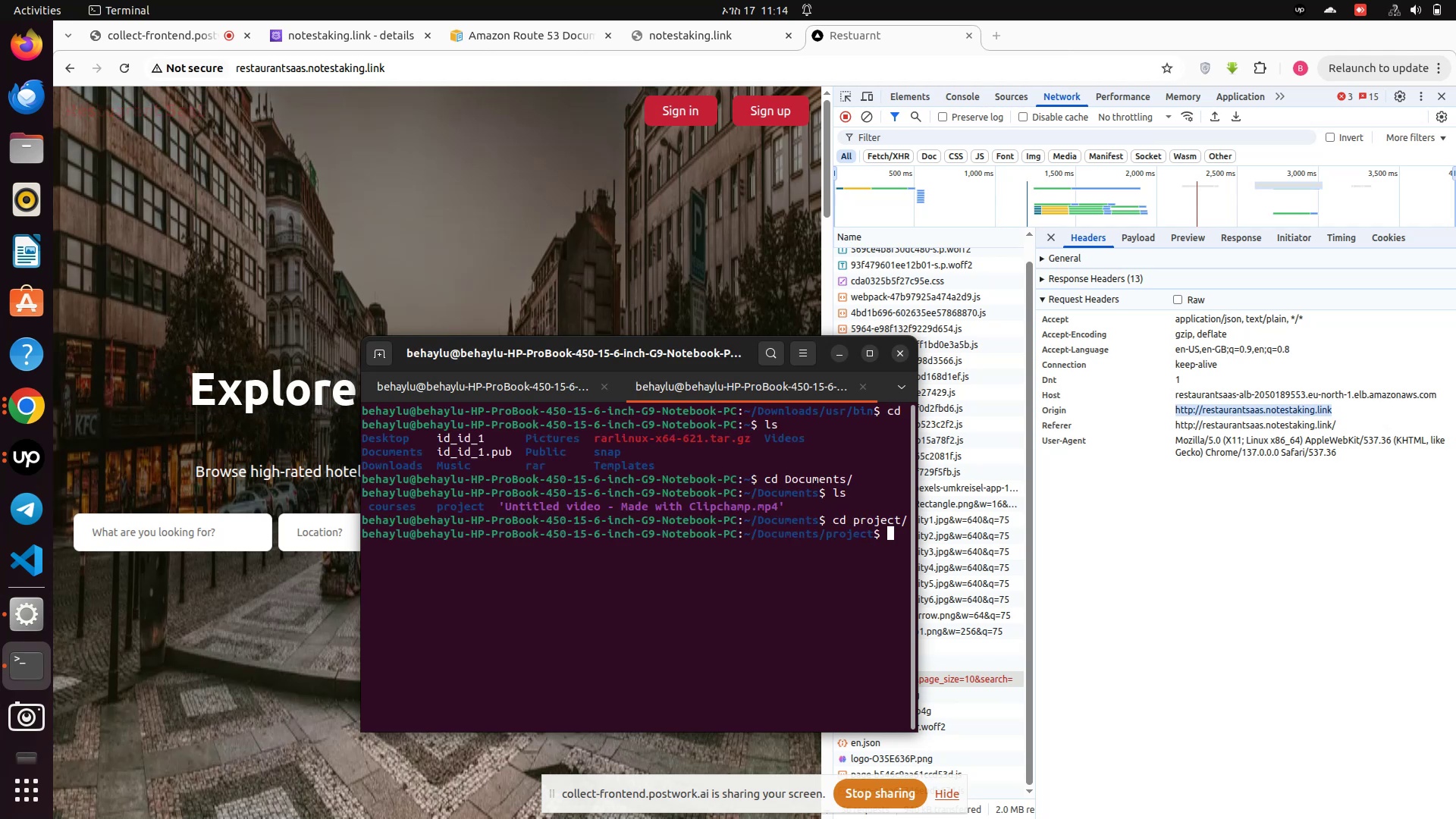 
type(ls)
 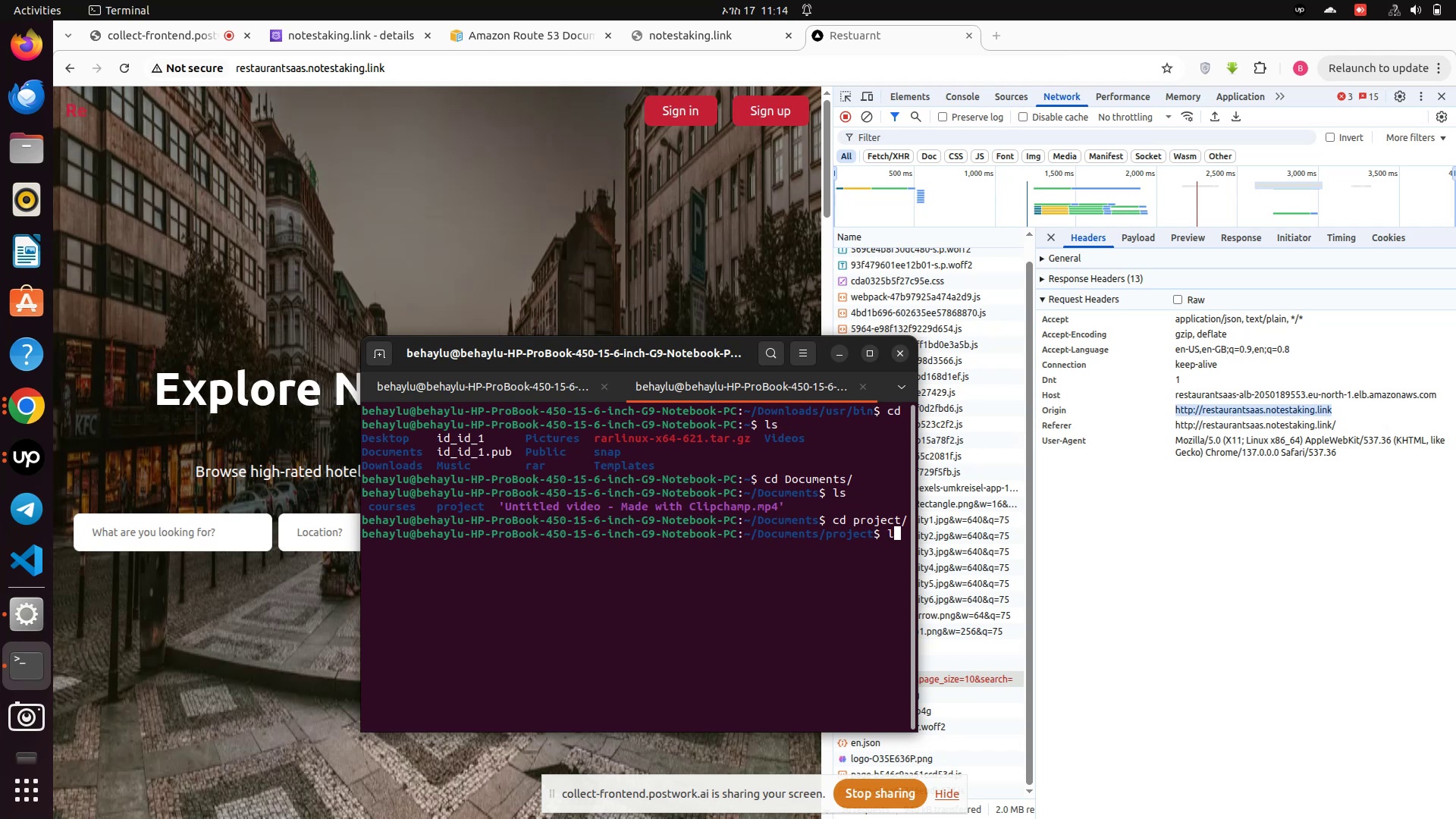 
key(Enter)
 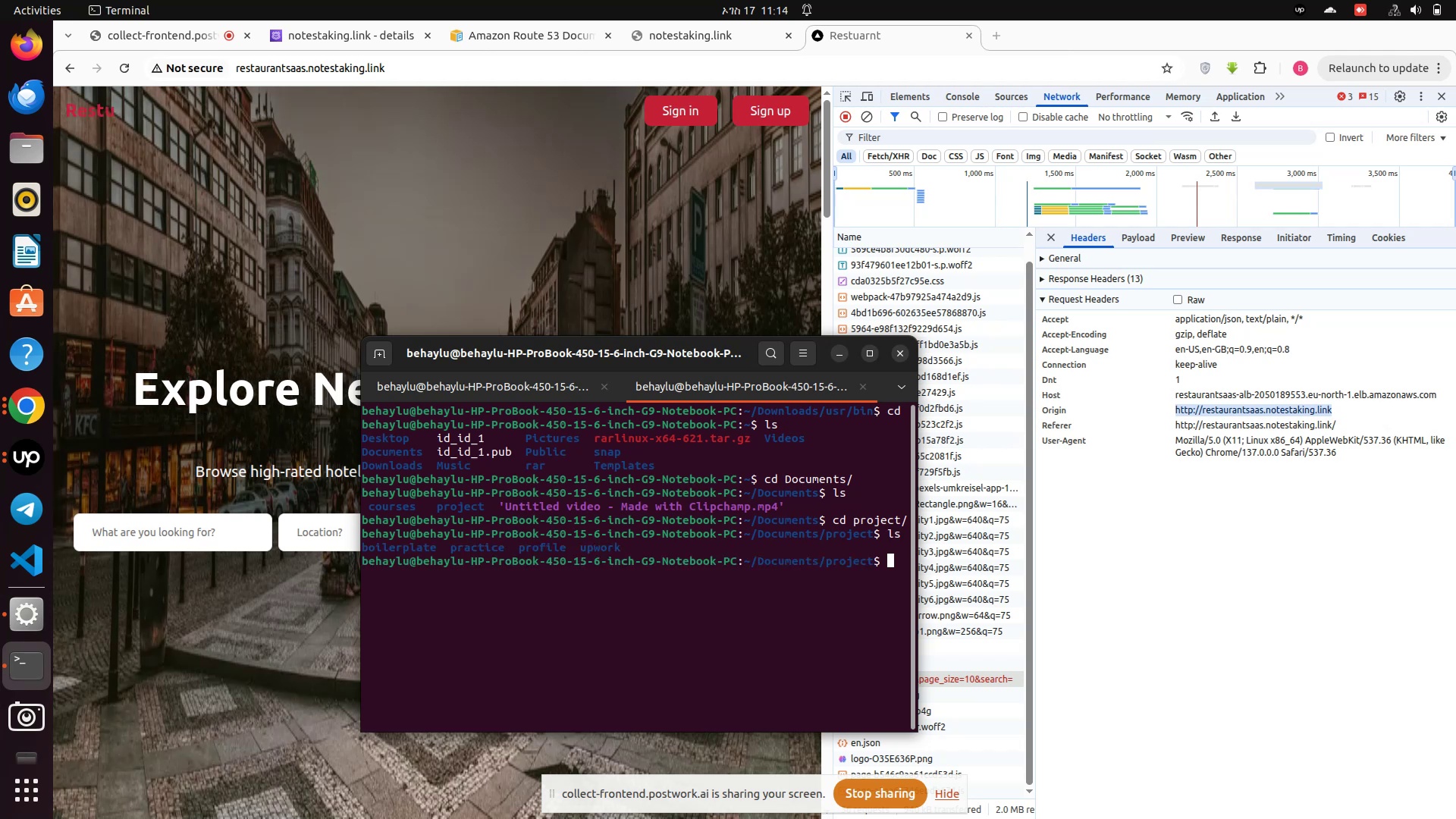 
type(cd )
 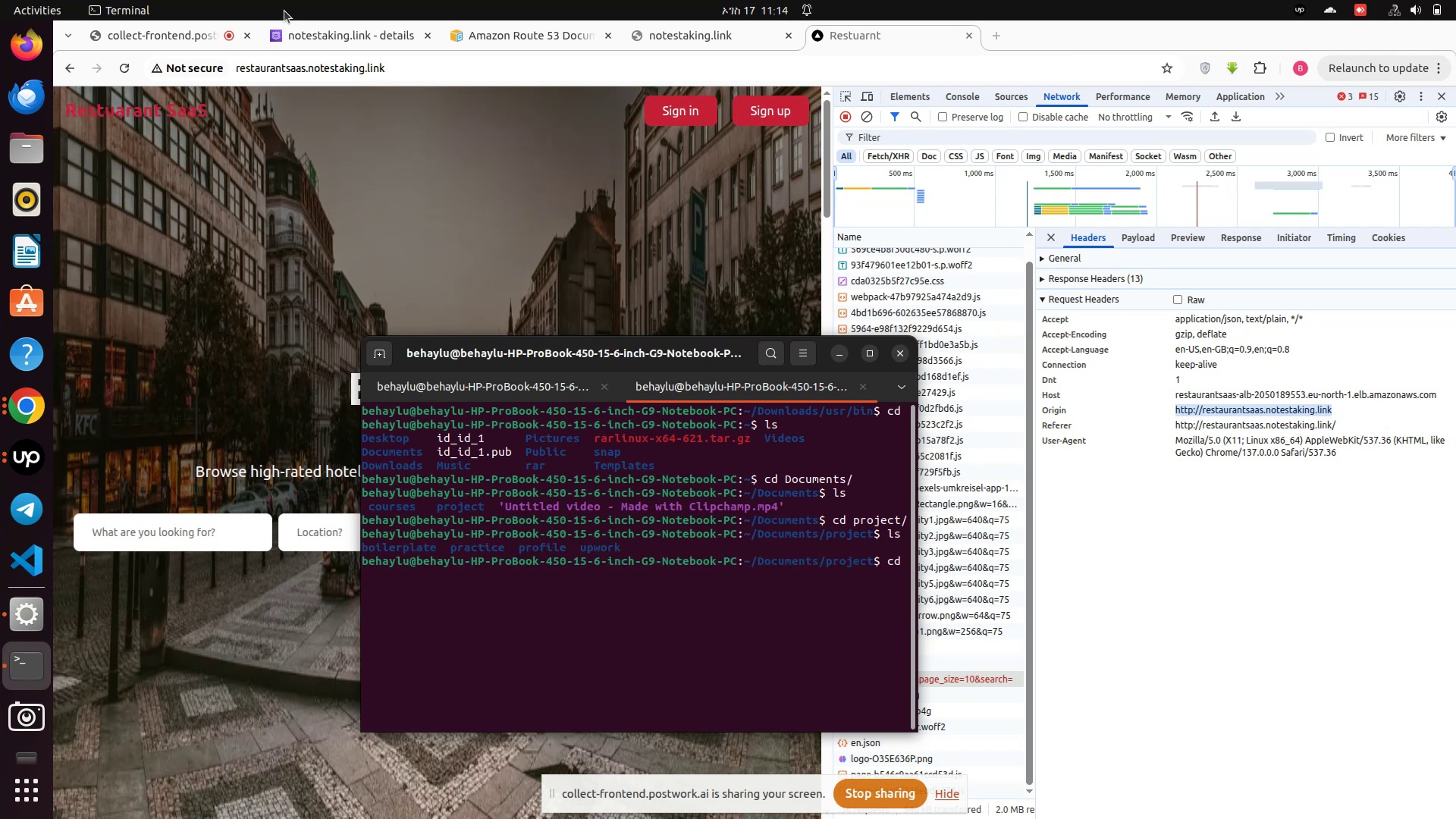 
left_click([156, 40])
 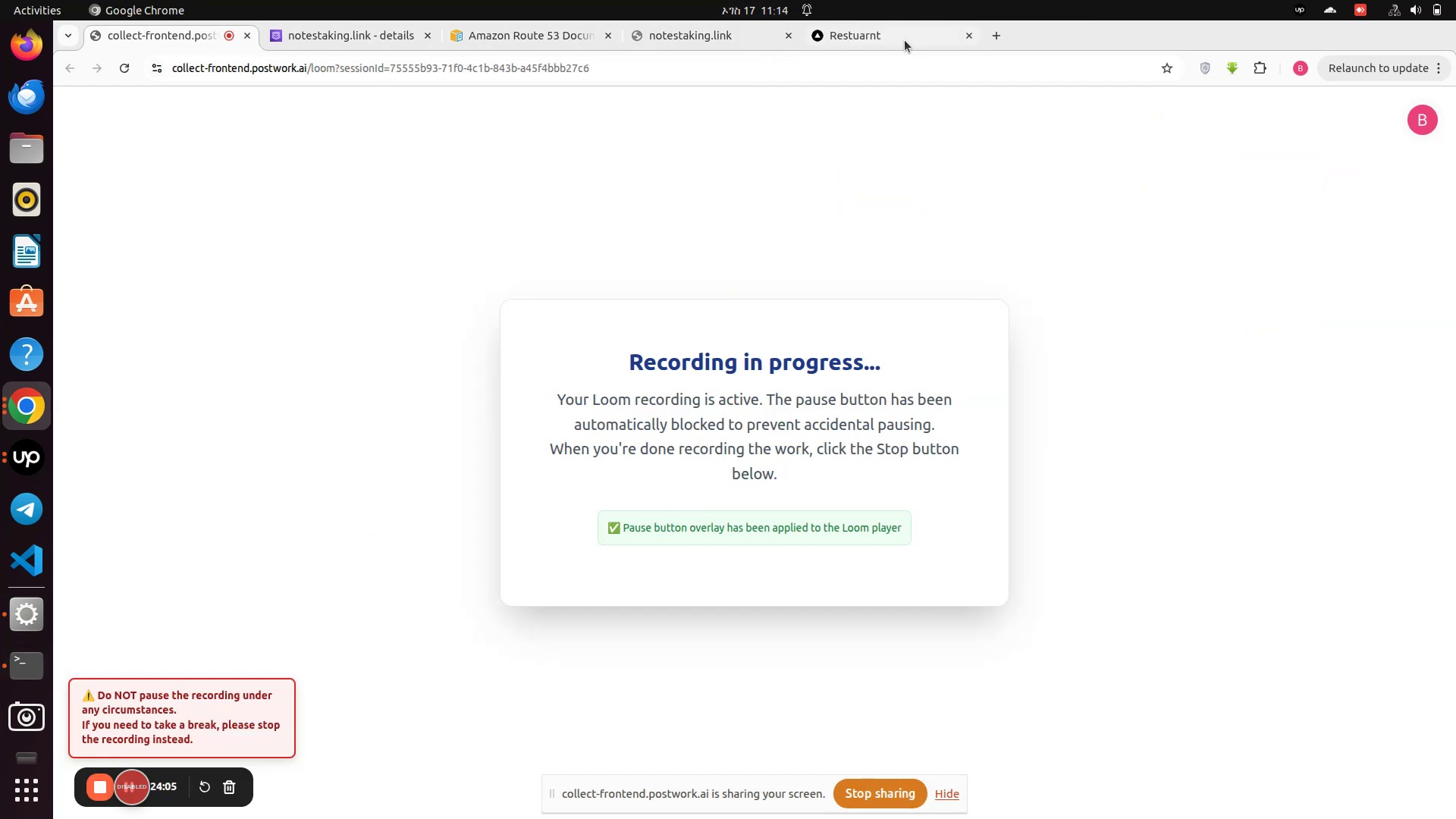 
left_click([885, 39])
 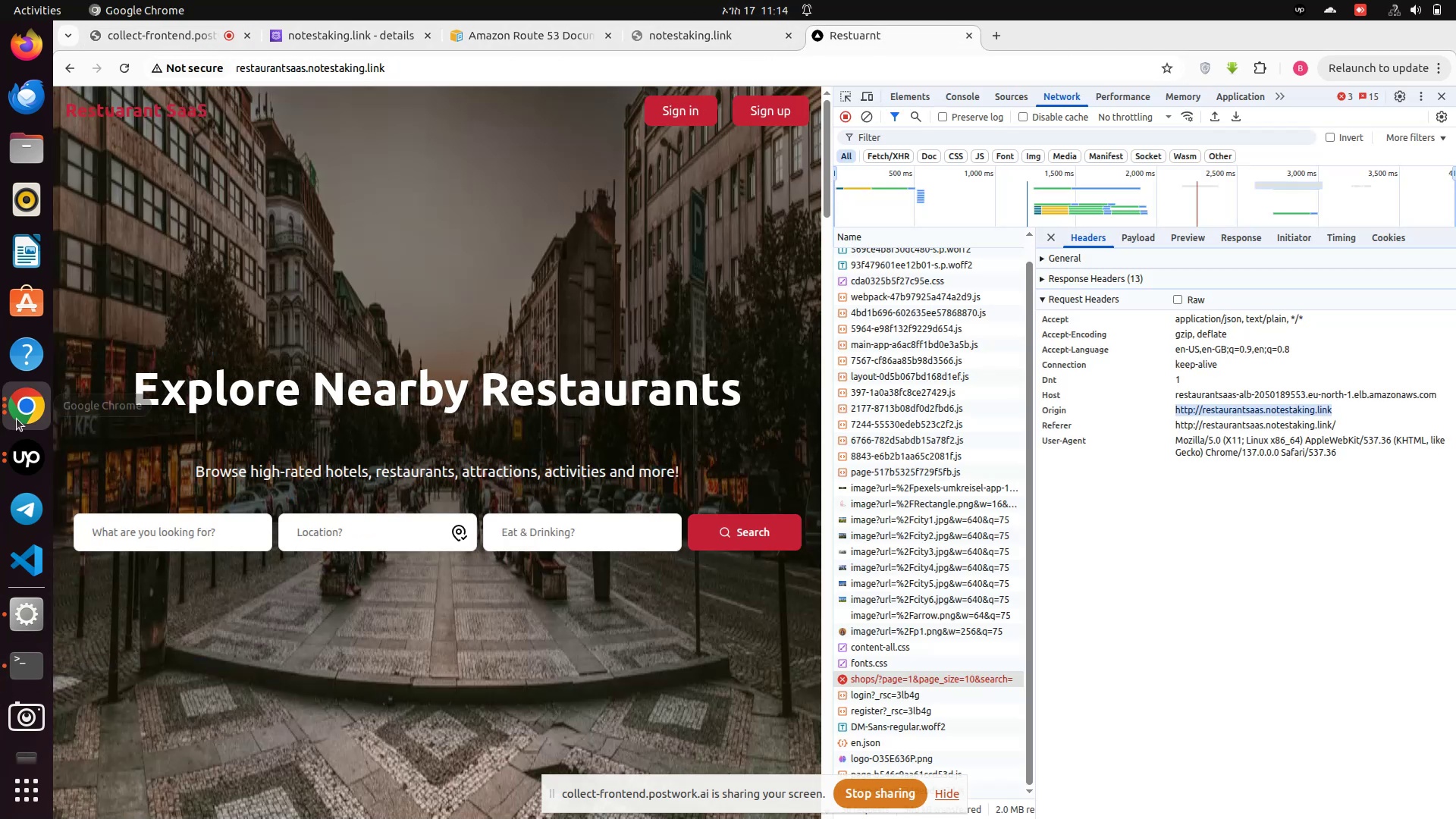 
left_click([28, 454])
 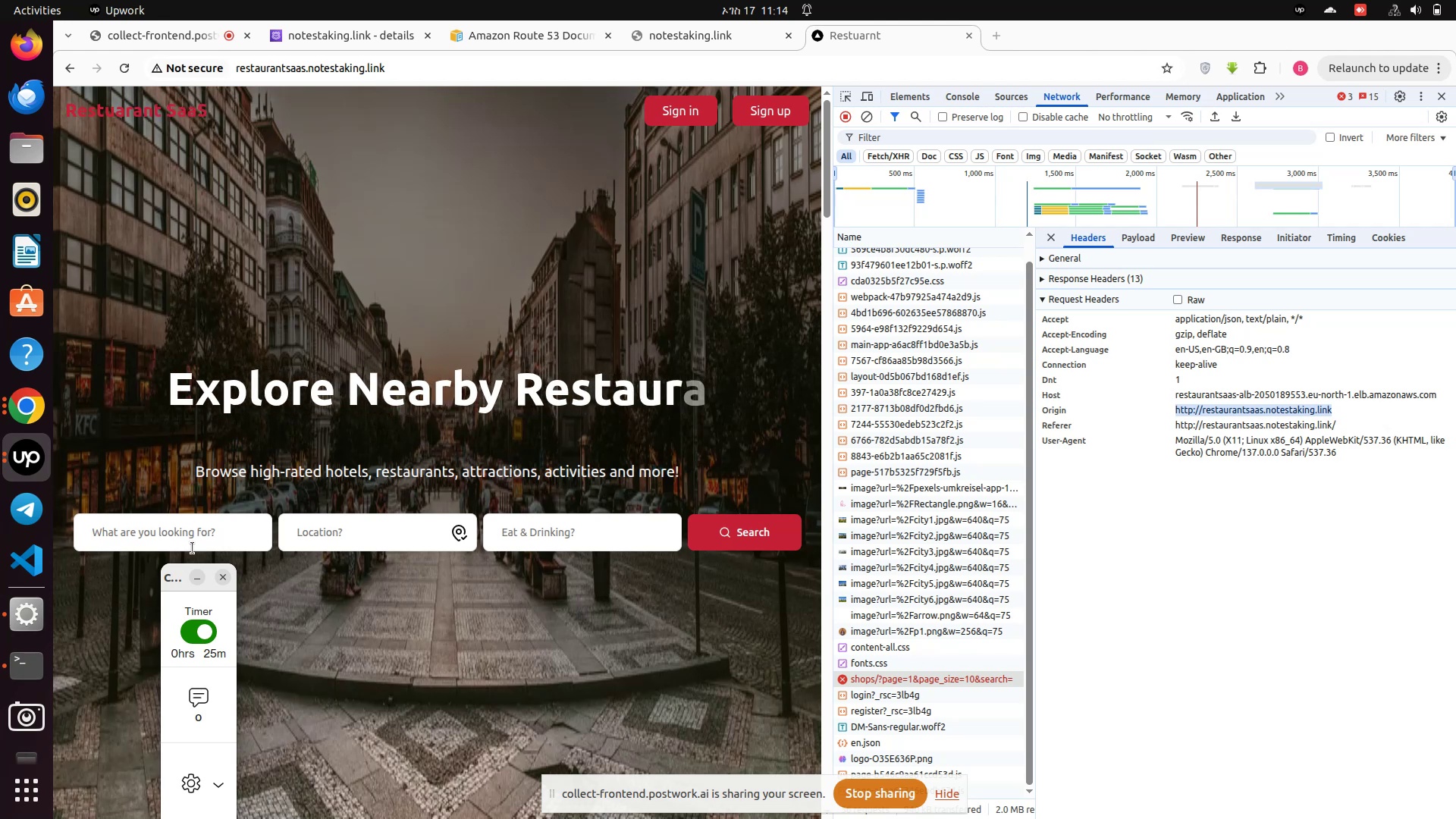 
left_click([173, 604])
 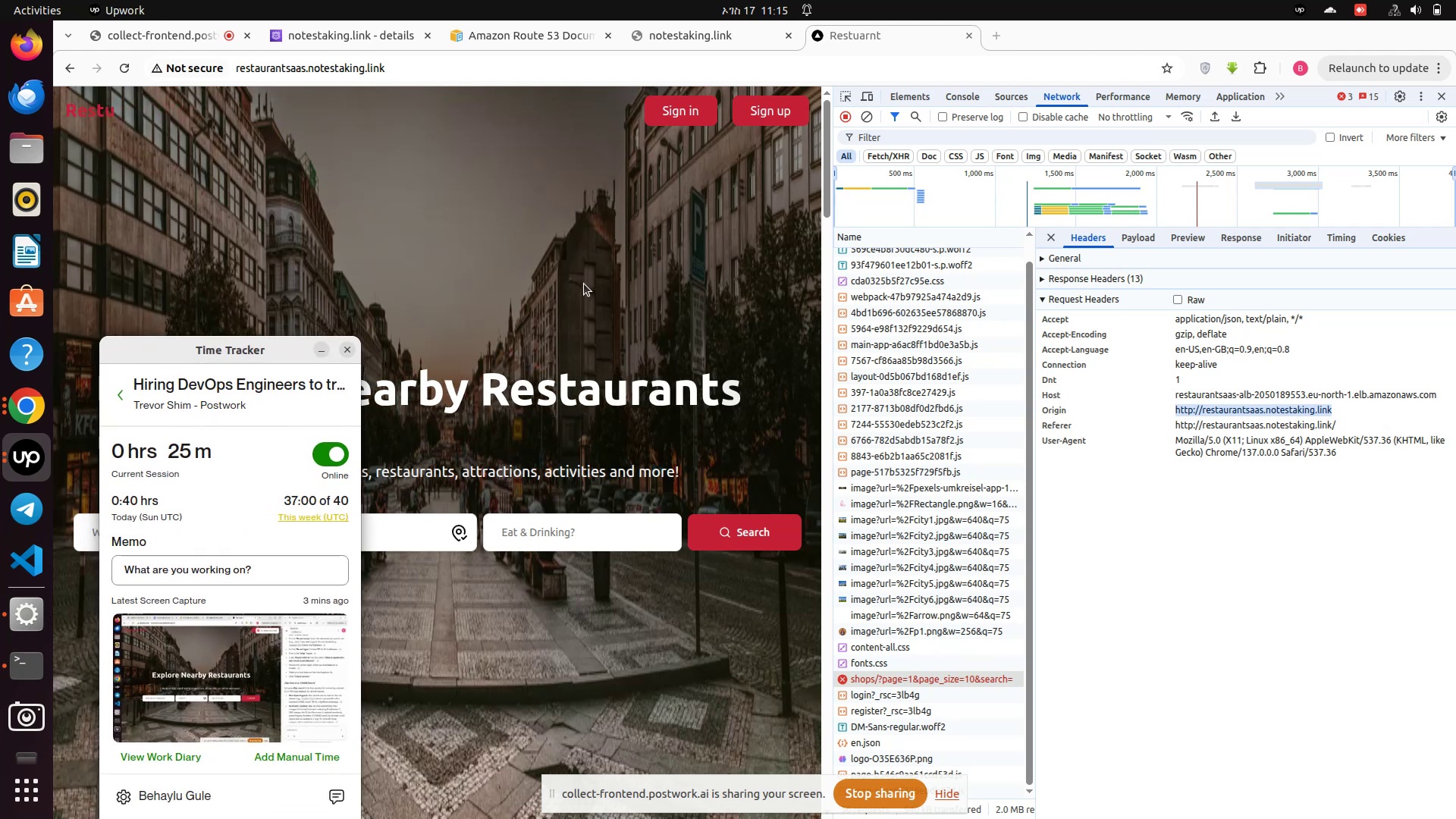 
wait(5.89)
 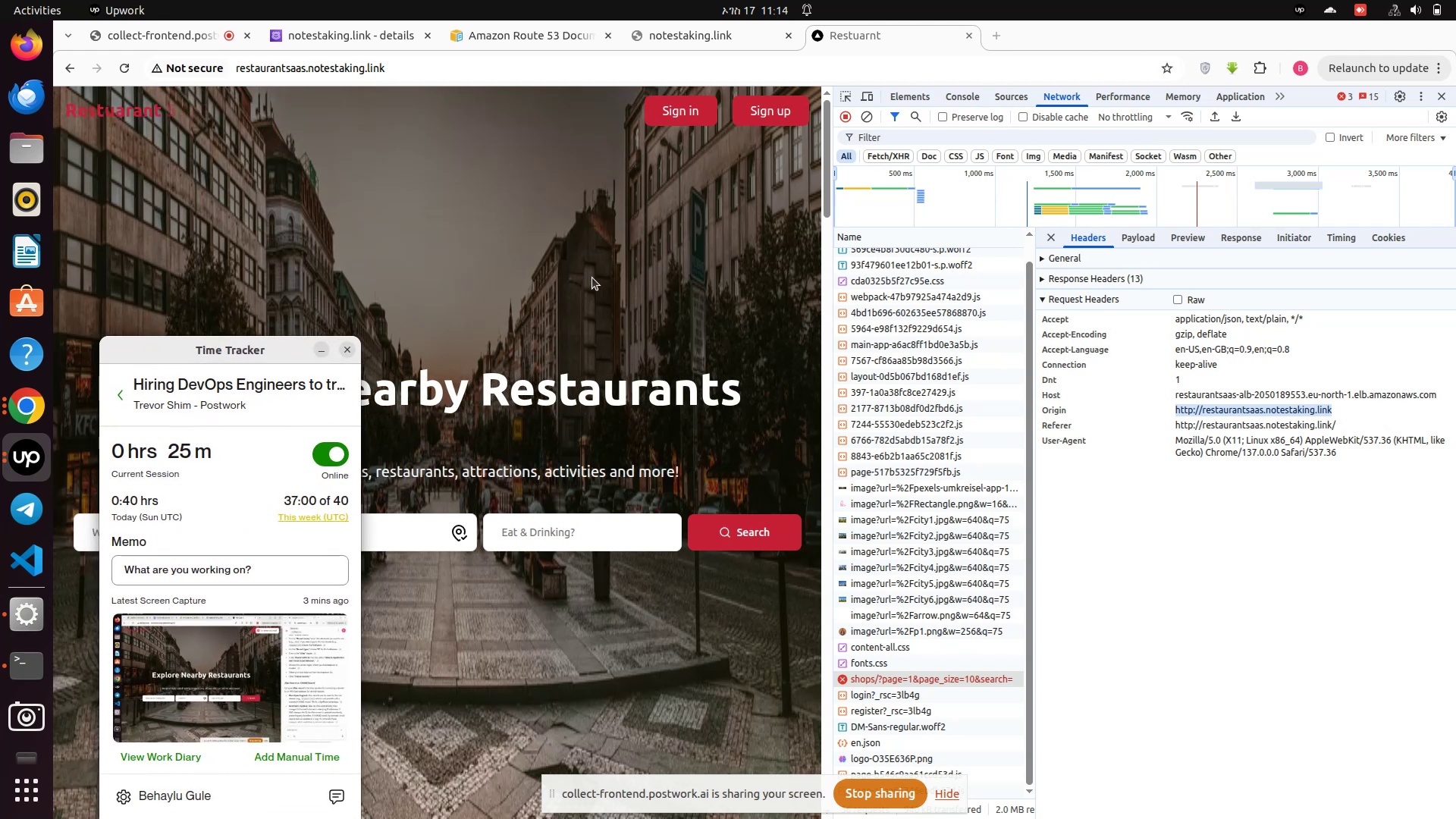 
left_click([584, 284])
 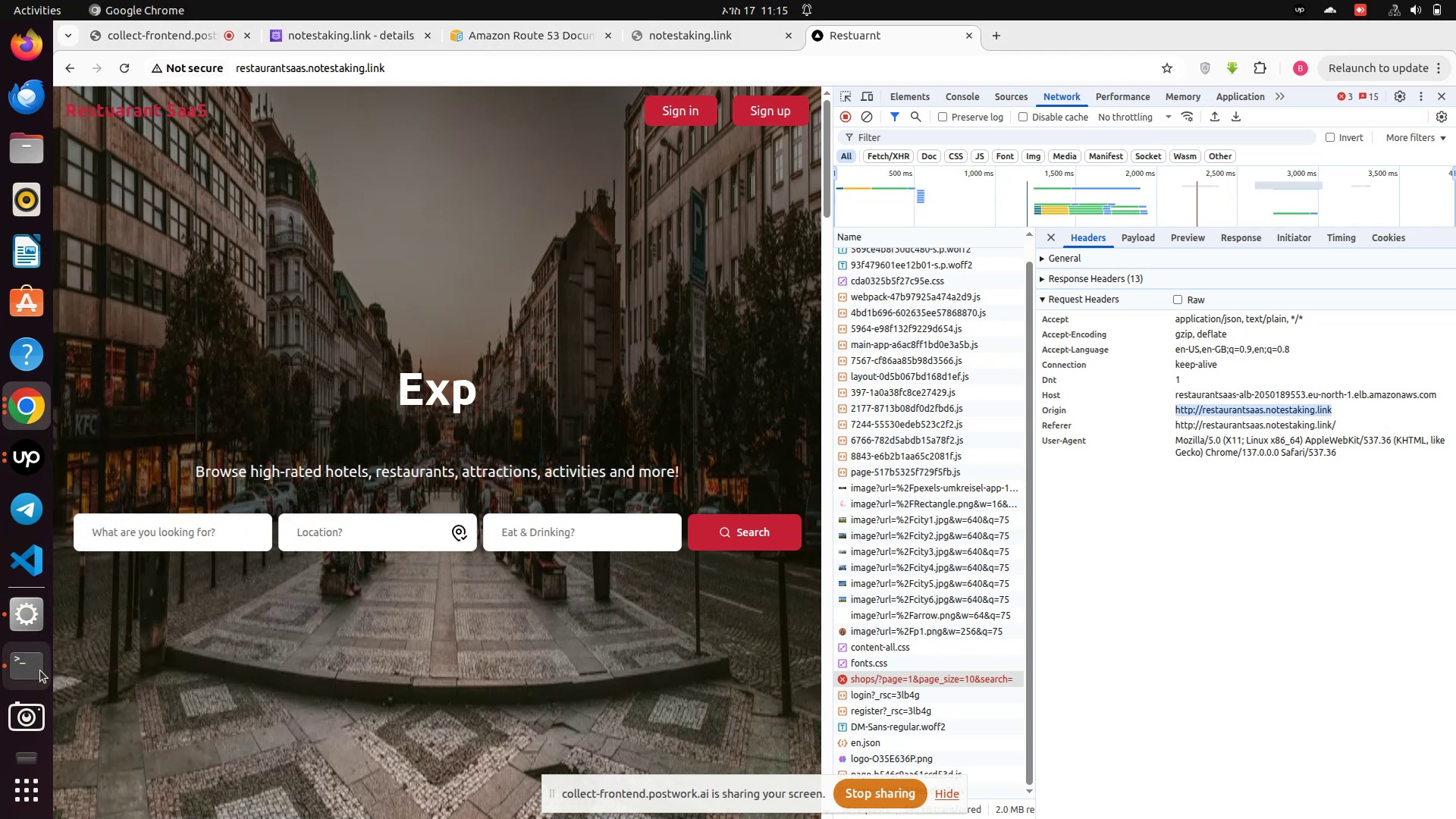 
left_click([40, 670])
 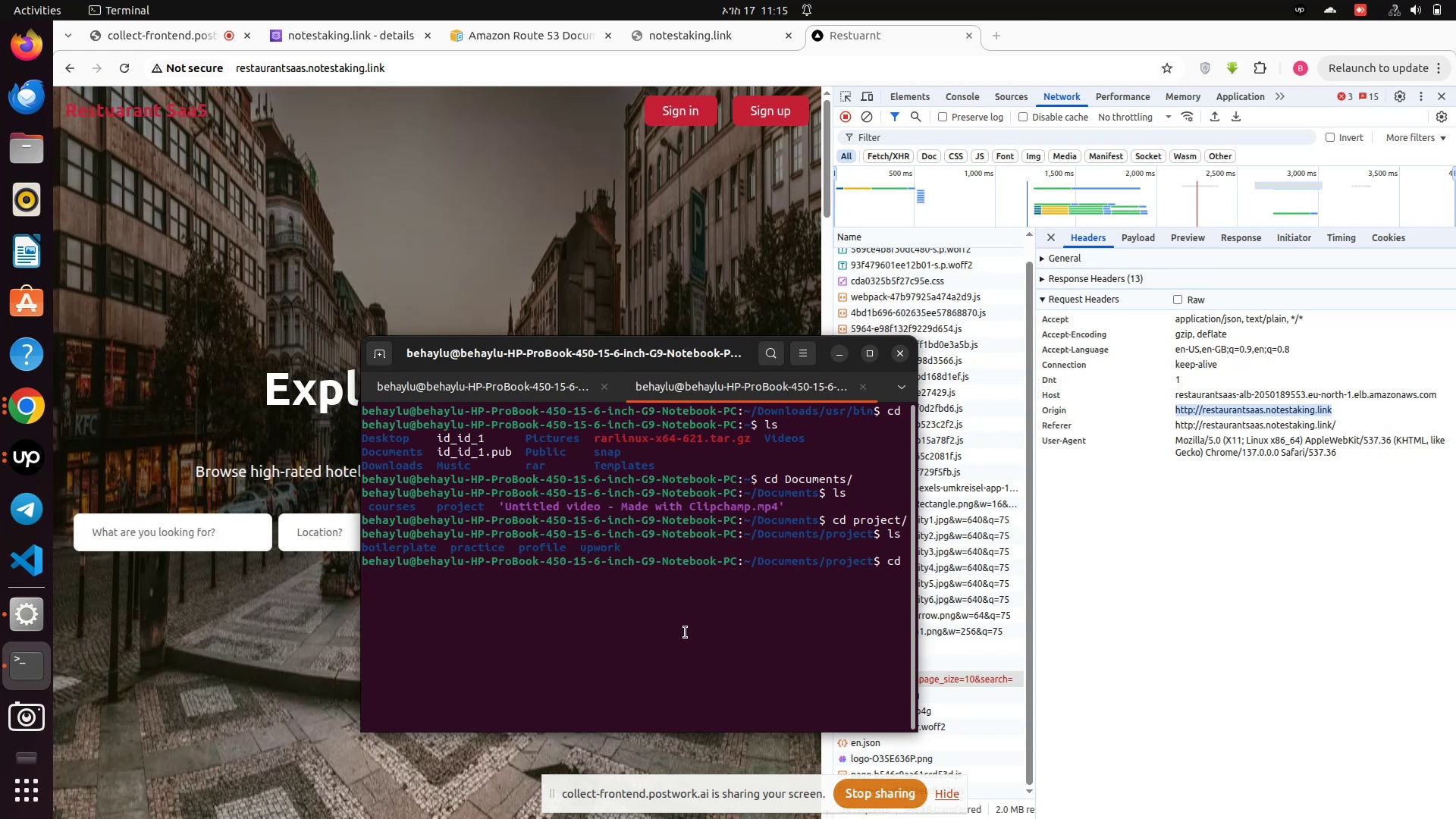 
wait(10.79)
 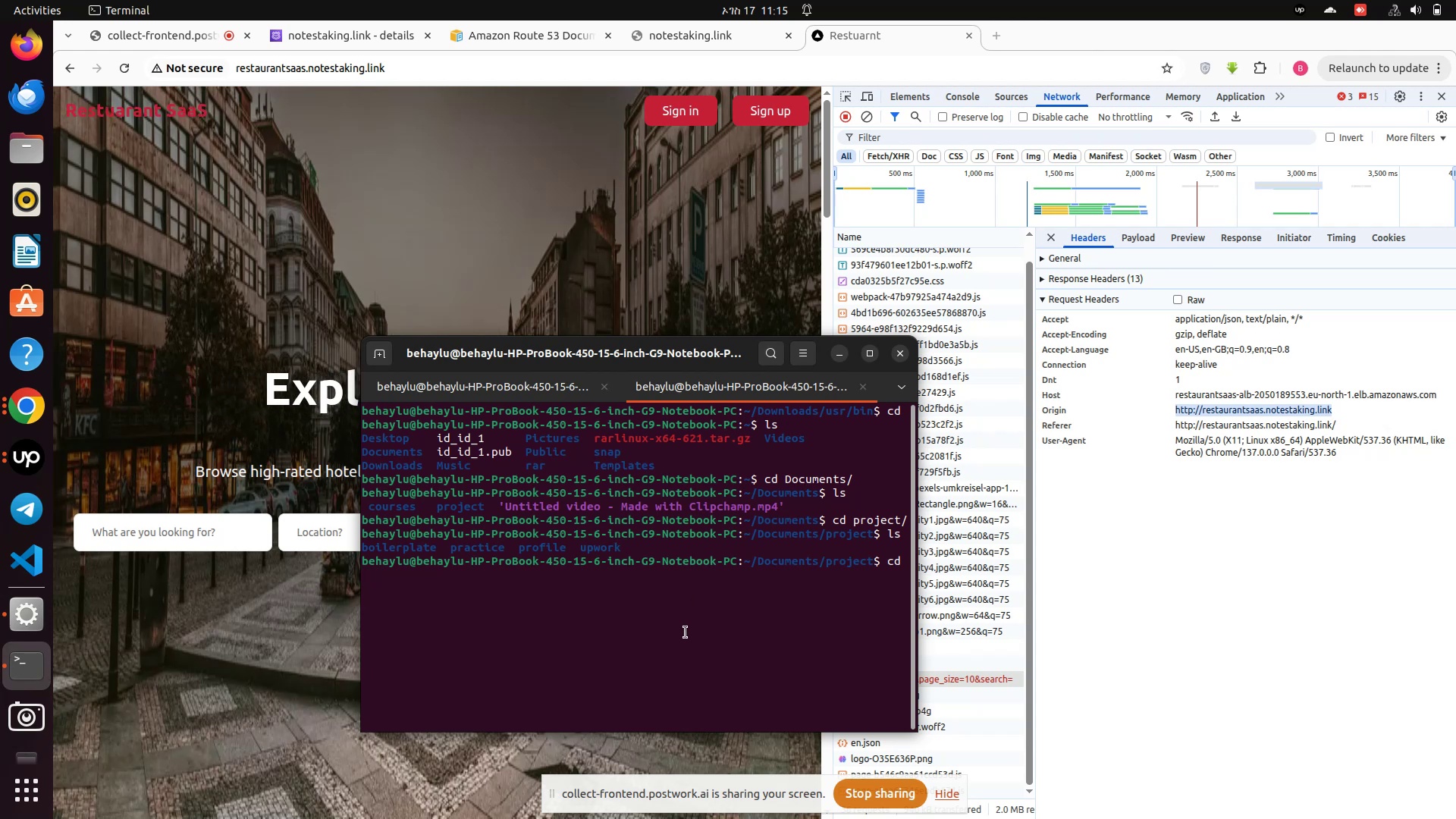 
key(Backspace)
key(Backspace)
key(Backspace)
type(clear)
 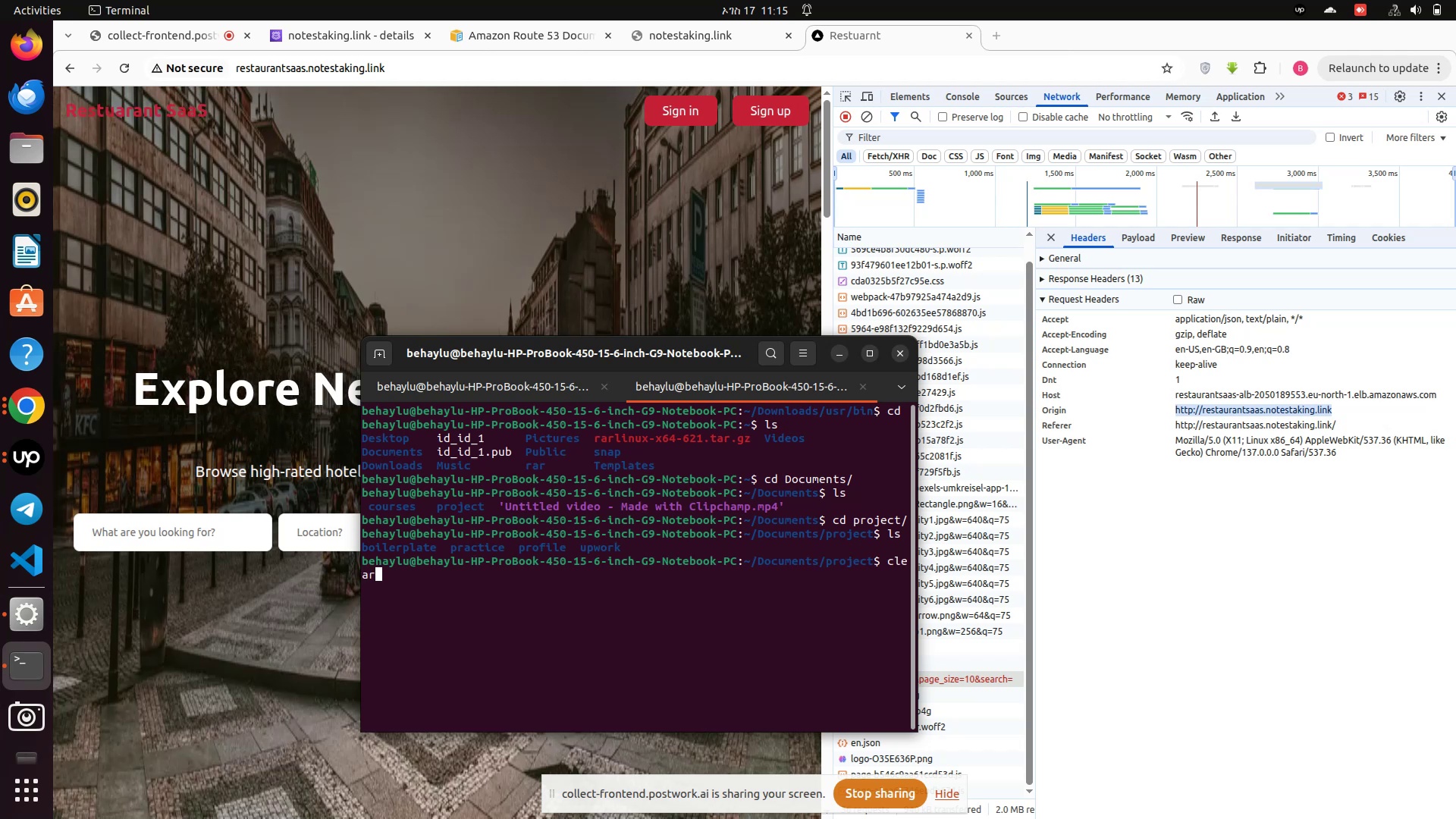 
key(Enter)
 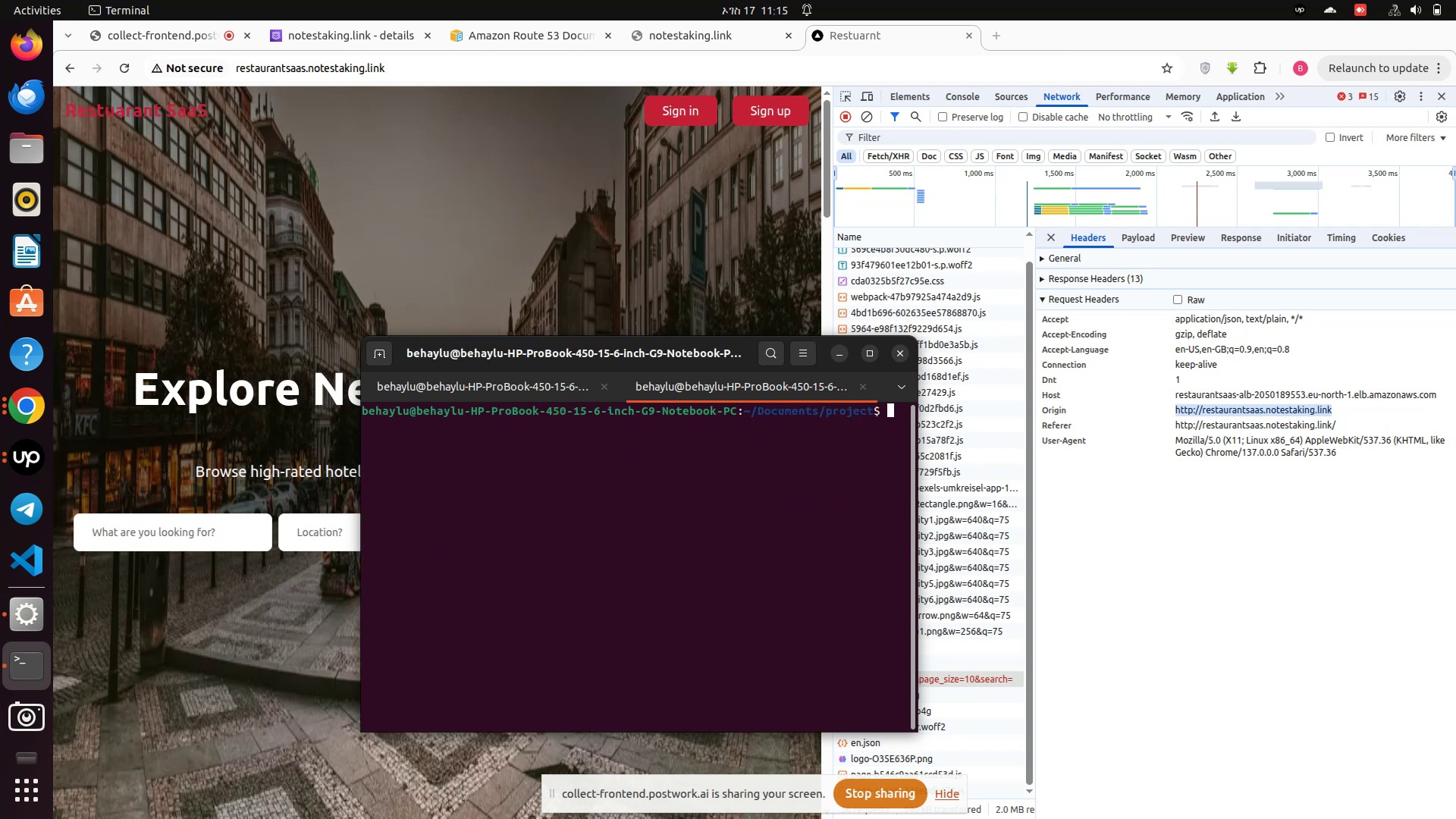 
type(ls)
 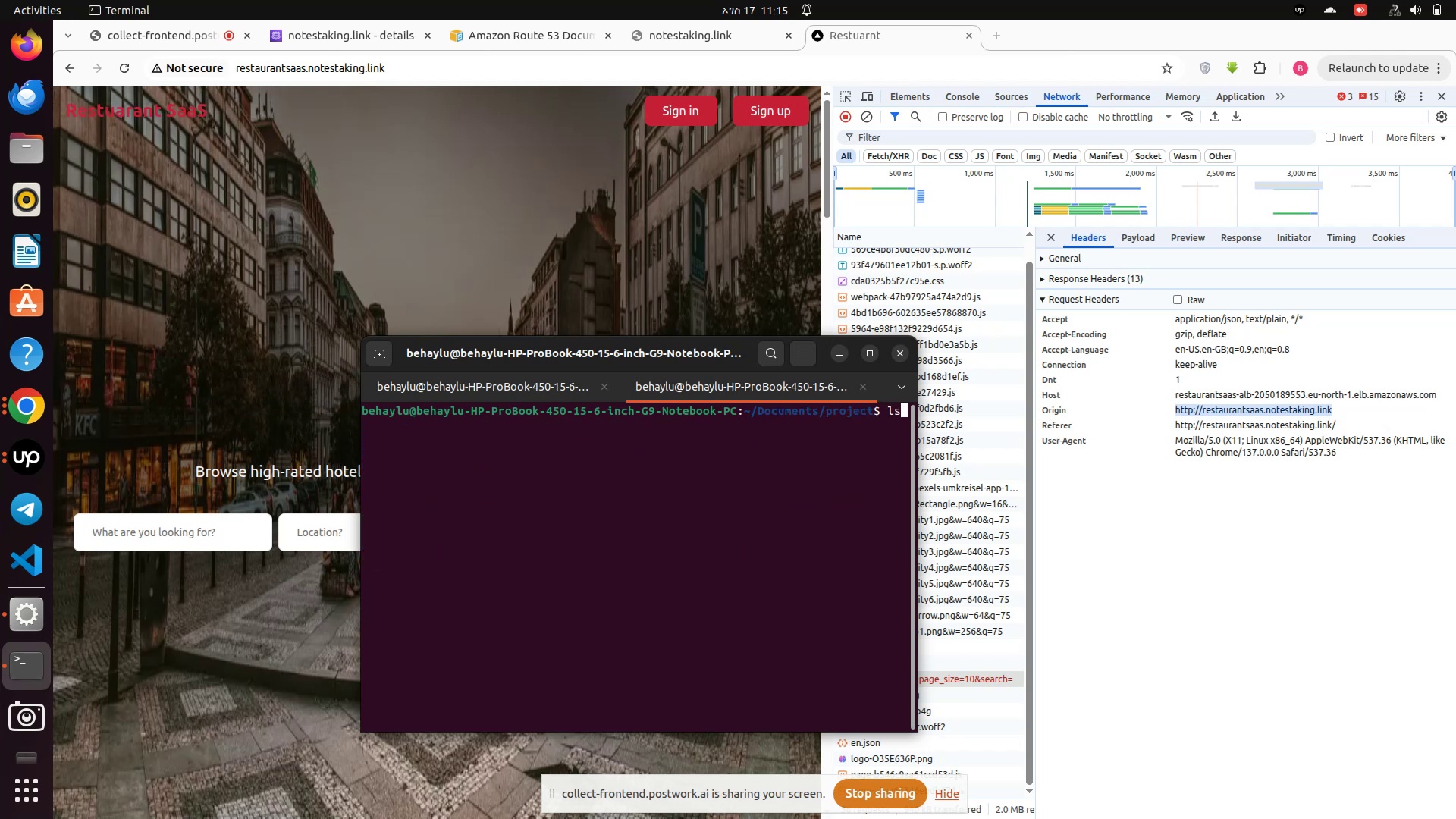 
key(Enter)
 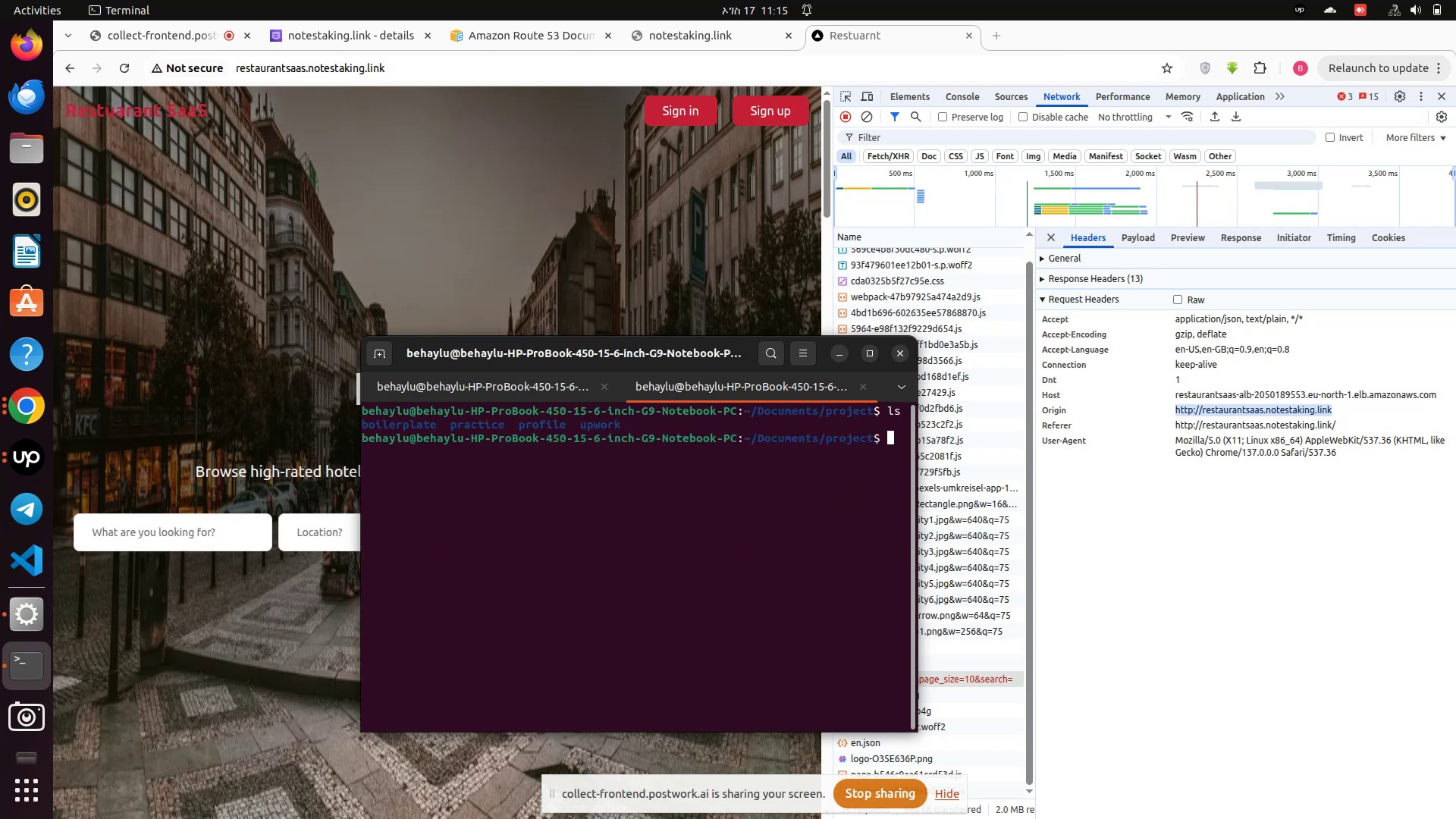 
type(cd u)
key(Tab)
 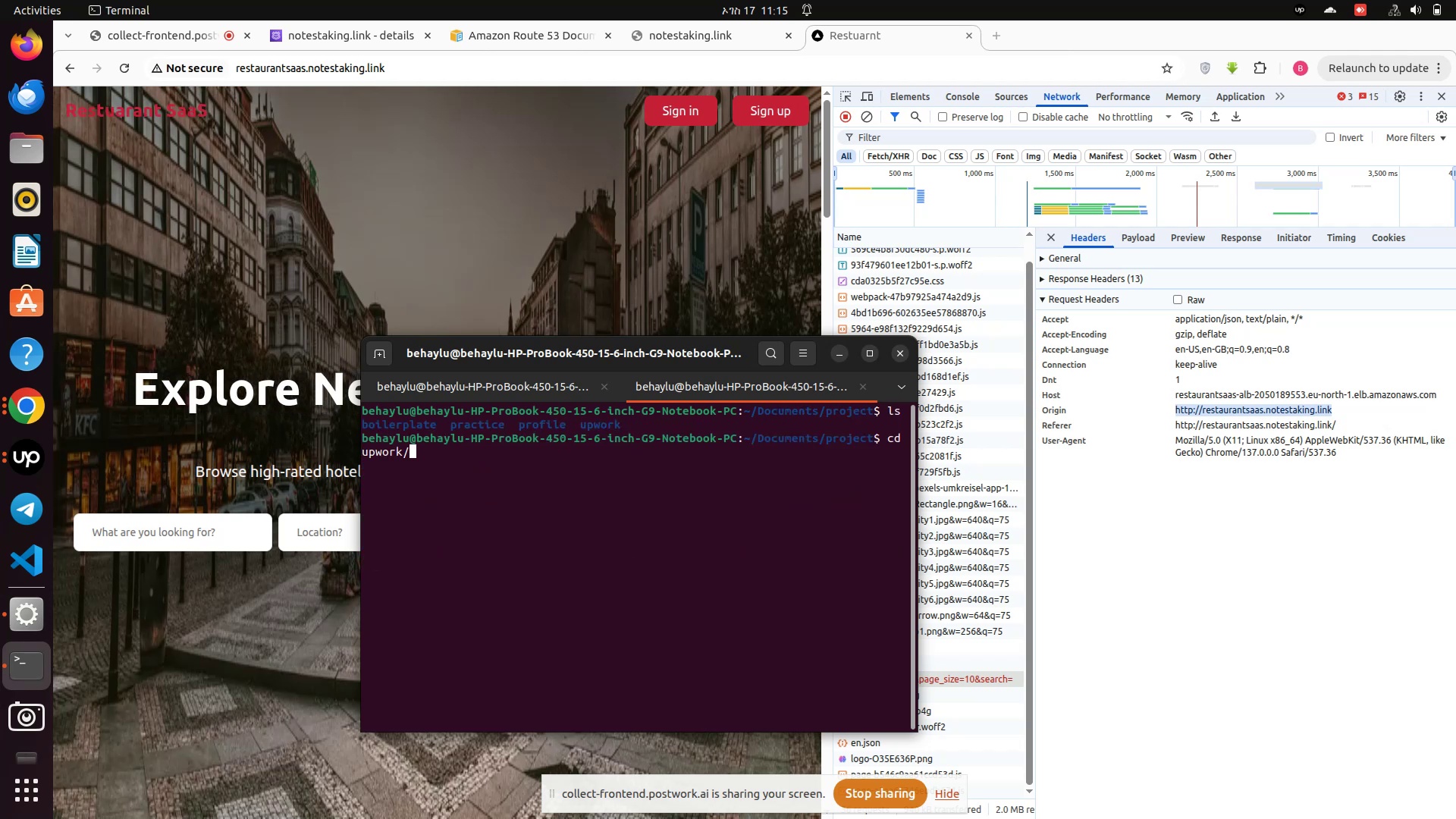 
key(Enter)
 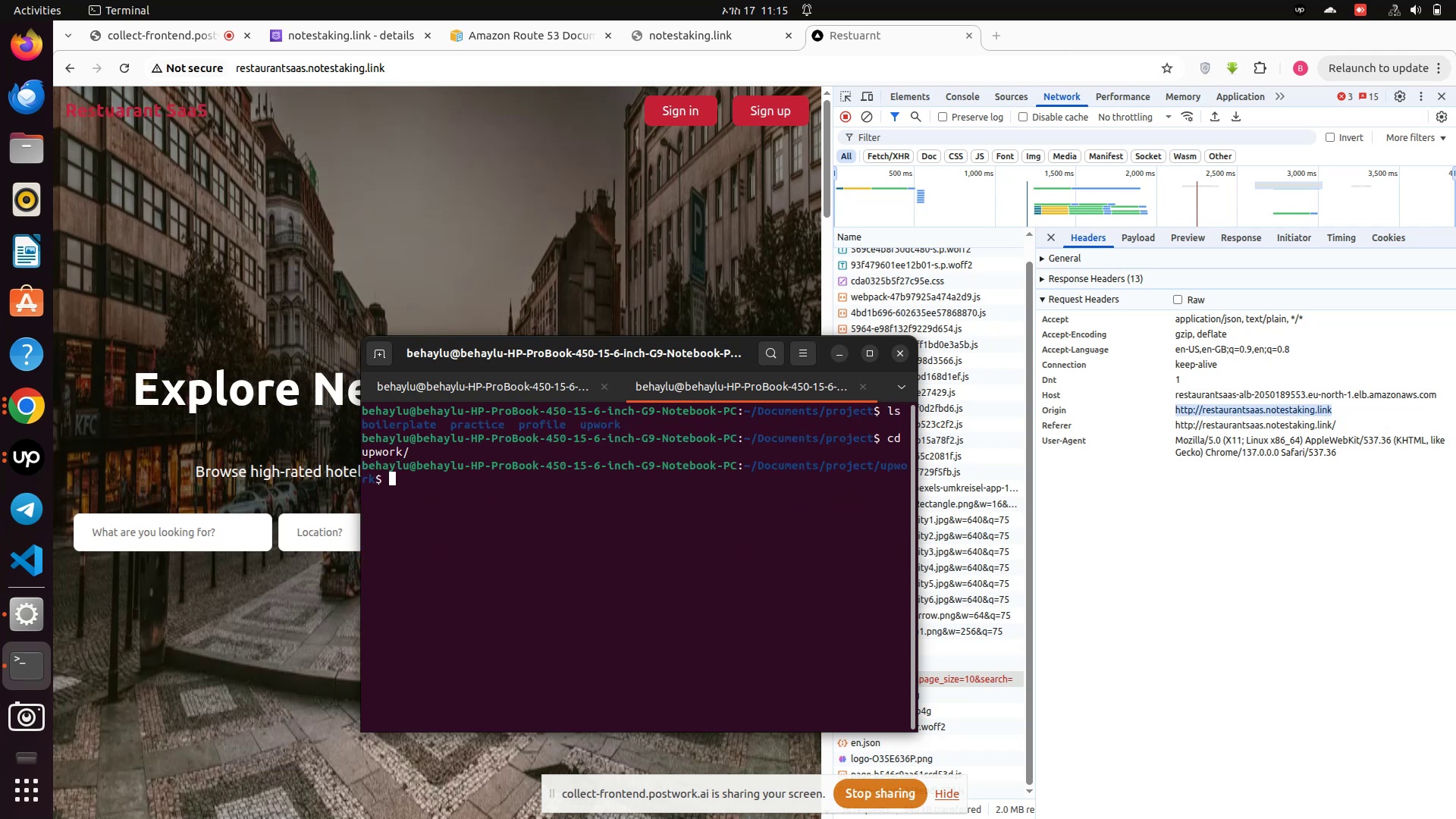 
type(ls)
 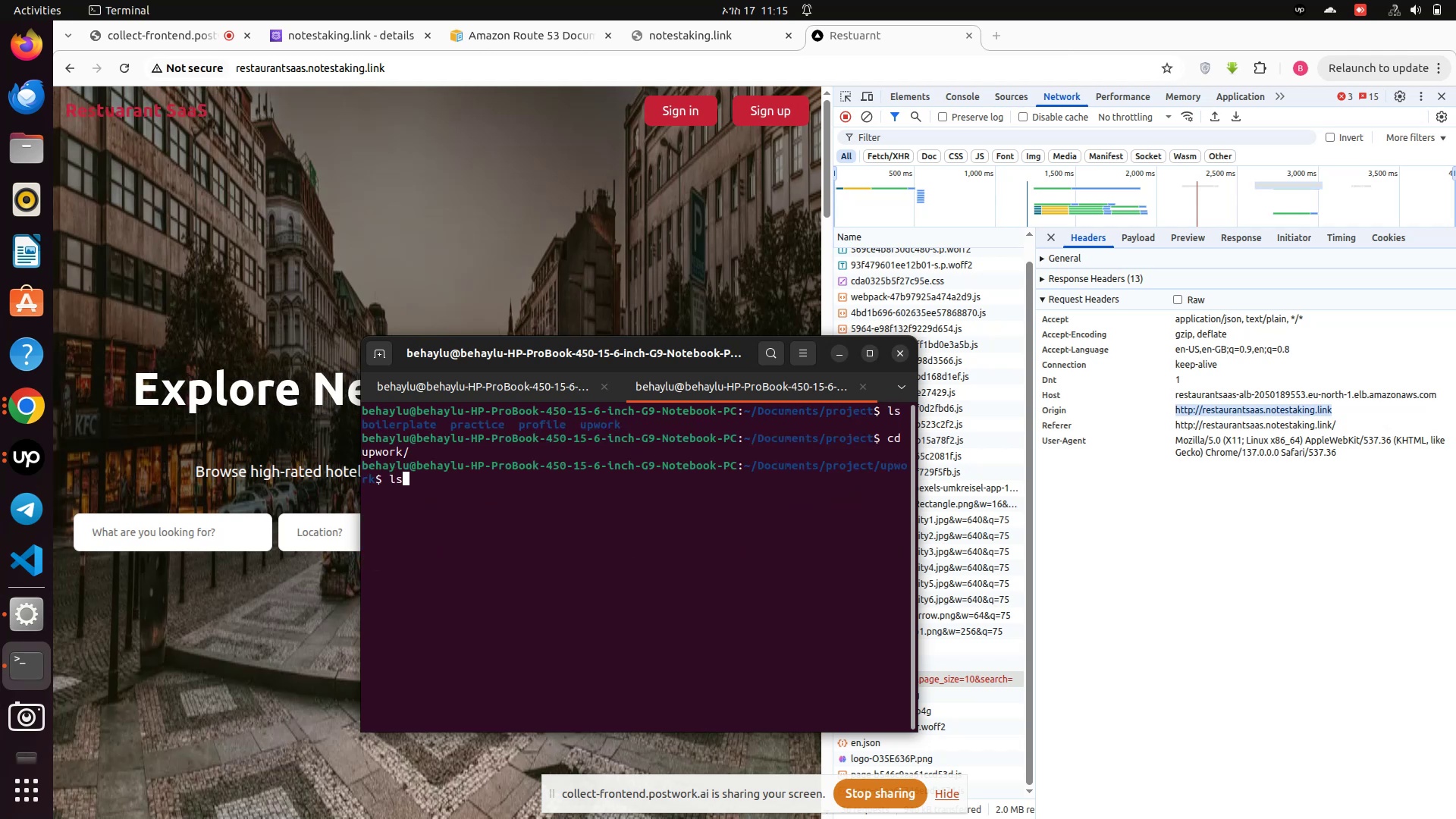 
key(Enter)
 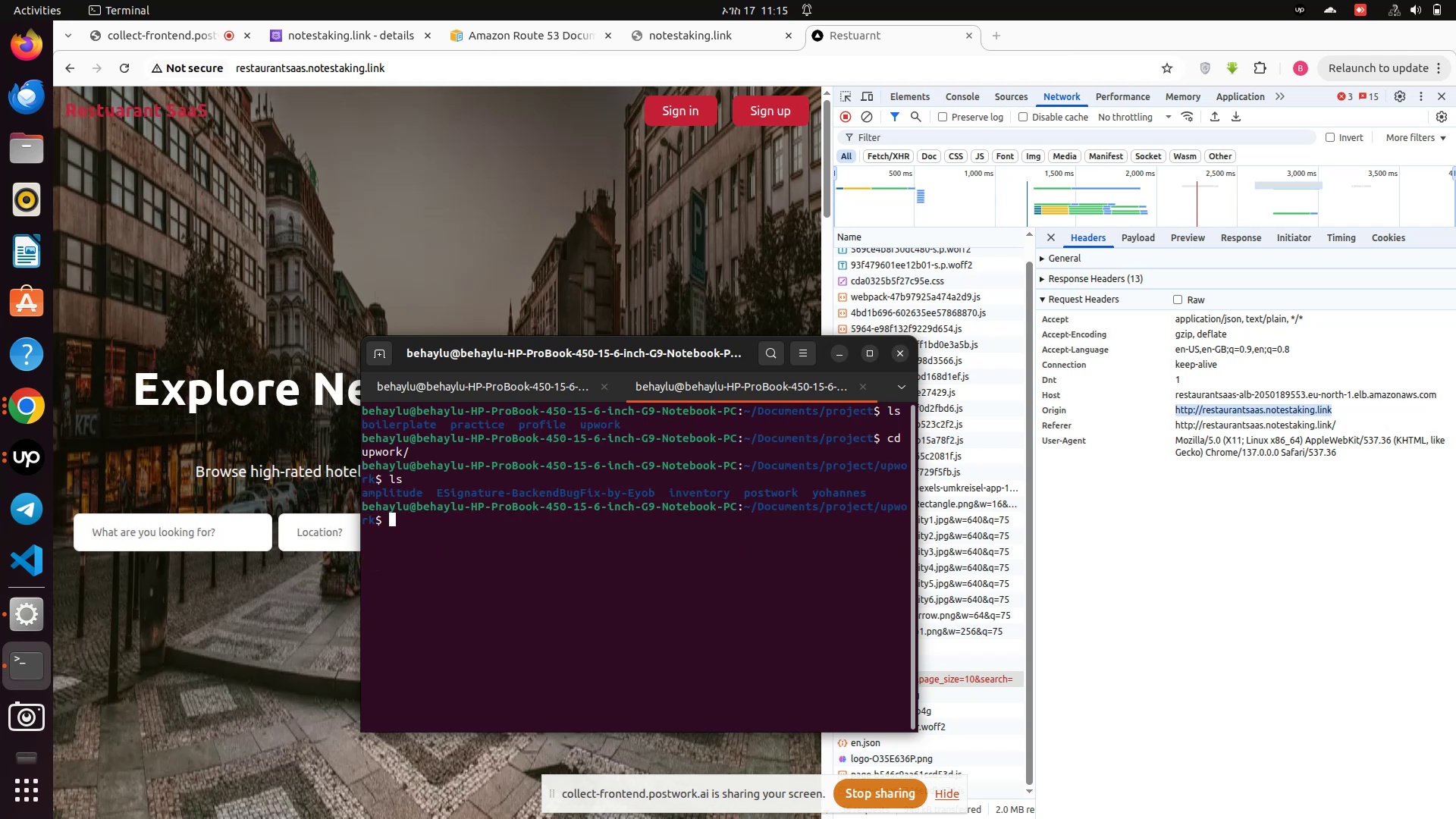 
type(cd am)
key(Tab)
 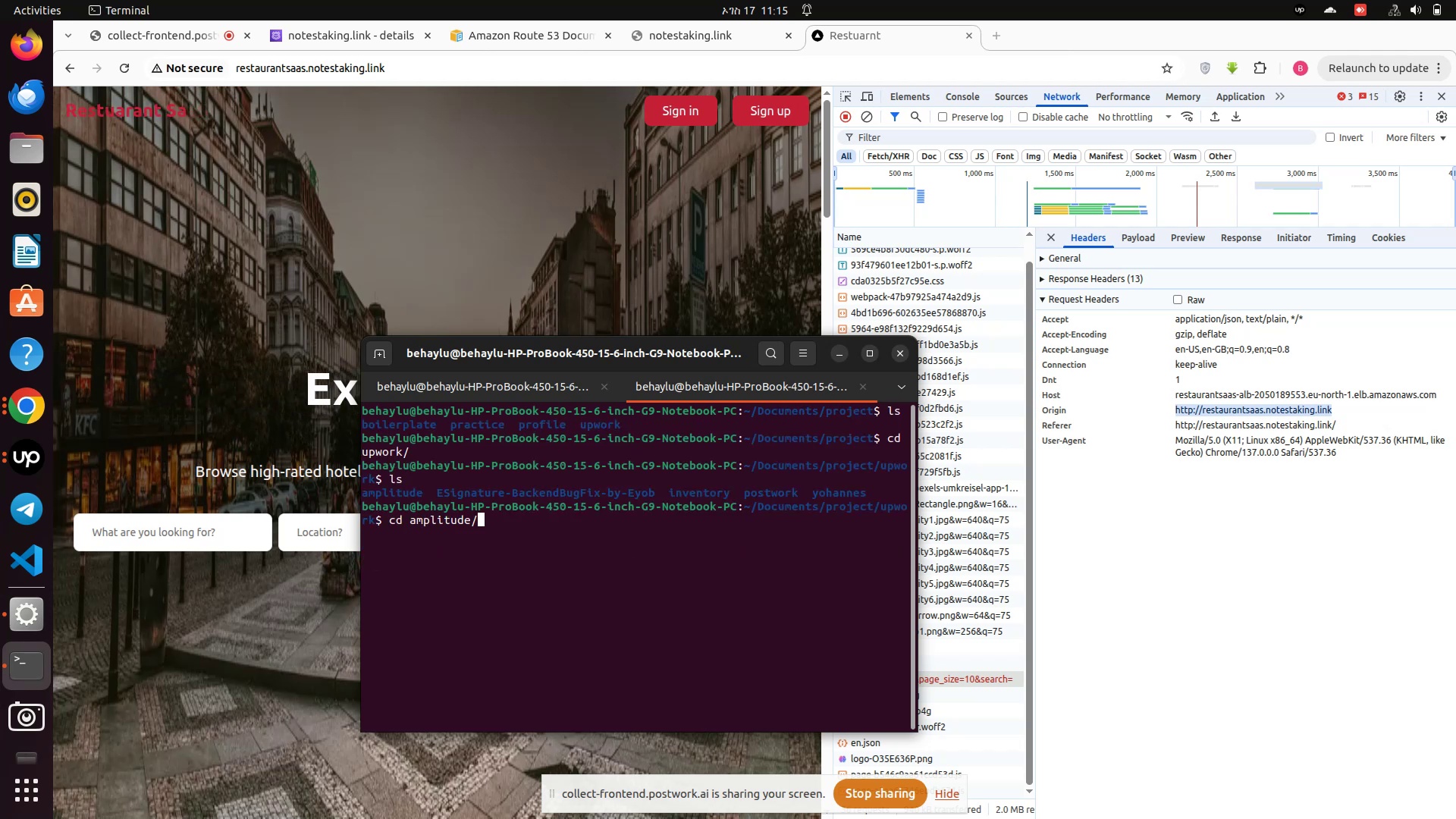 
key(Enter)
 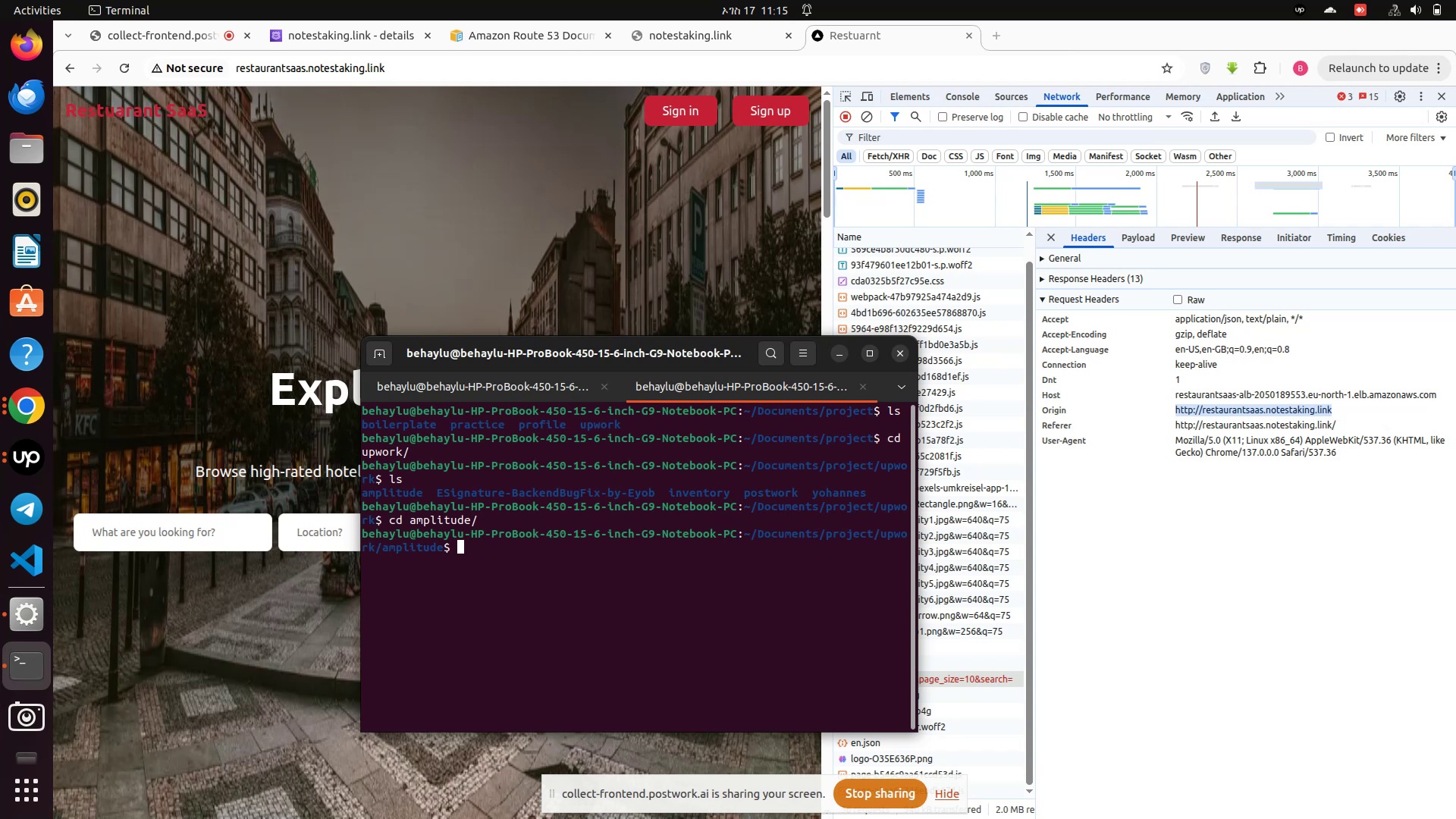 
type(ls)
 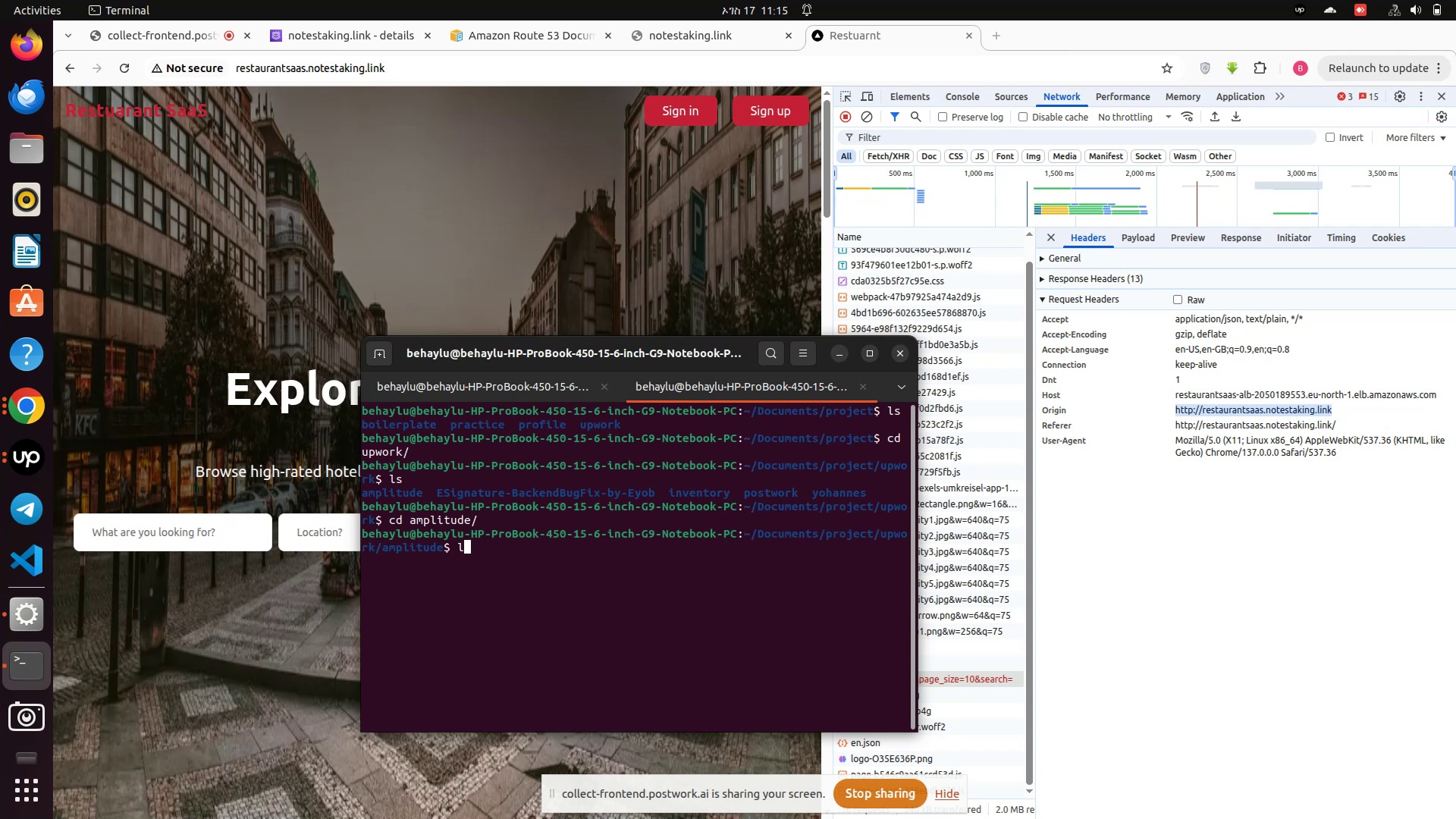 
key(Enter)
 